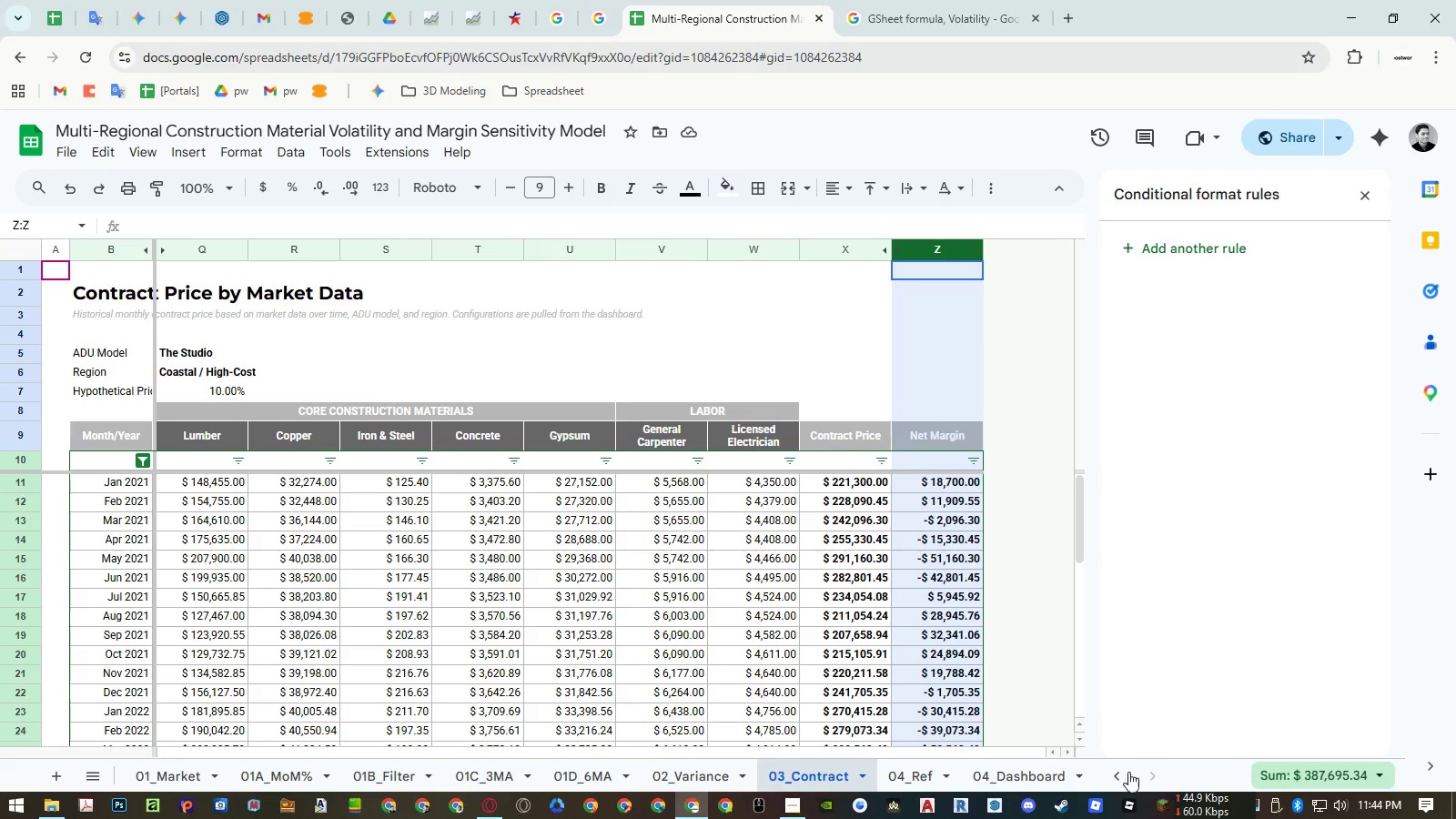 
left_click([1047, 771])
 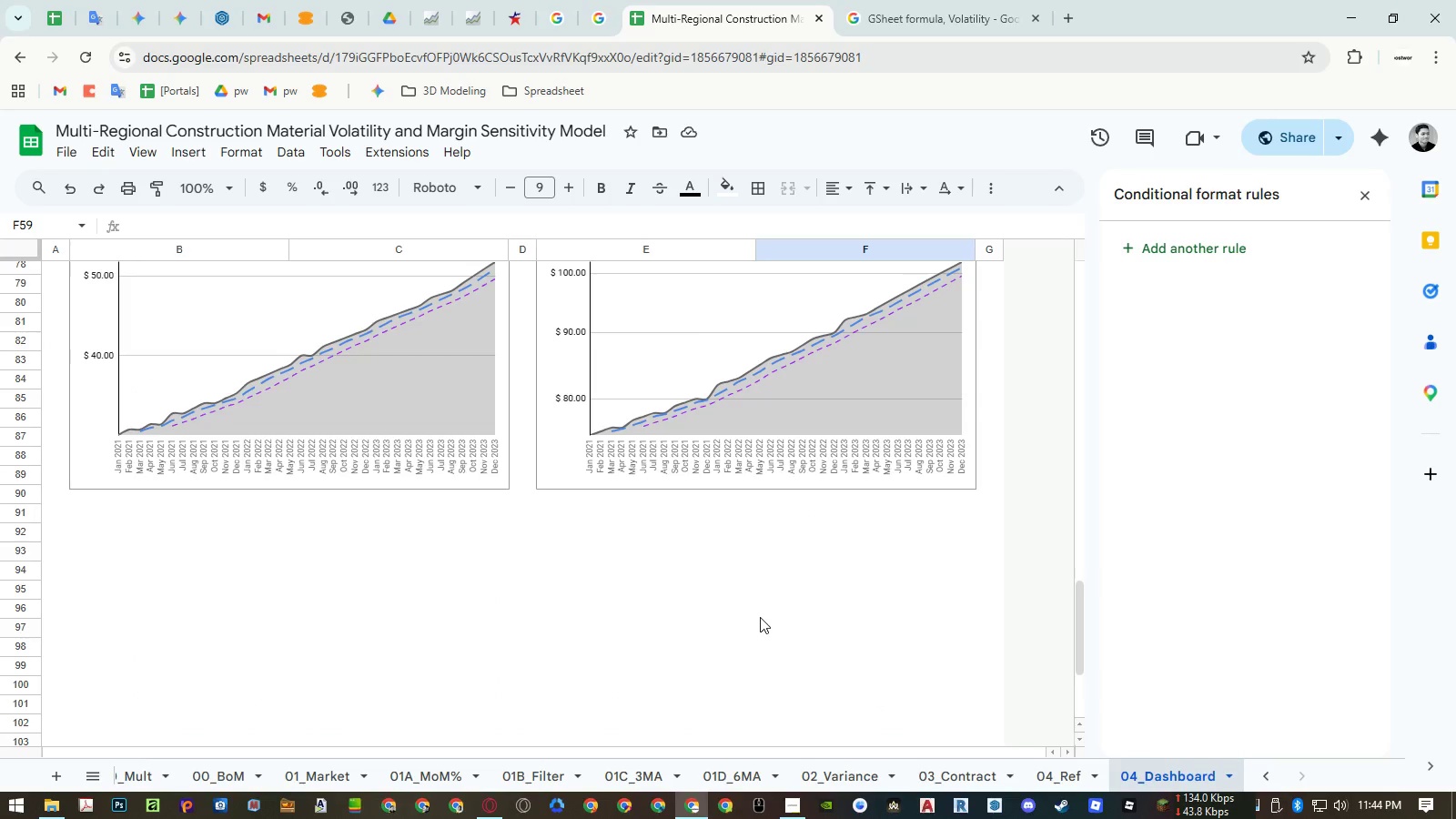 
scroll: coordinate [614, 584], scroll_direction: up, amount: 21.0
 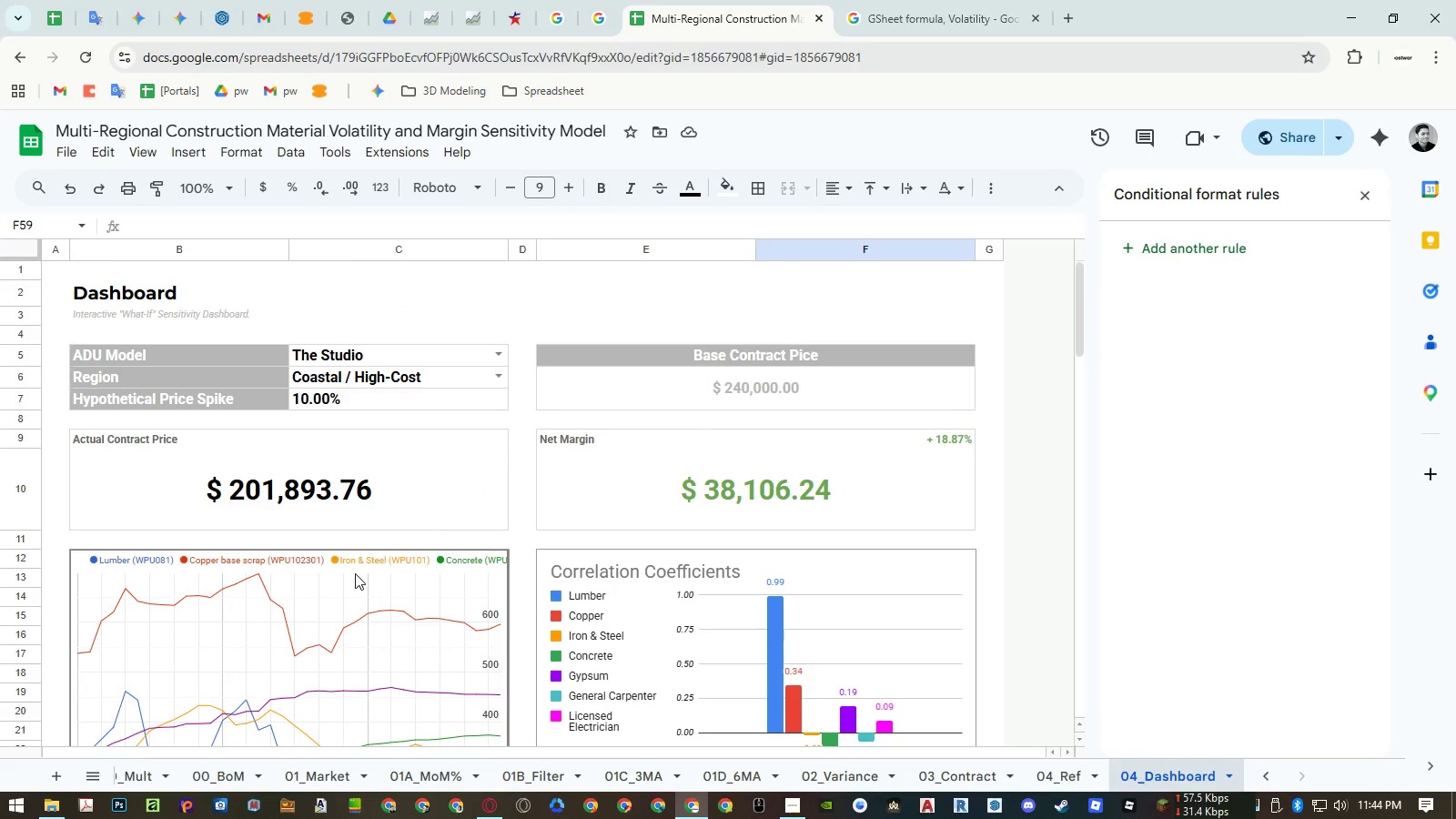 
left_click([355, 579])
 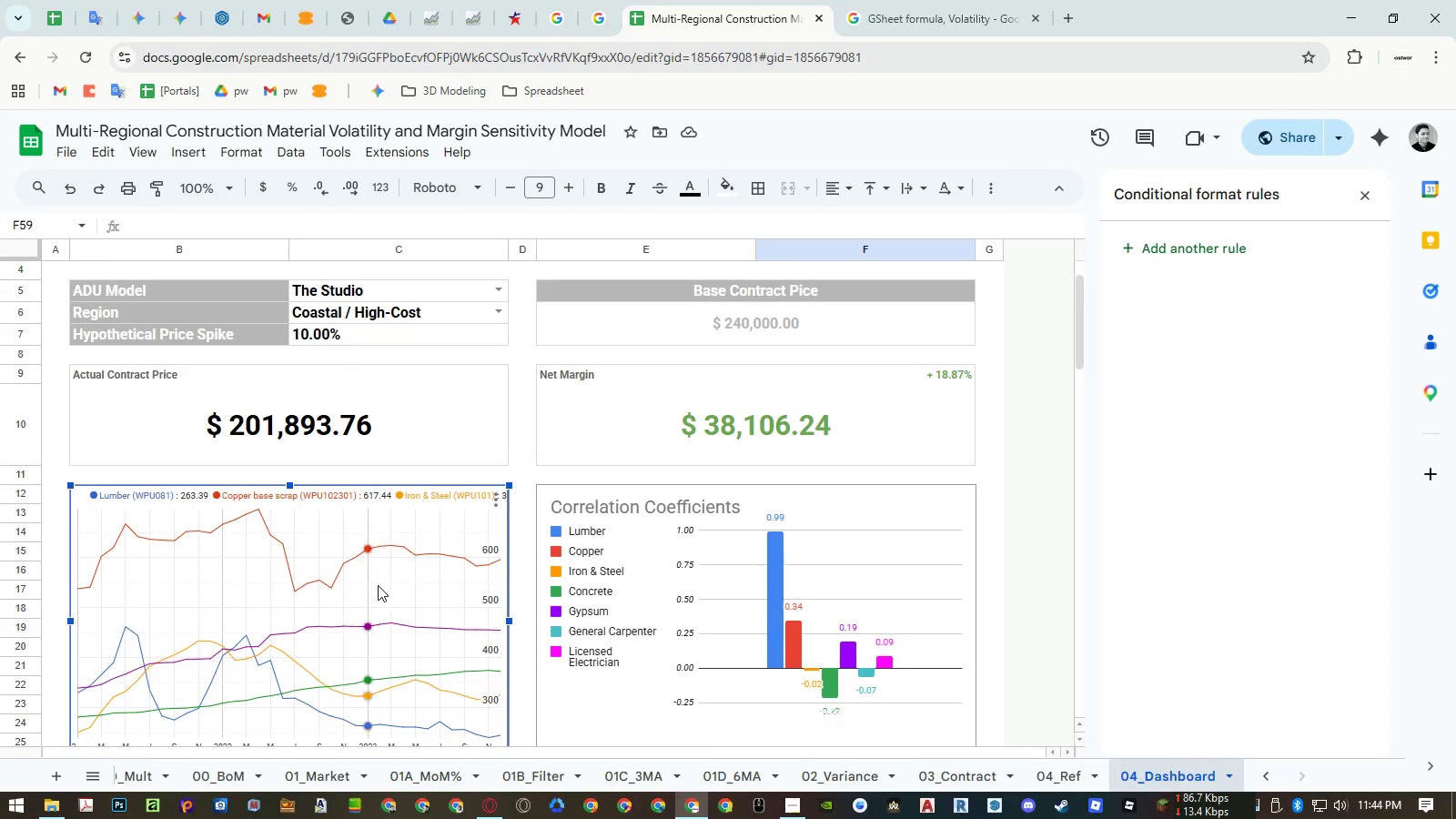 
key(Control+ControlLeft)
 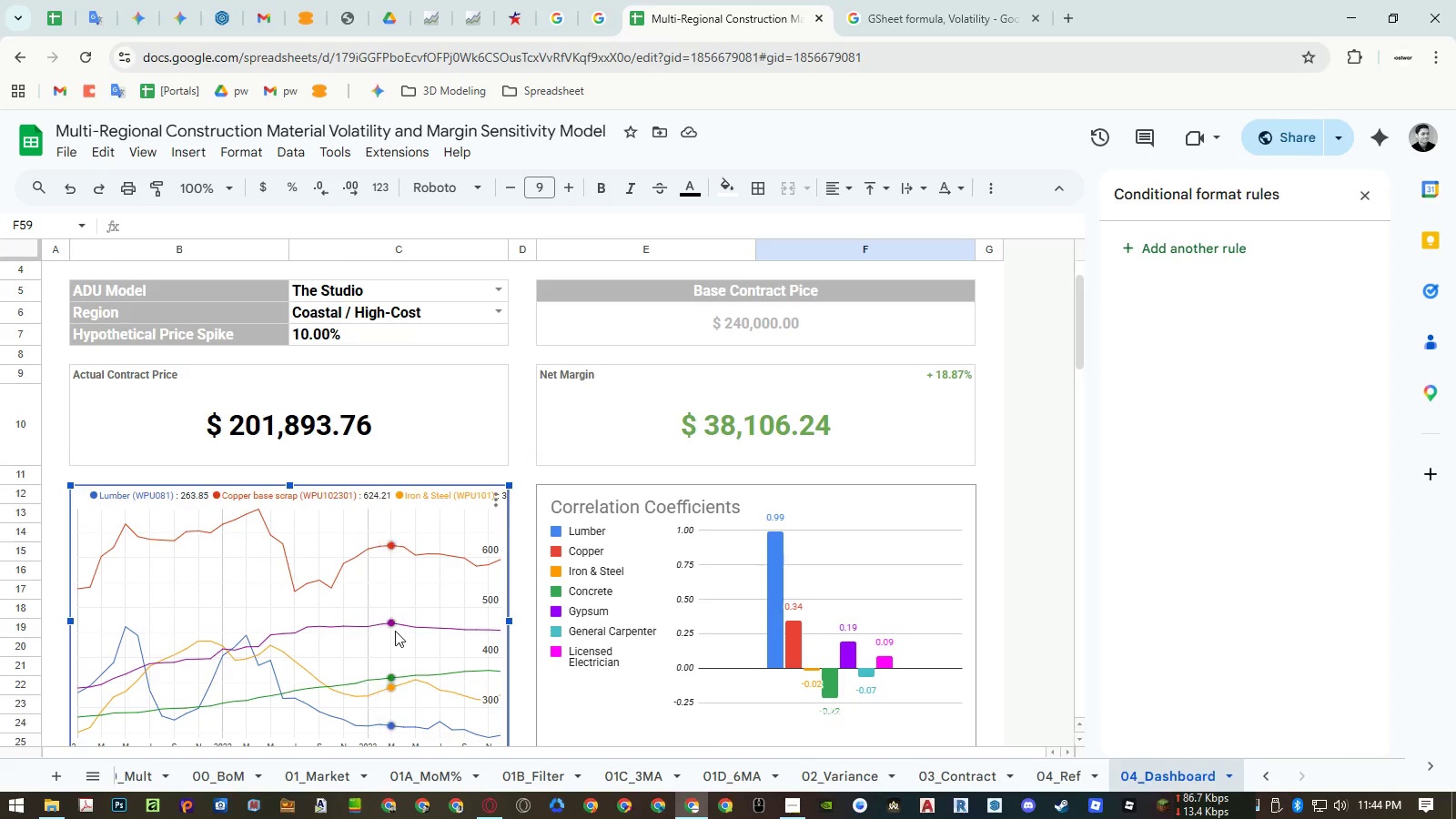 
key(Control+C)
 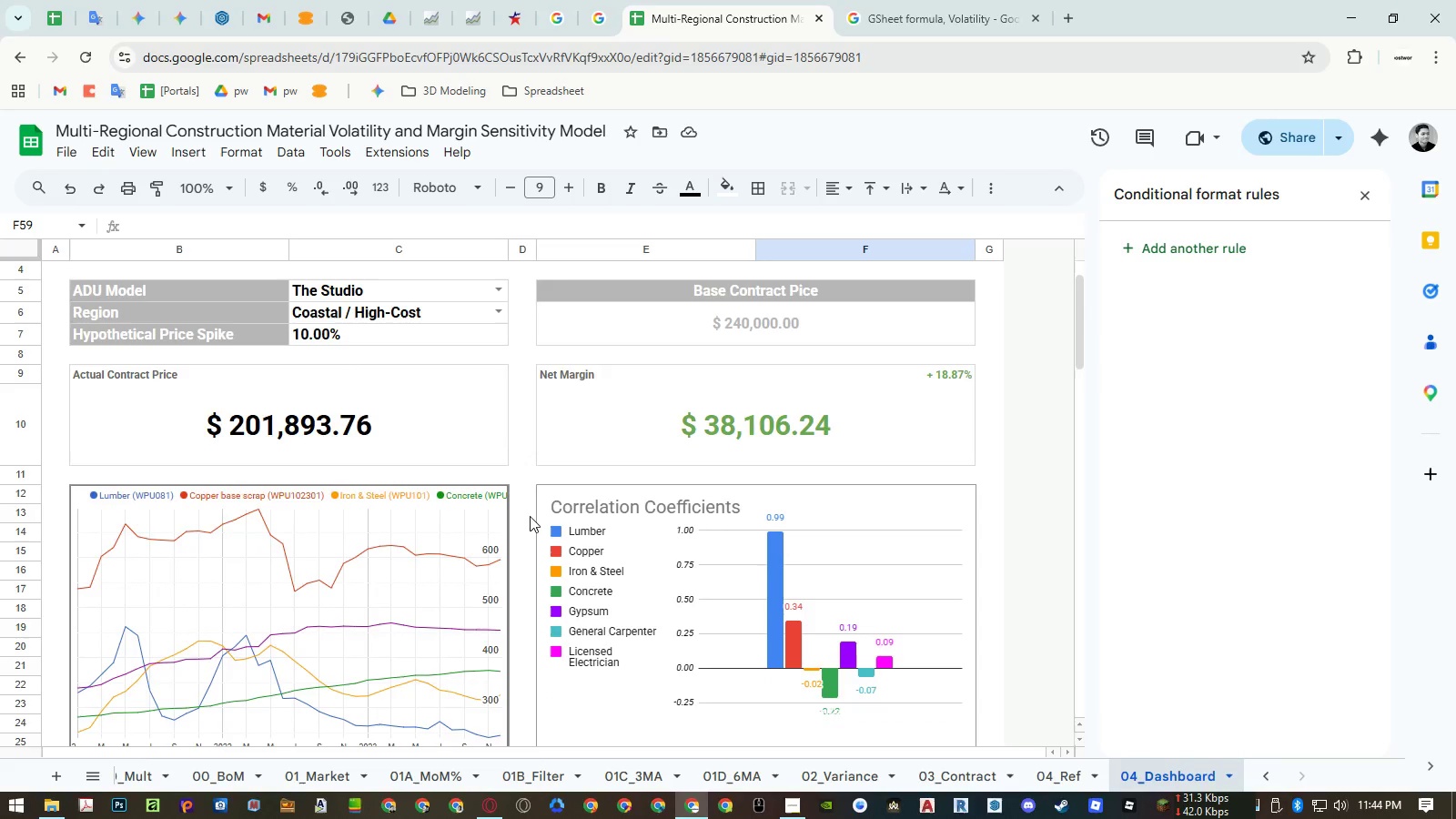 
scroll: coordinate [519, 530], scroll_direction: down, amount: 12.0
 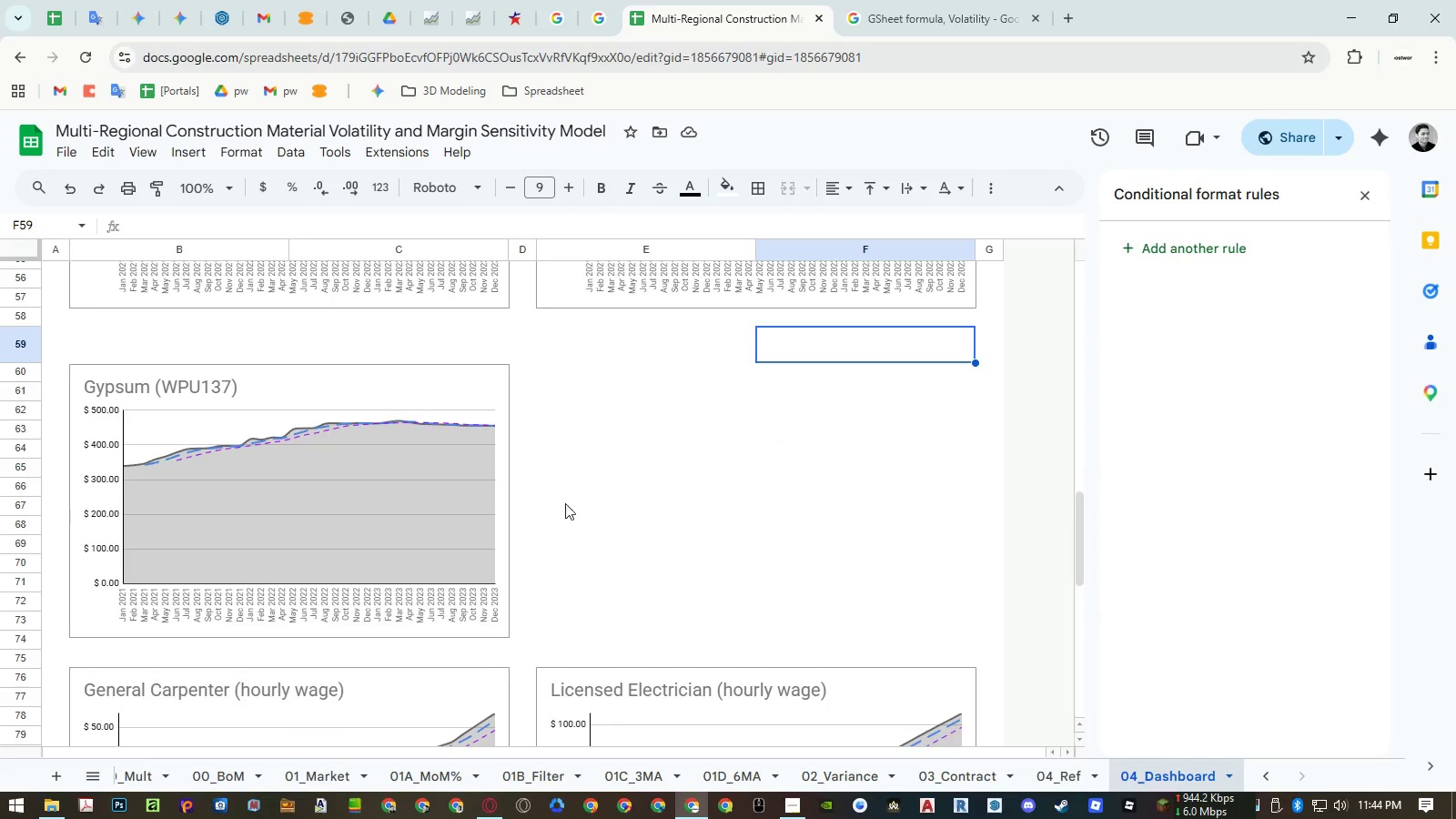 
left_click([587, 493])
 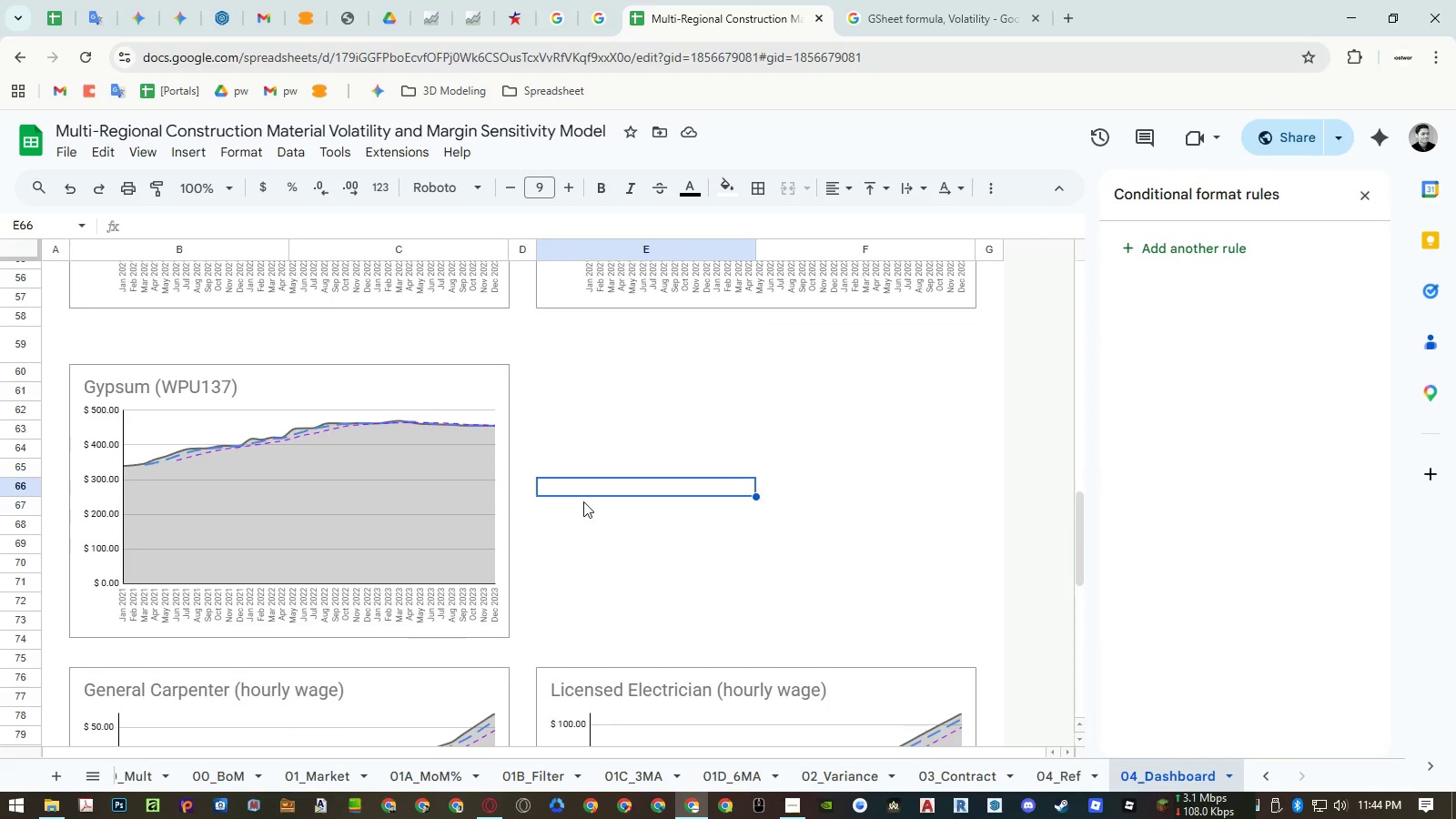 
key(Control+ControlLeft)
 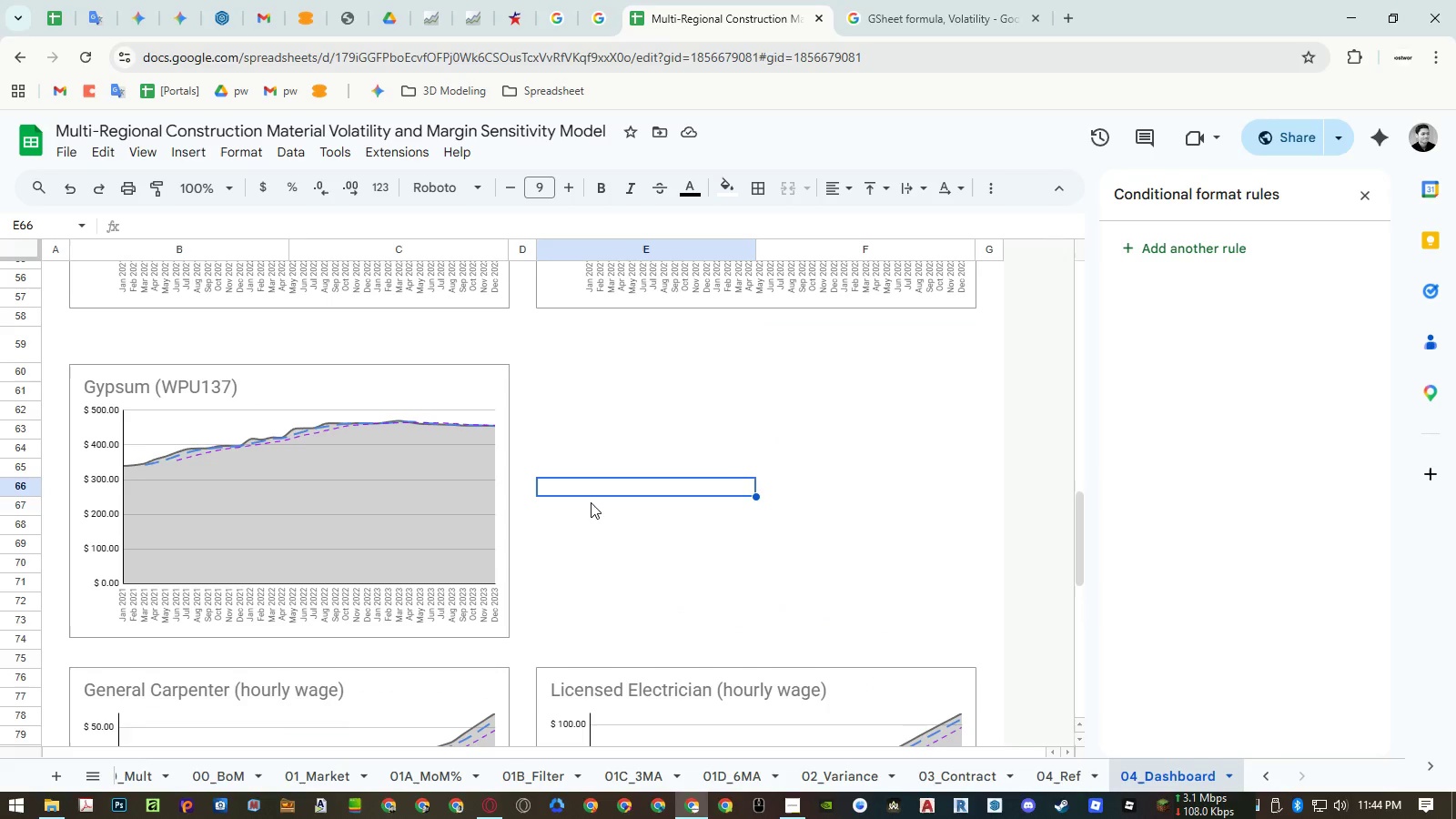 
key(Control+V)
 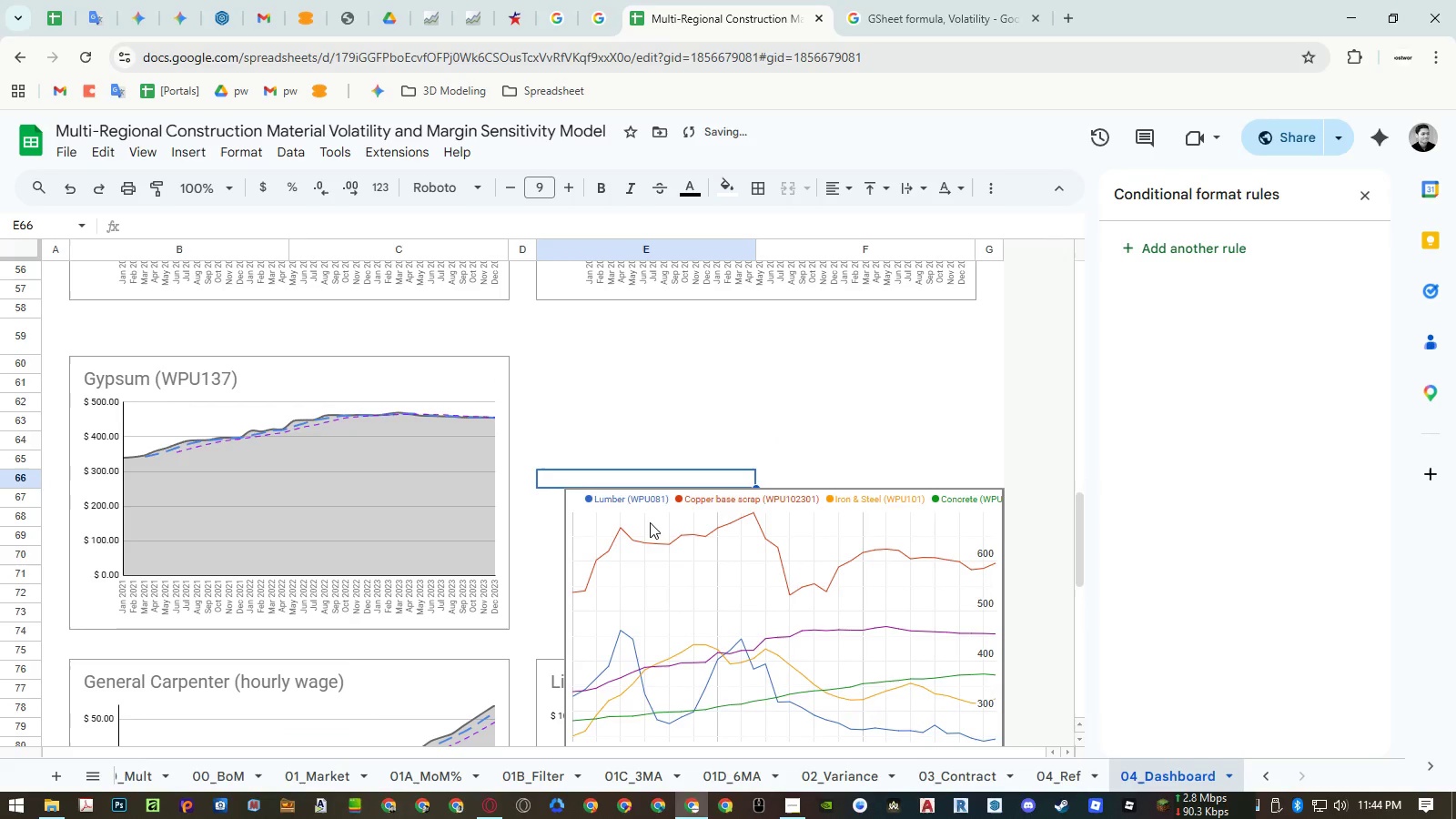 
left_click([652, 538])
 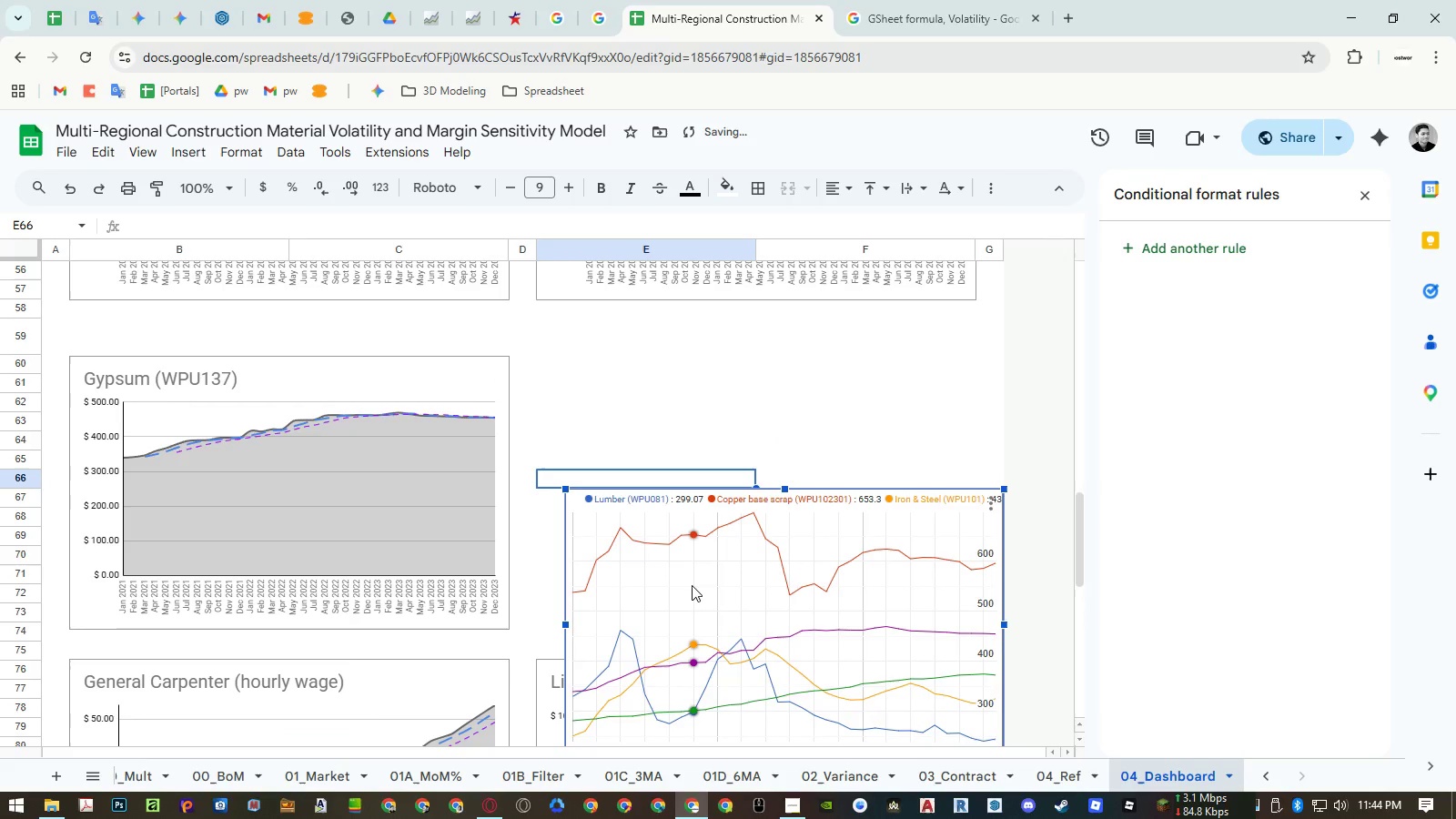 
left_click_drag(start_coordinate=[693, 585], to_coordinate=[662, 449])
 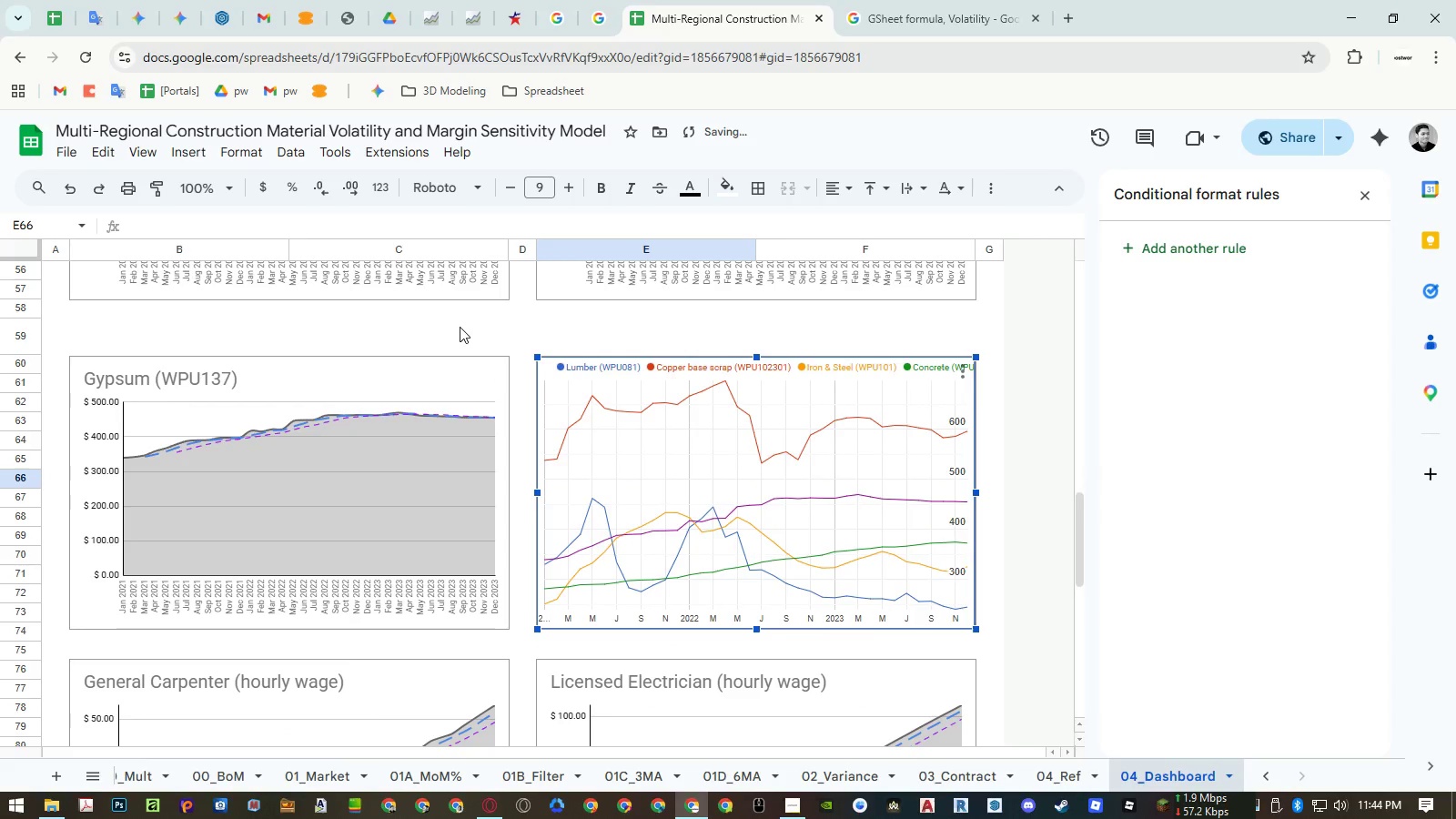 
left_click([460, 324])
 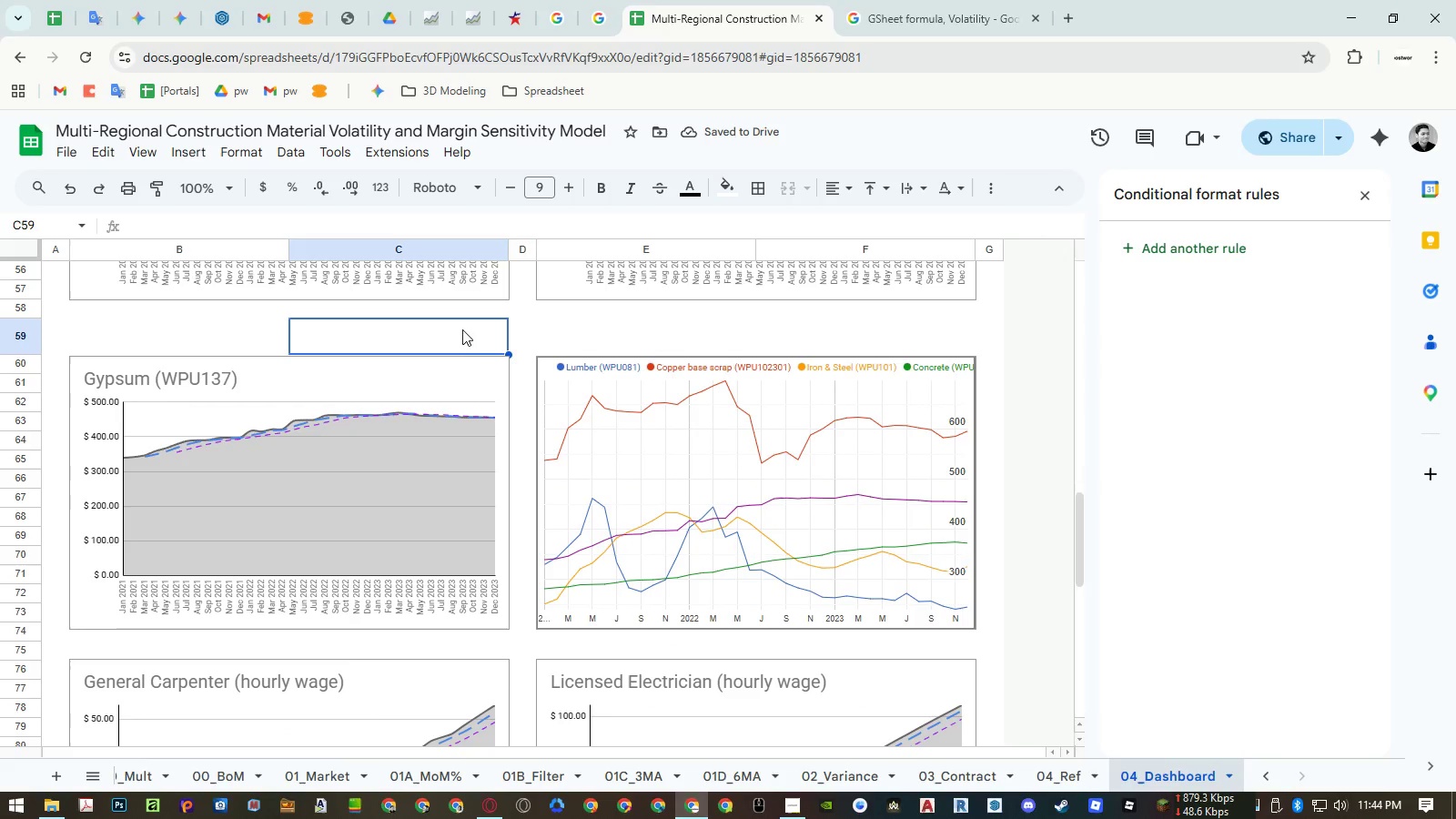 
scroll: coordinate [464, 359], scroll_direction: up, amount: 7.0
 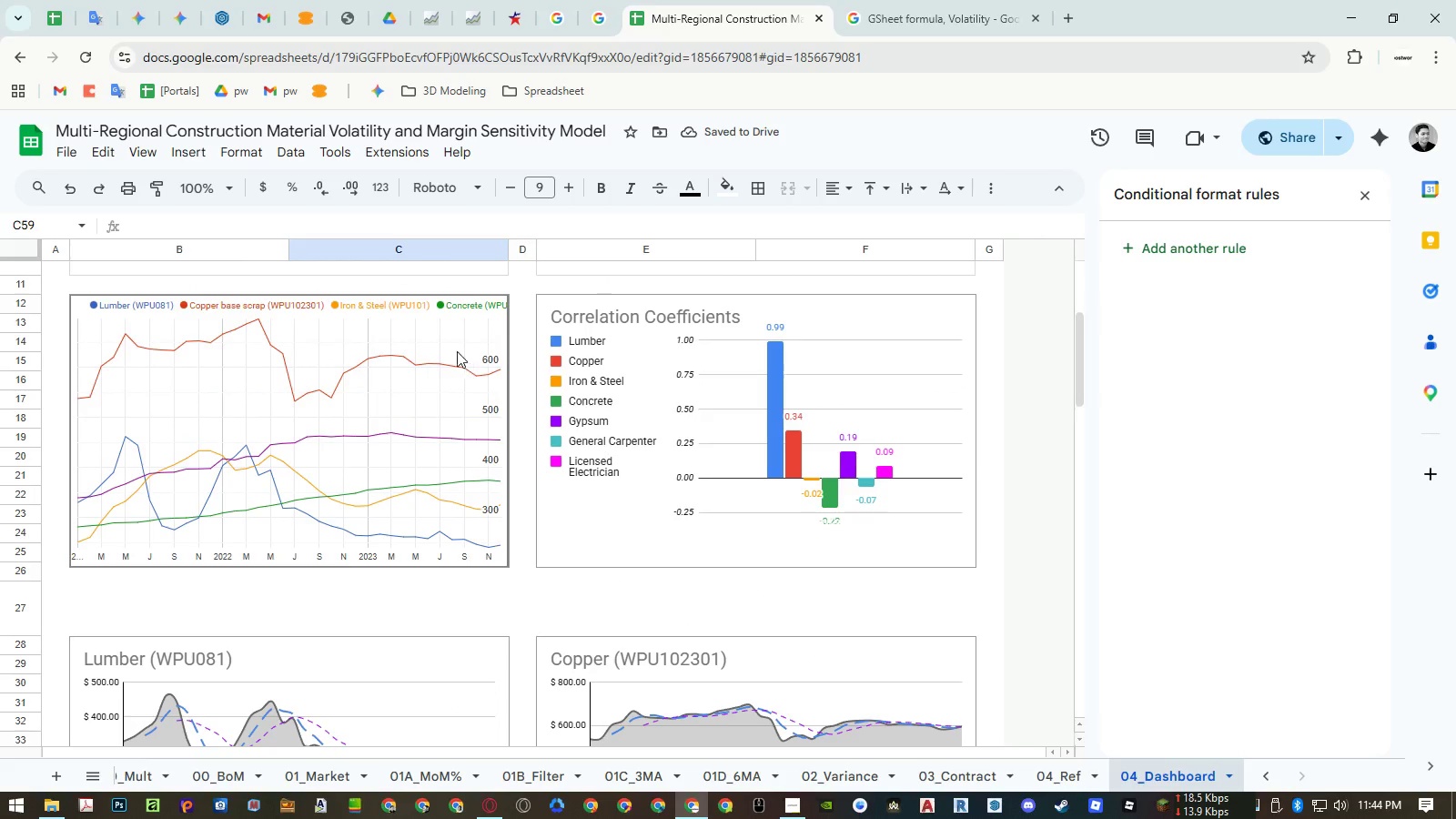 
left_click([445, 342])
 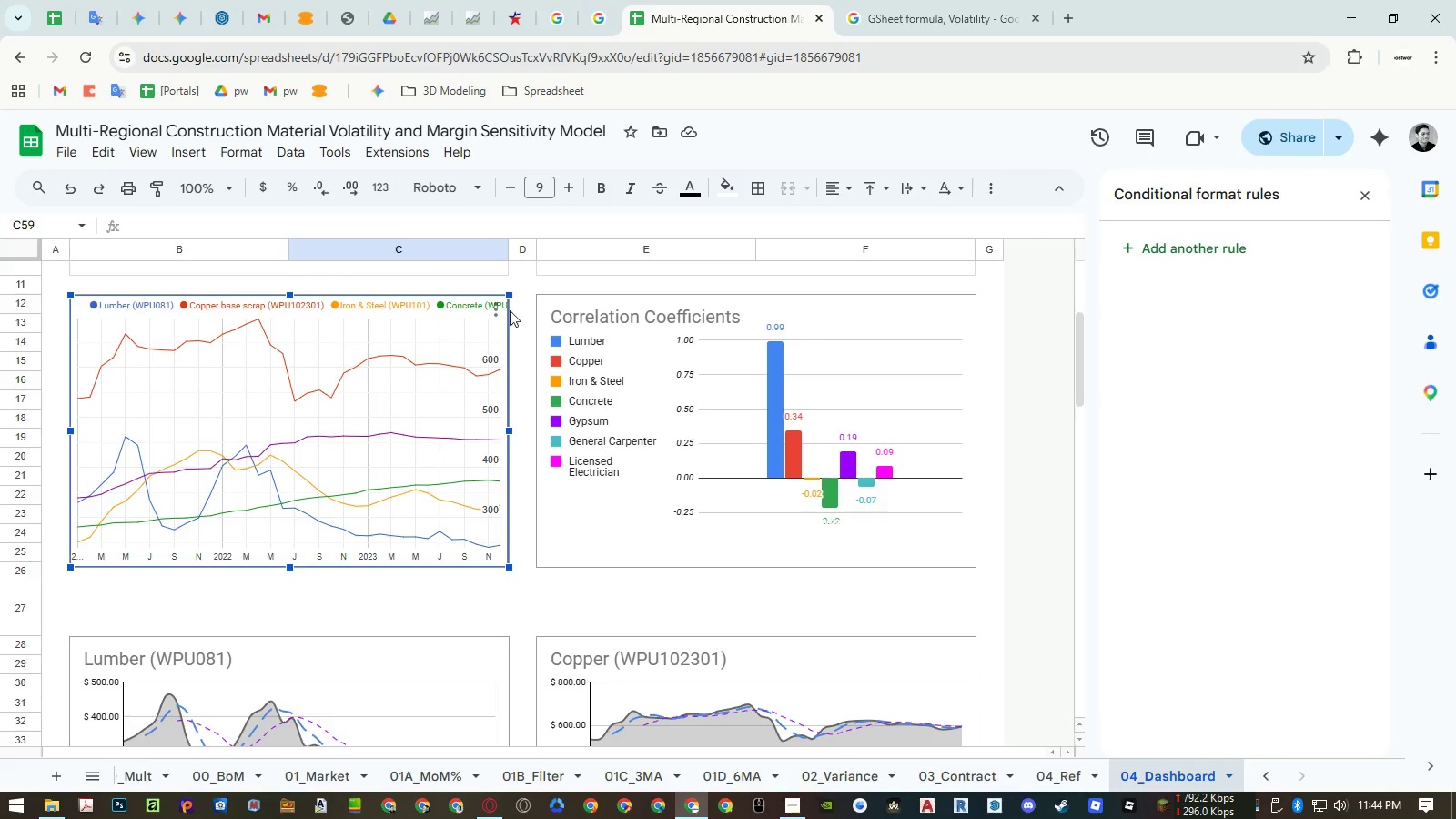 
double_click([500, 338])
 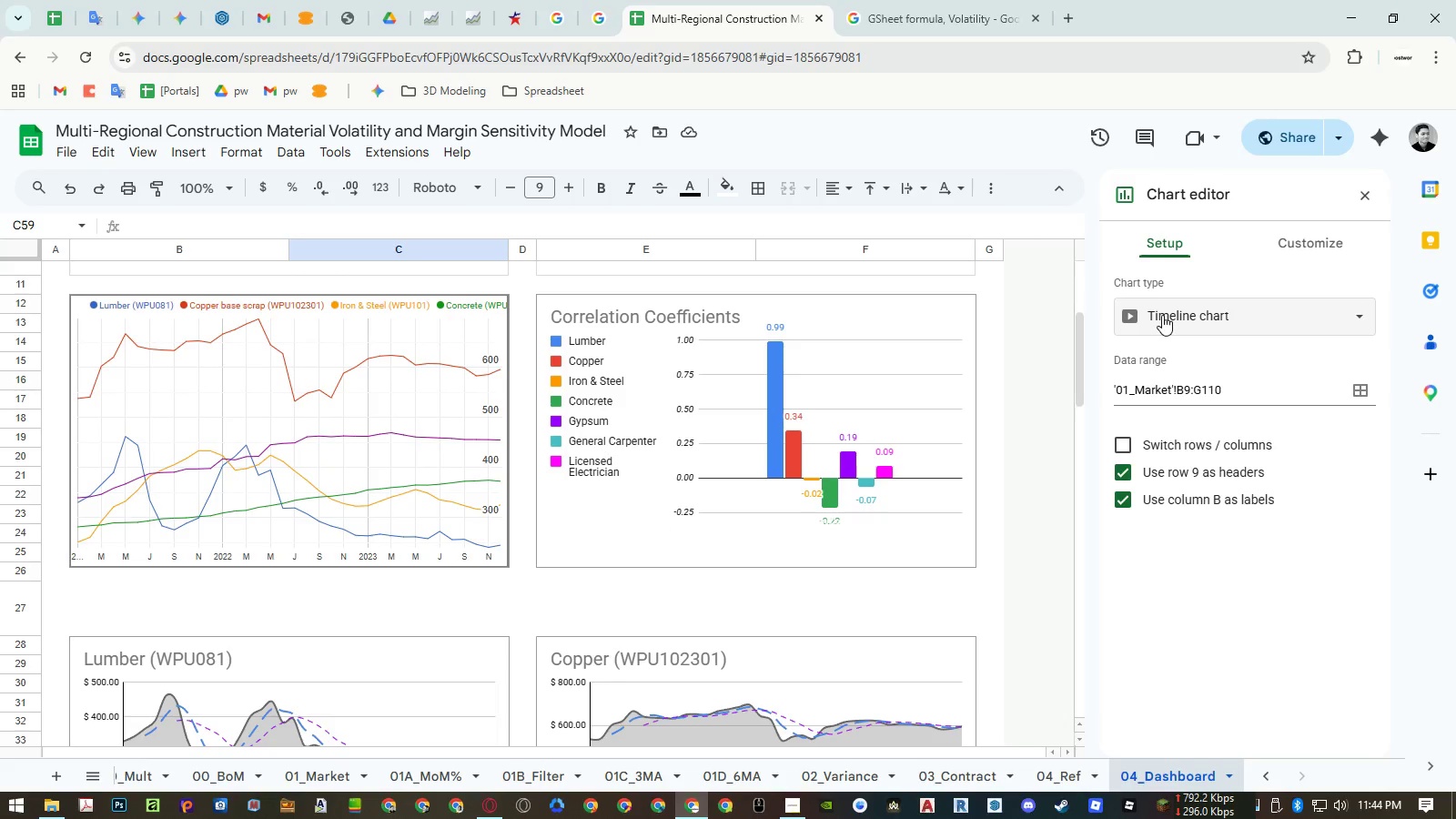 
left_click([1164, 315])
 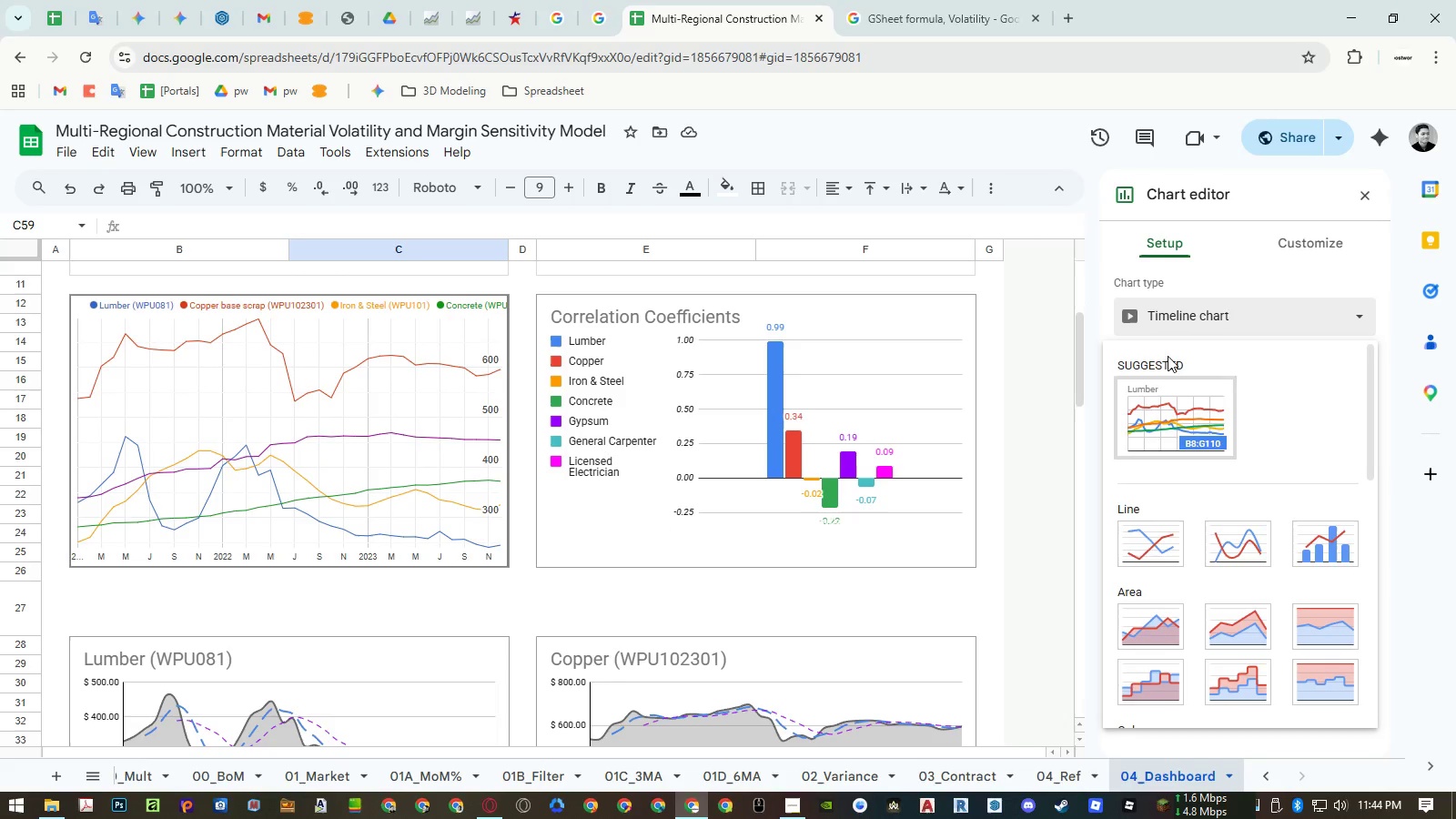 
mouse_move([1169, 545])
 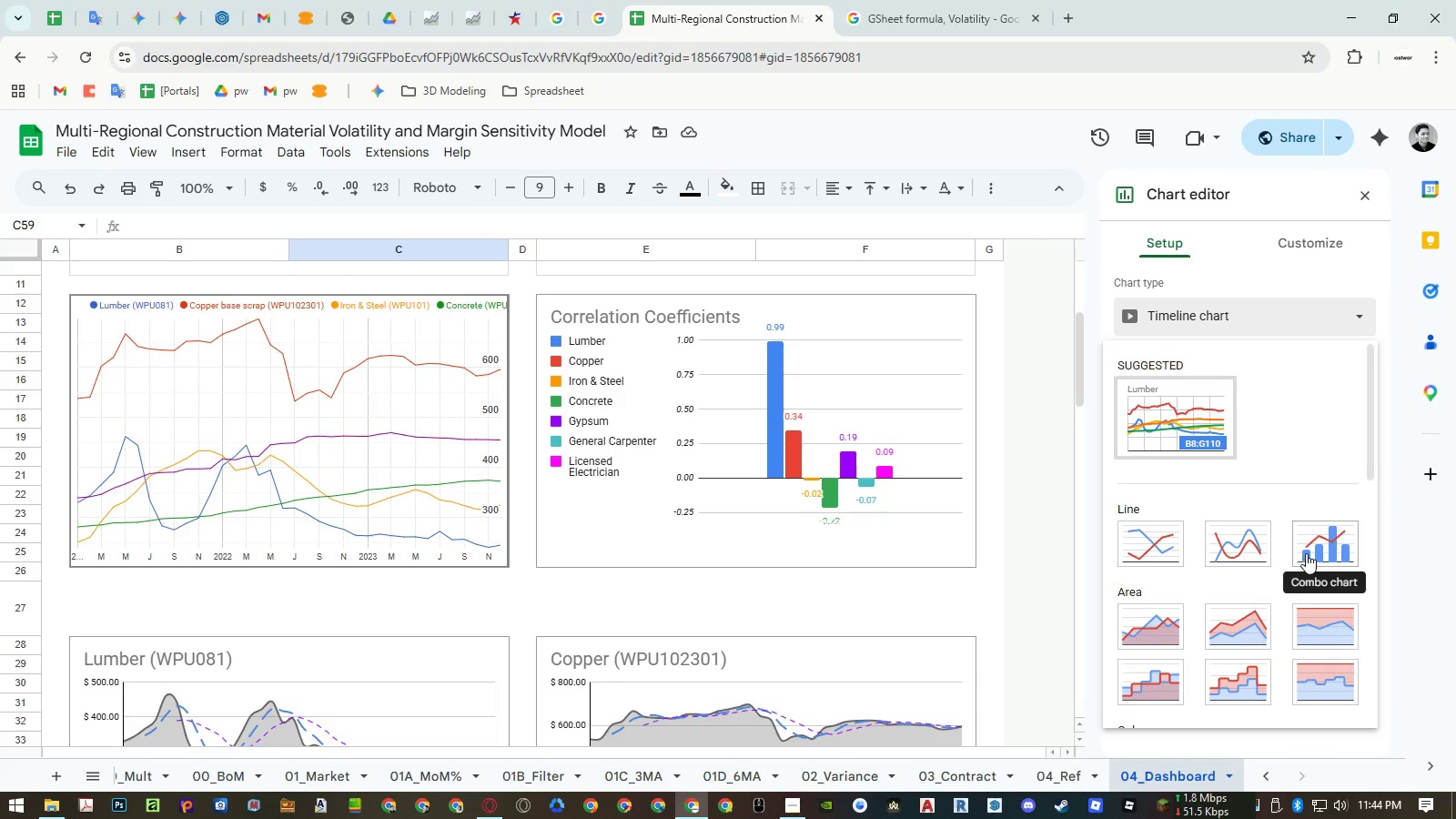 
left_click([1306, 552])
 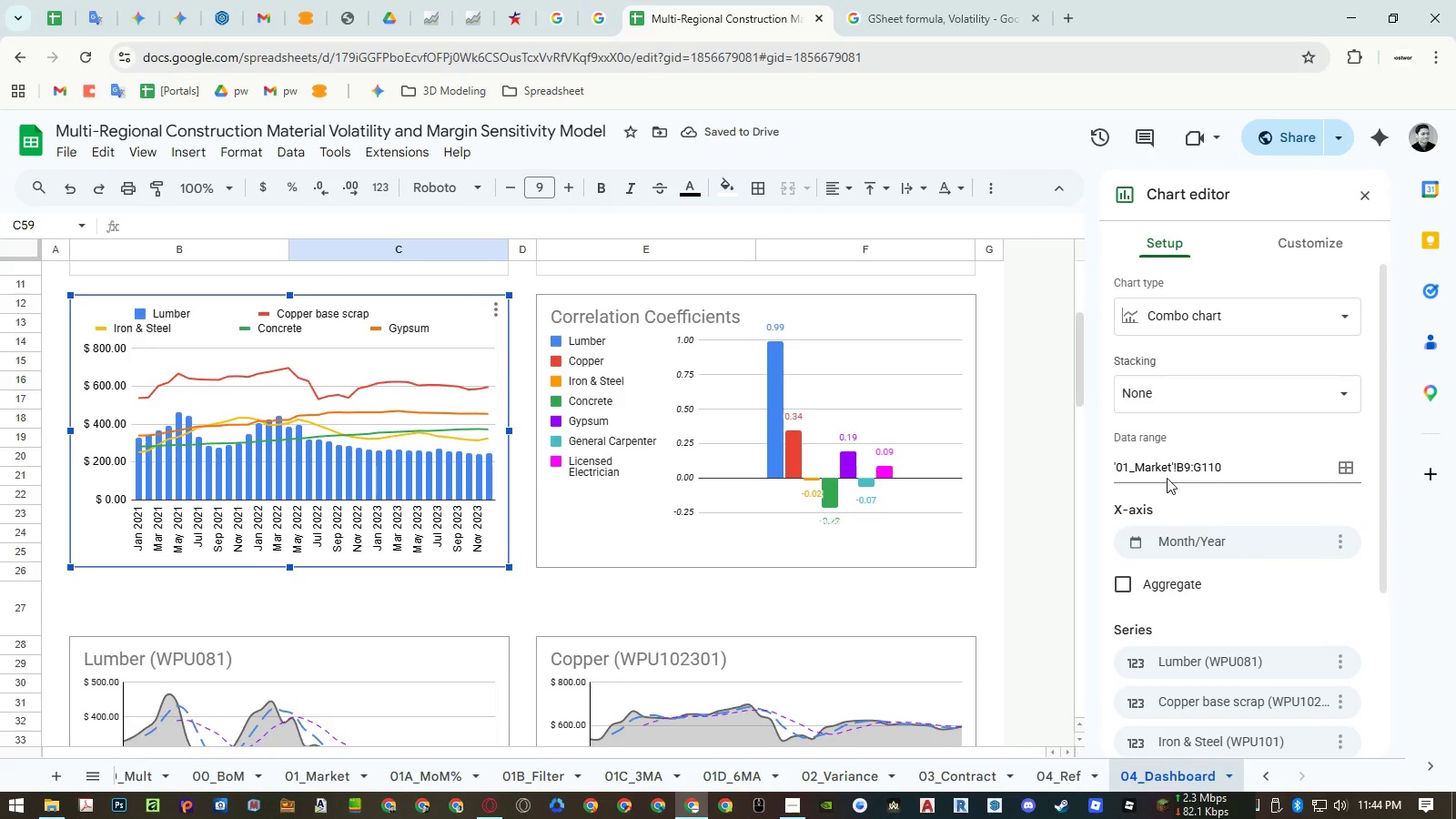 
left_click([435, 664])
 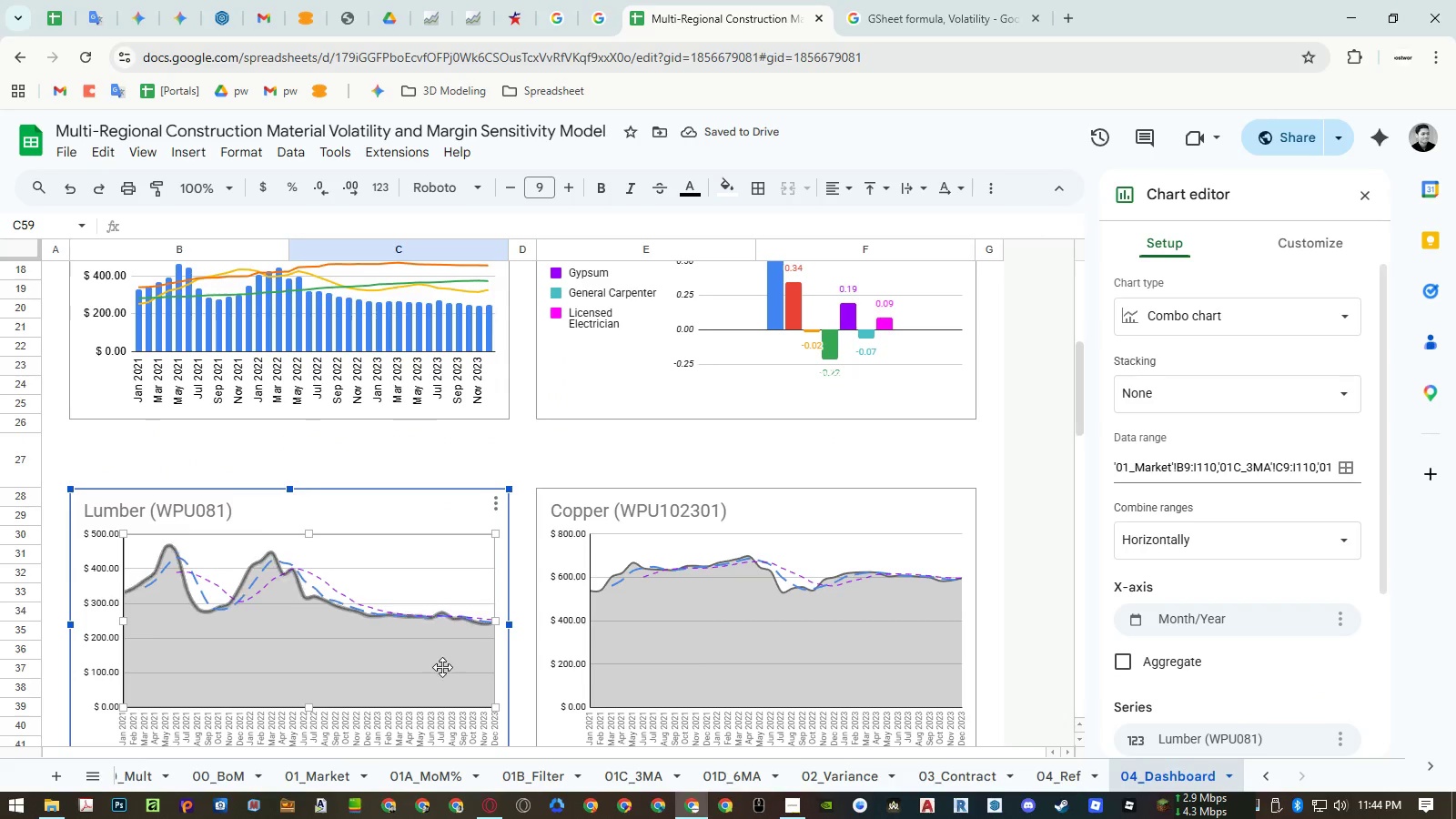 
key(Control+ControlLeft)
 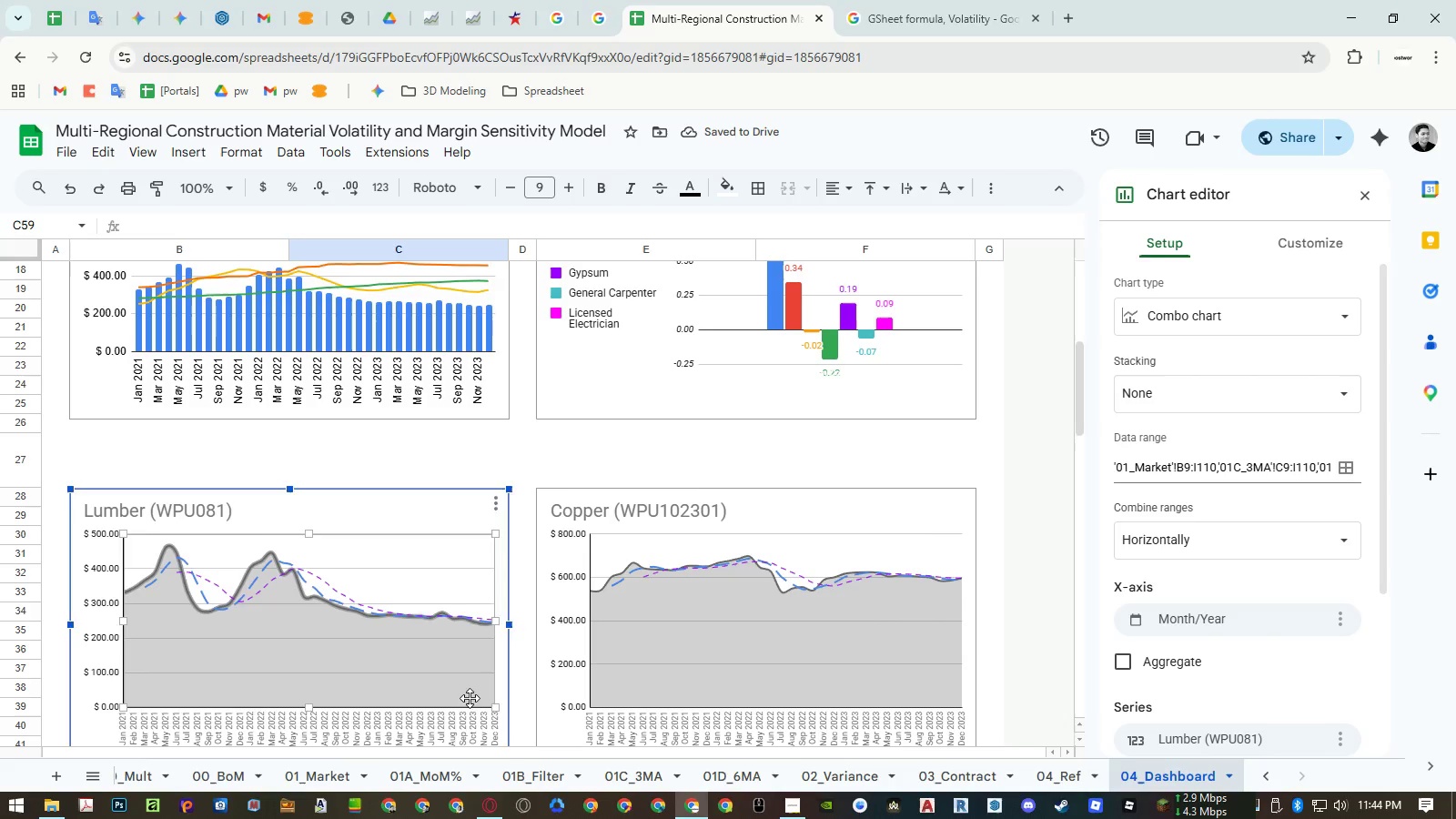 
key(Control+C)
 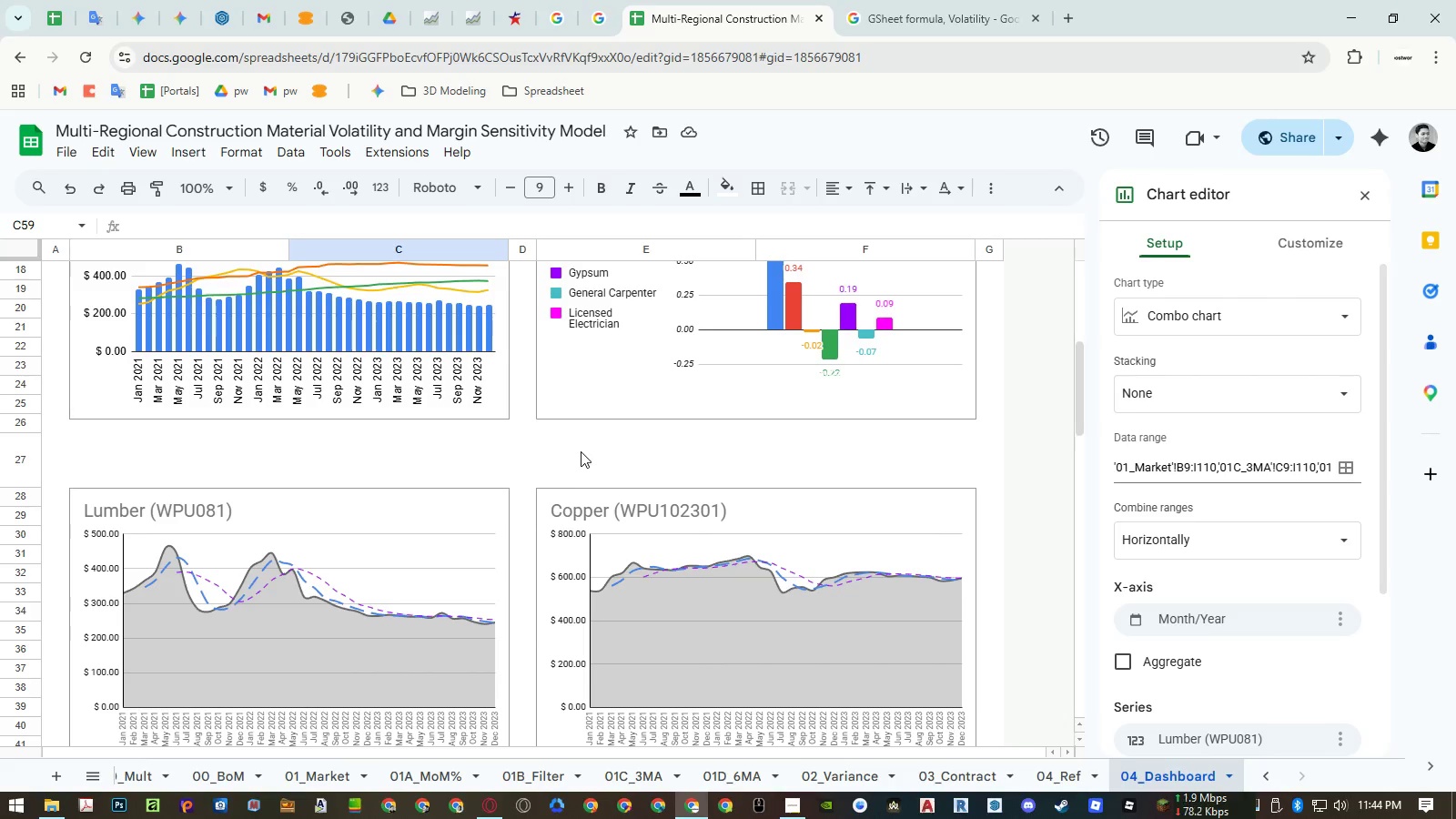 
left_click([581, 451])
 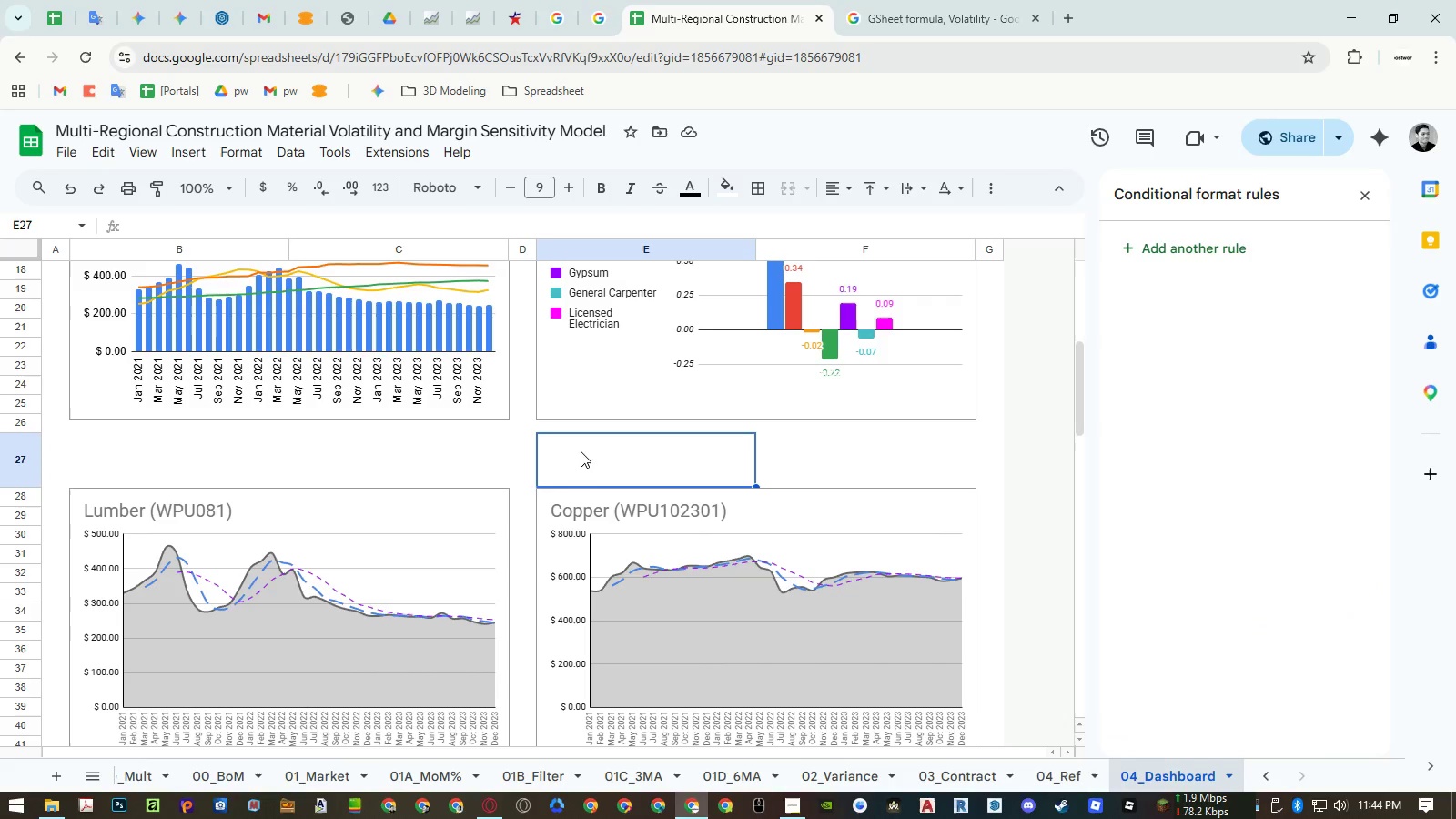 
key(Control+ControlLeft)
 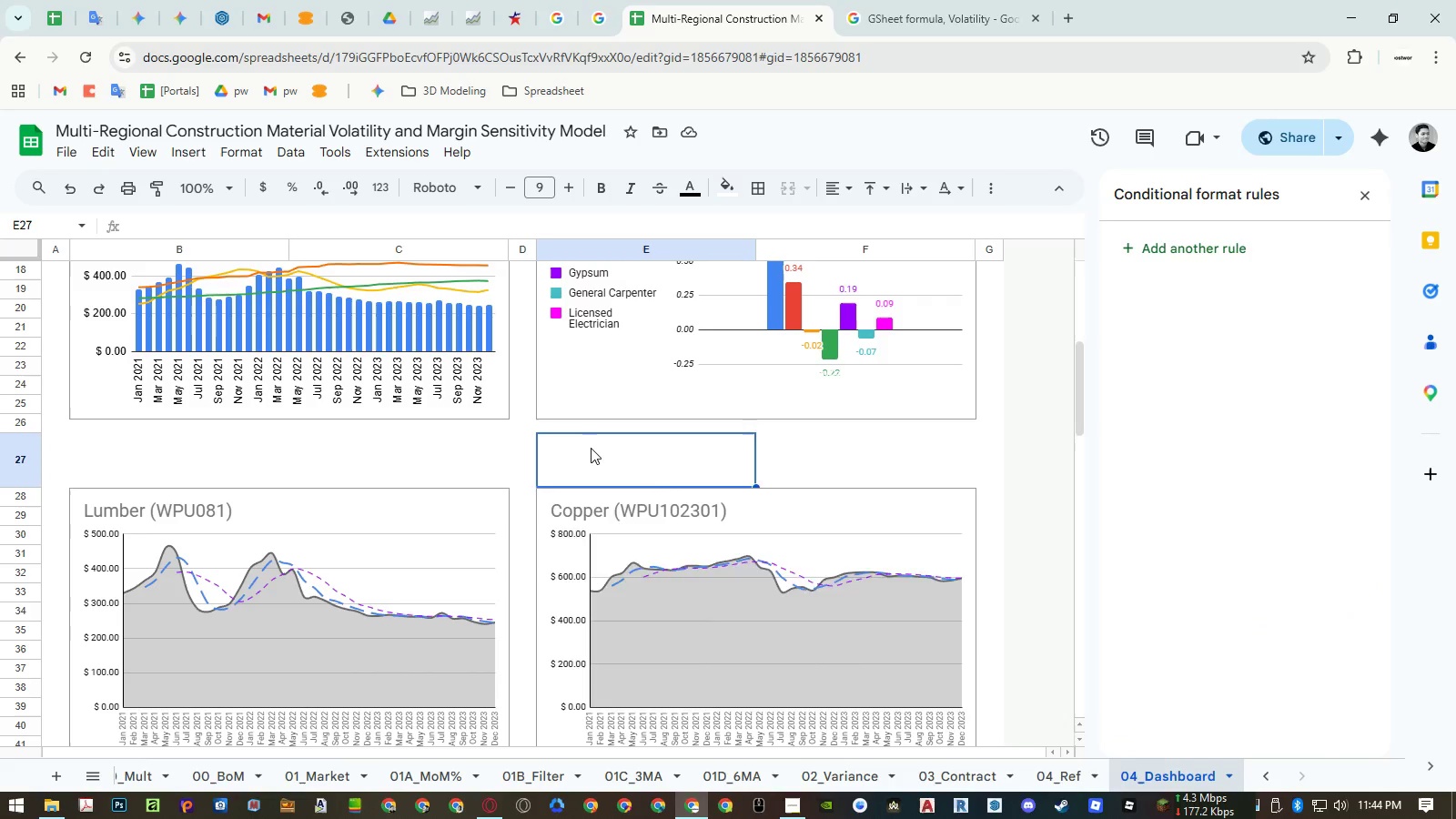 
key(Control+V)
 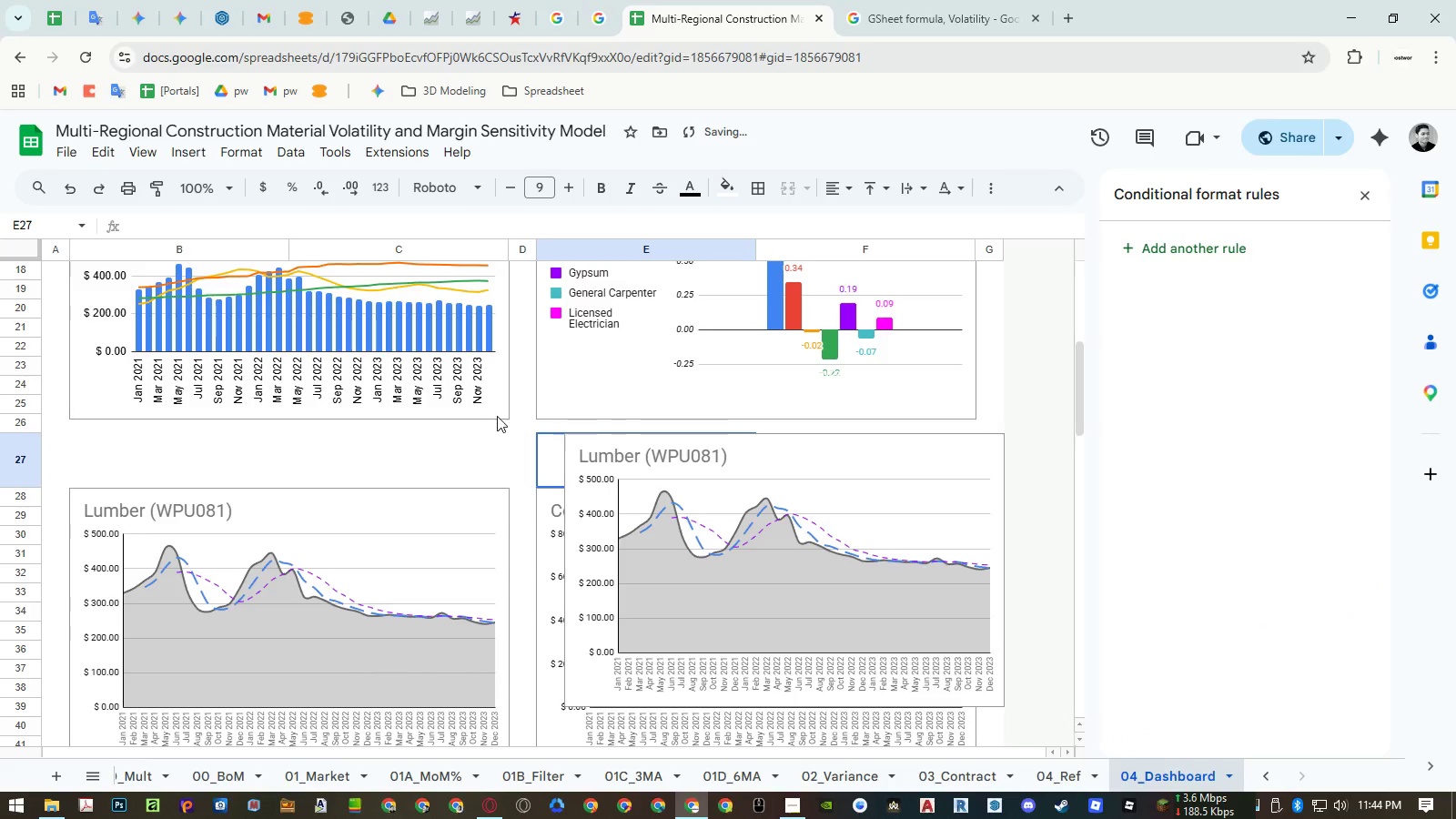 
left_click([493, 412])
 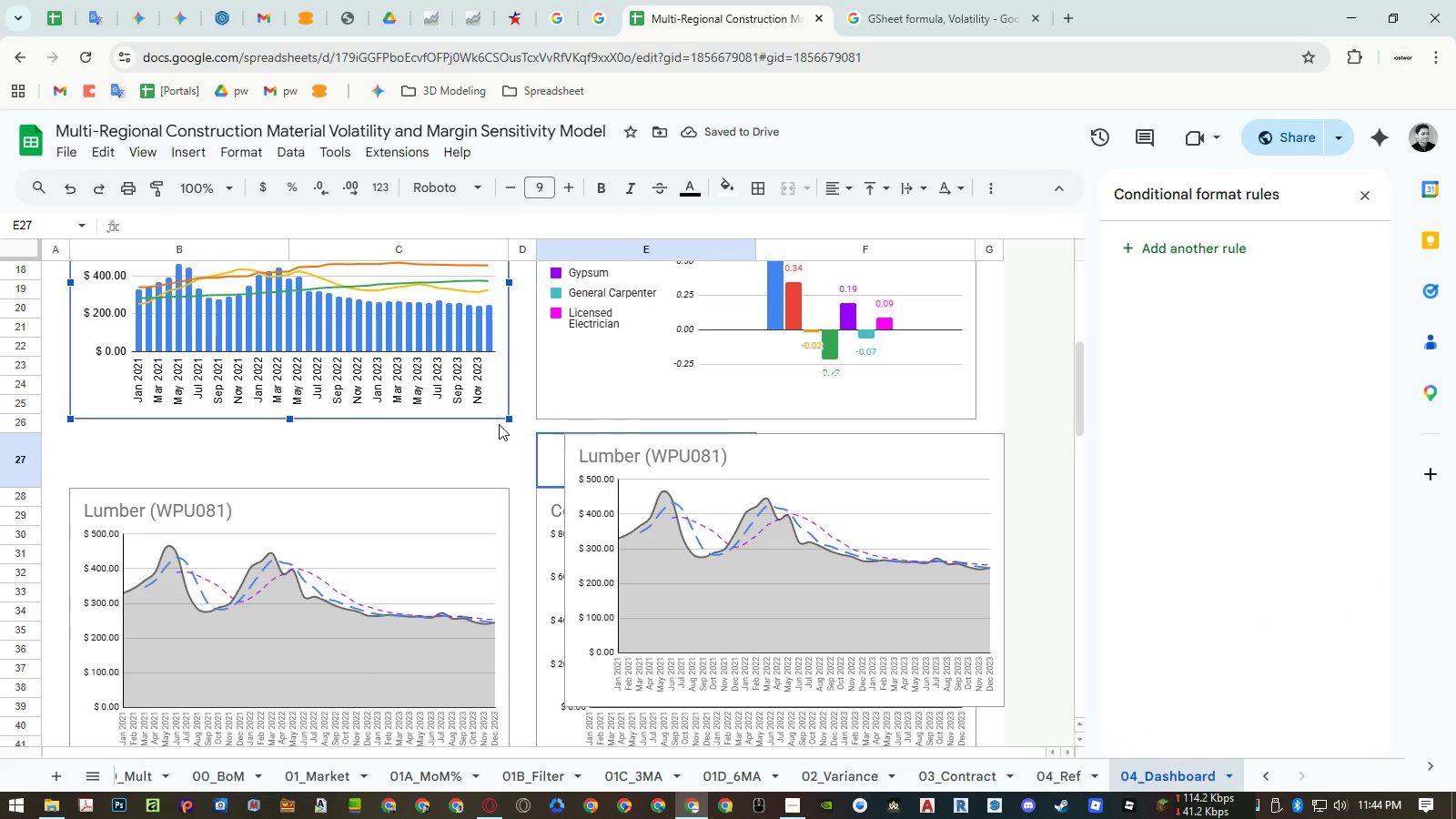 
key(Delete)
 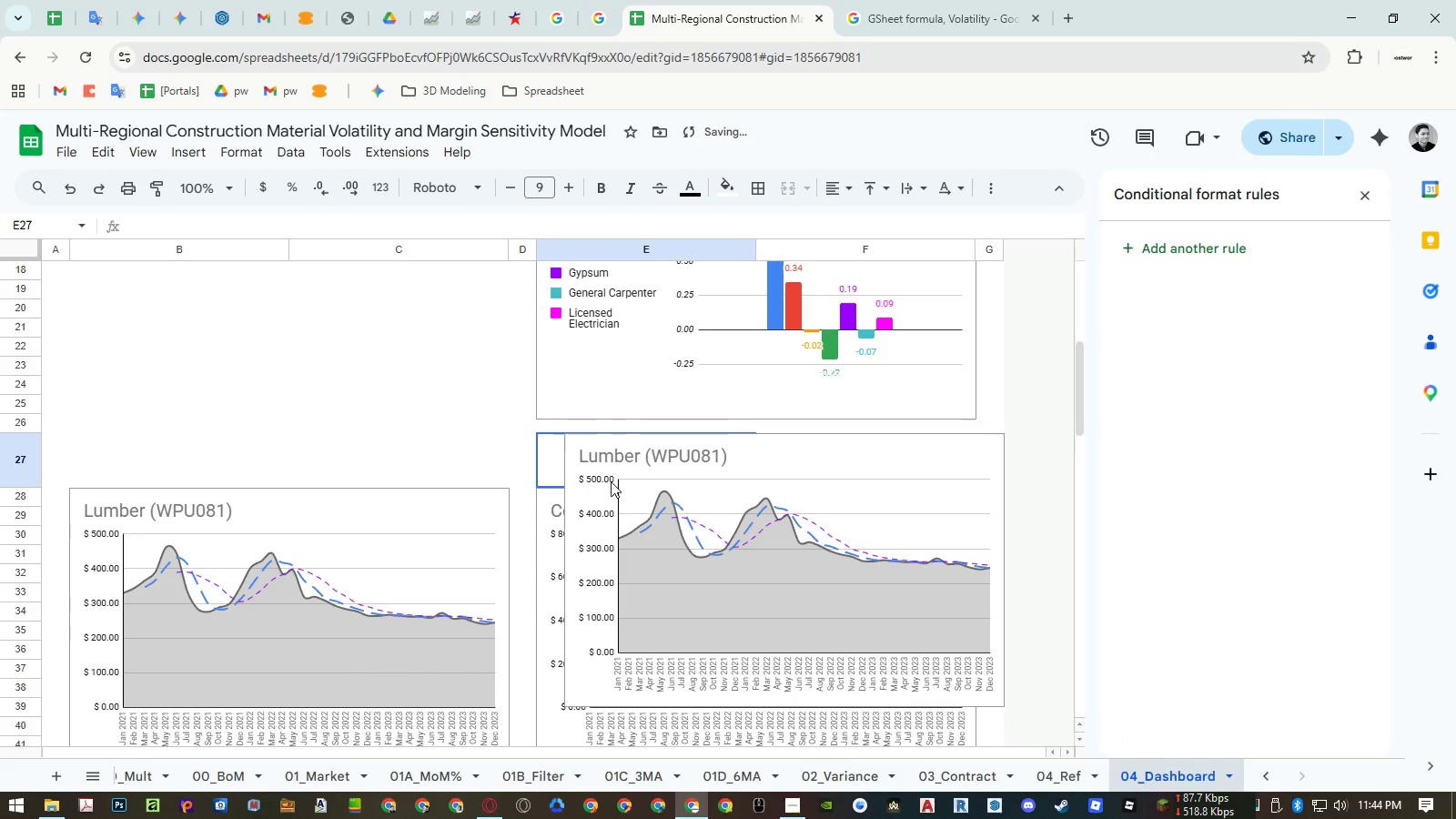 
left_click([611, 481])
 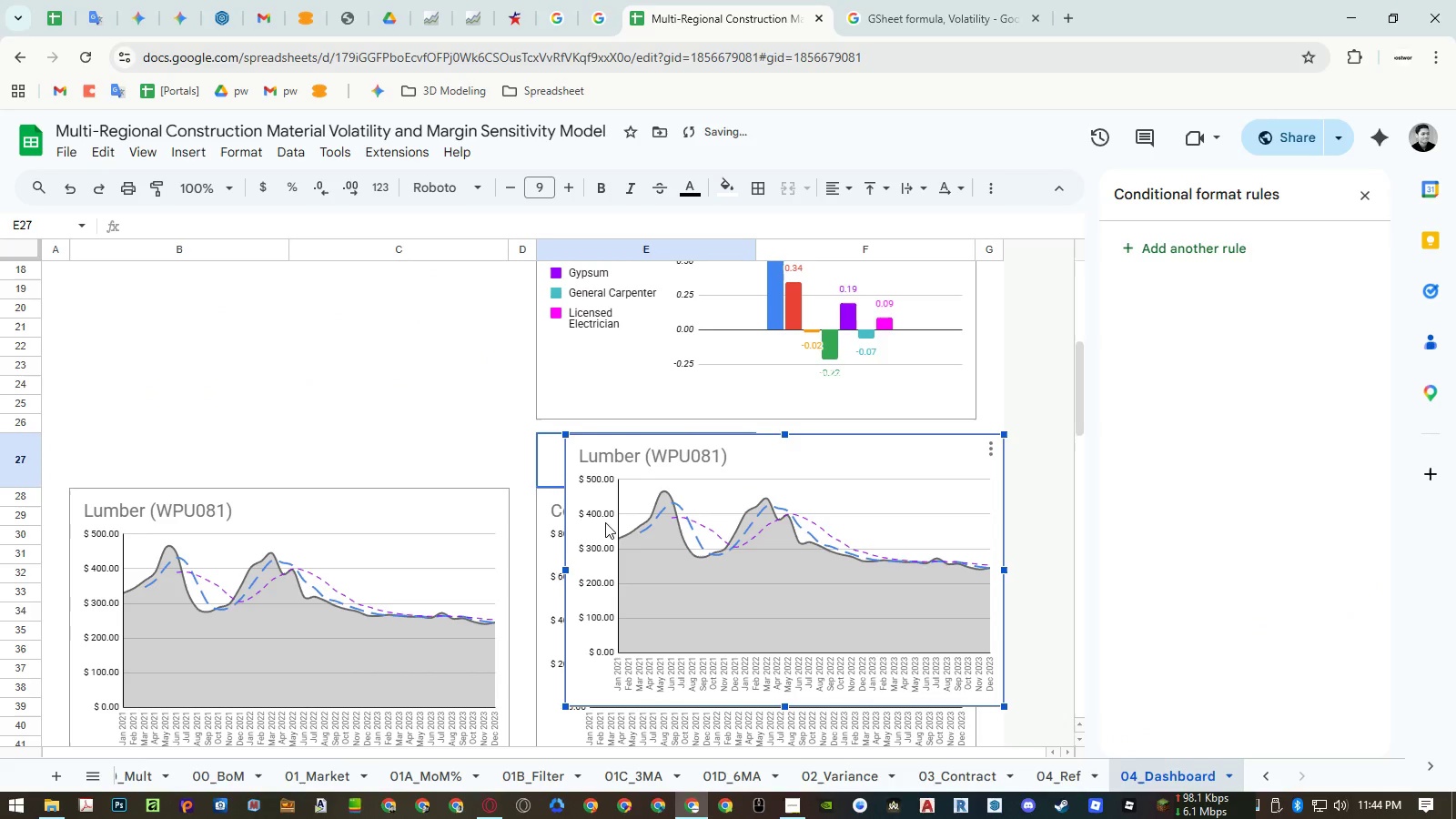 
left_click_drag(start_coordinate=[605, 522], to_coordinate=[237, 333])
 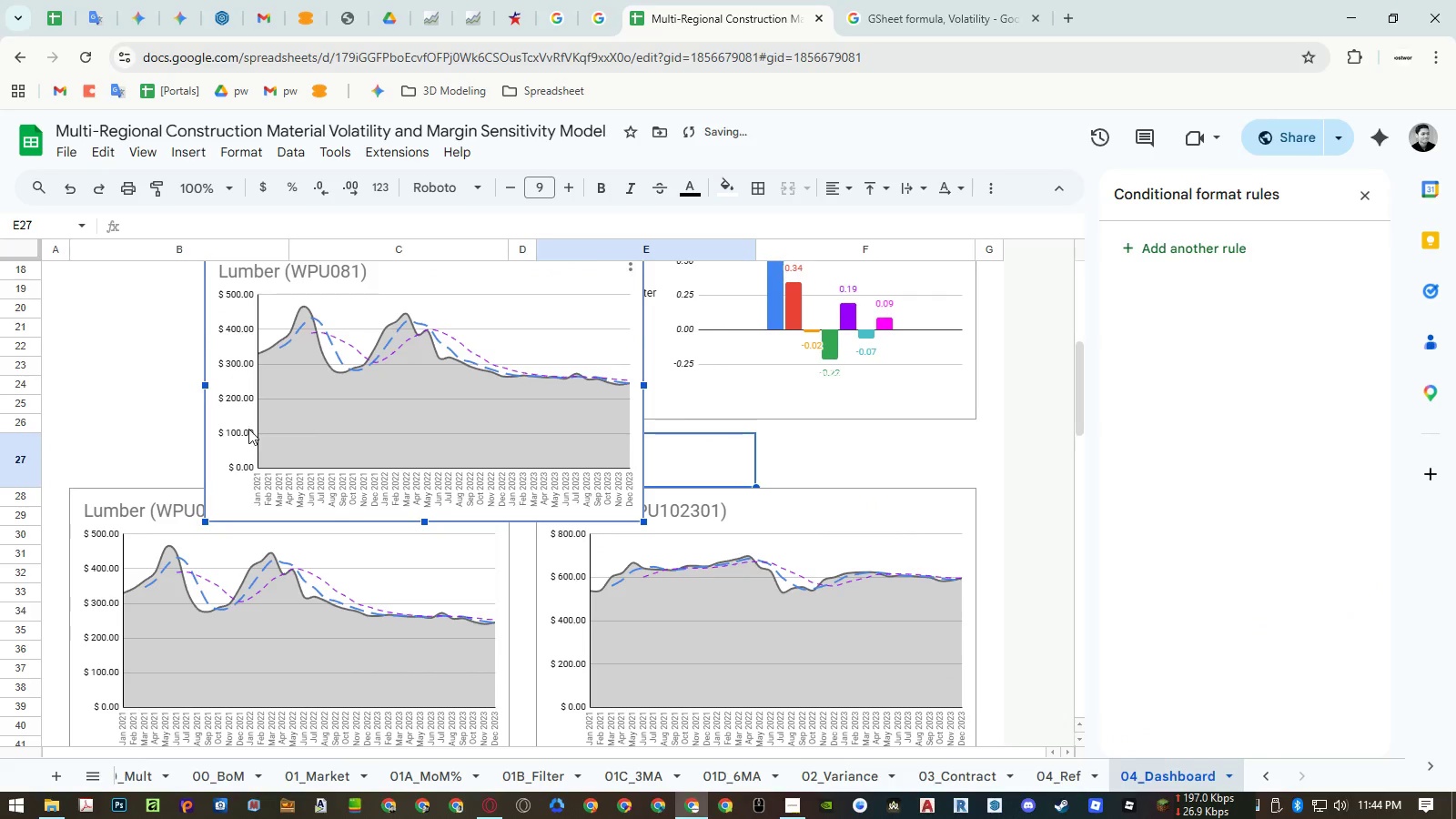 
scroll: coordinate [248, 430], scroll_direction: up, amount: 3.0
 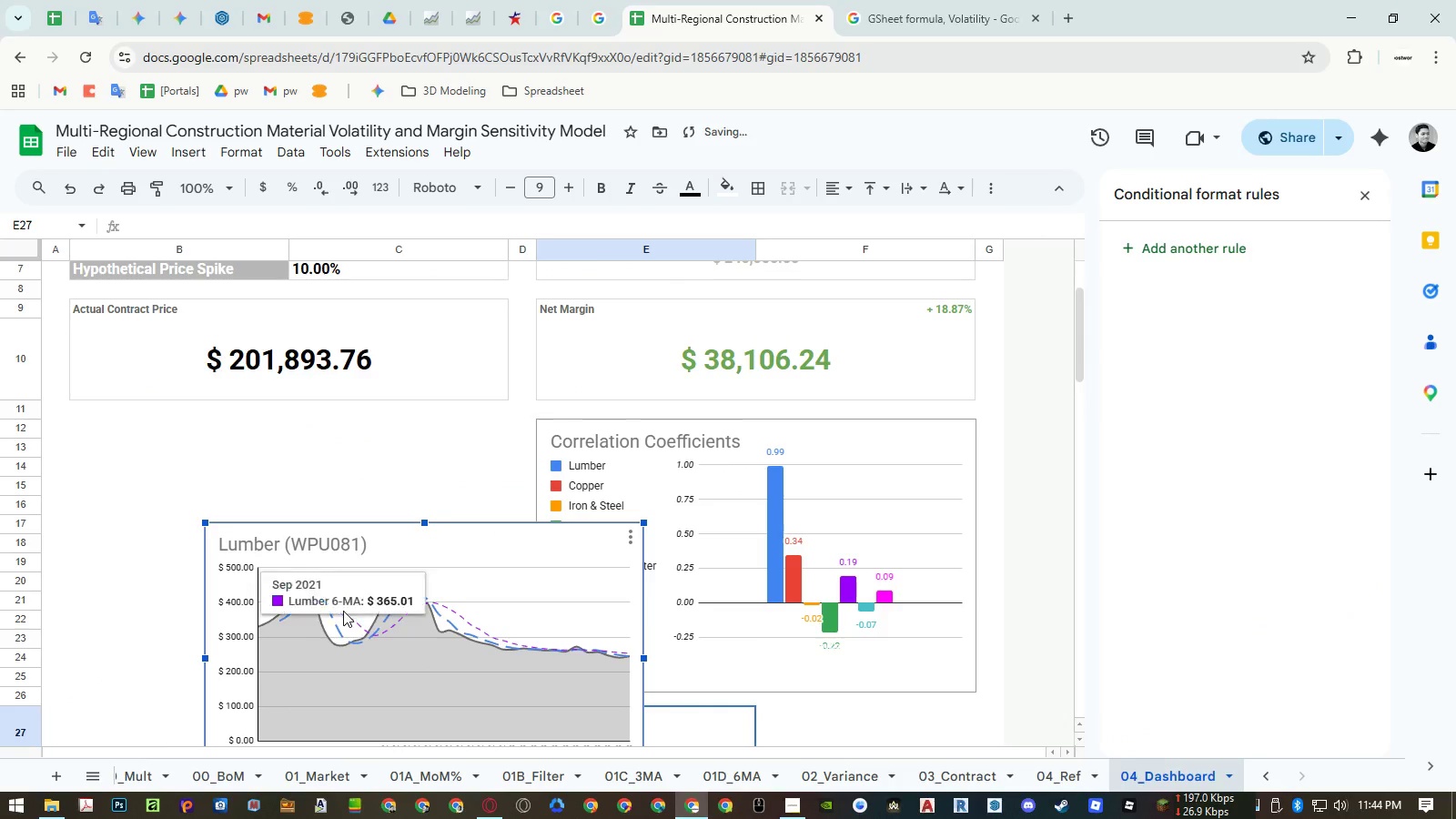 
left_click_drag(start_coordinate=[355, 632], to_coordinate=[220, 525])
 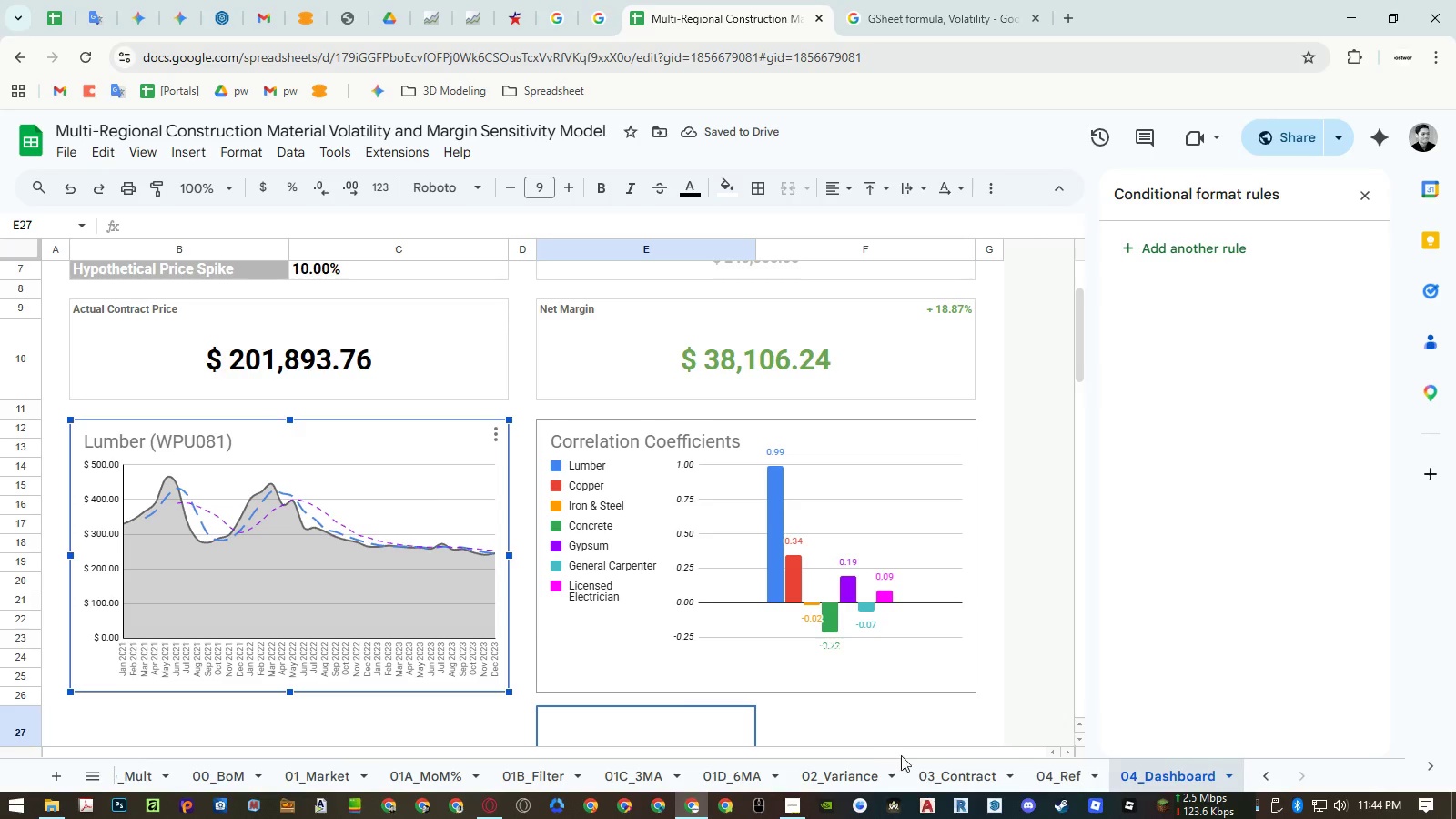 
left_click([940, 764])
 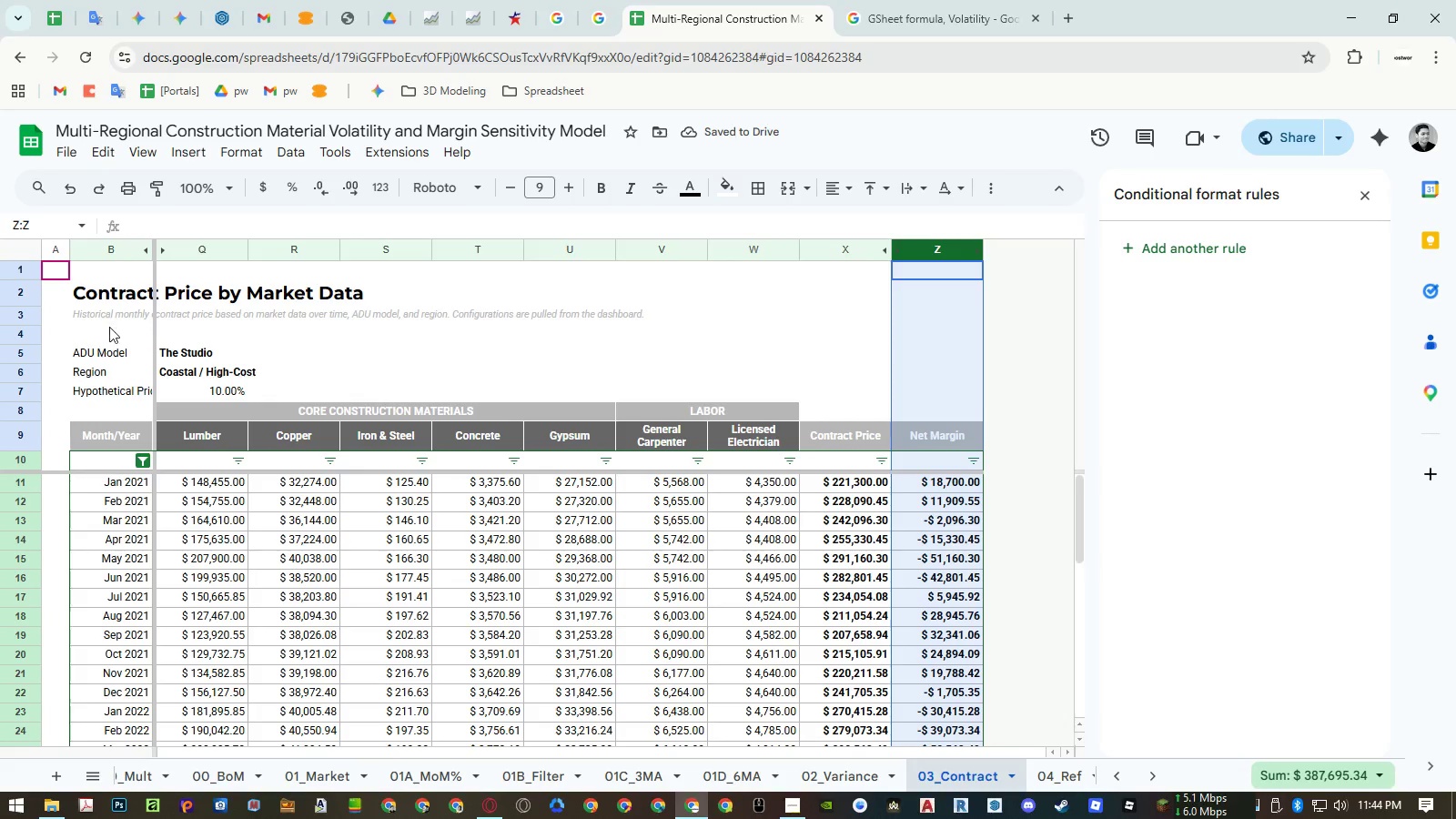 
double_click([98, 288])
 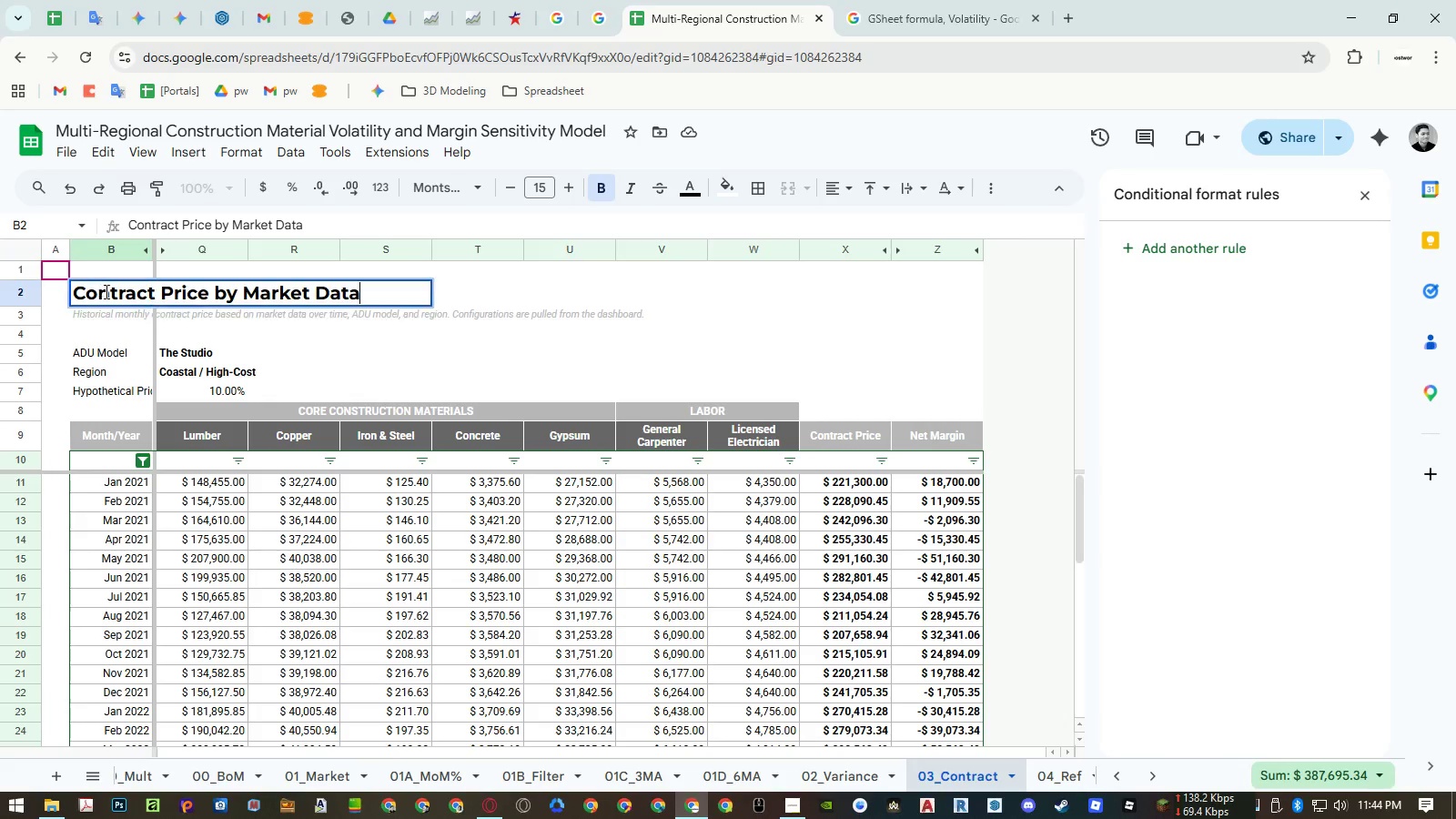 
triple_click([105, 291])
 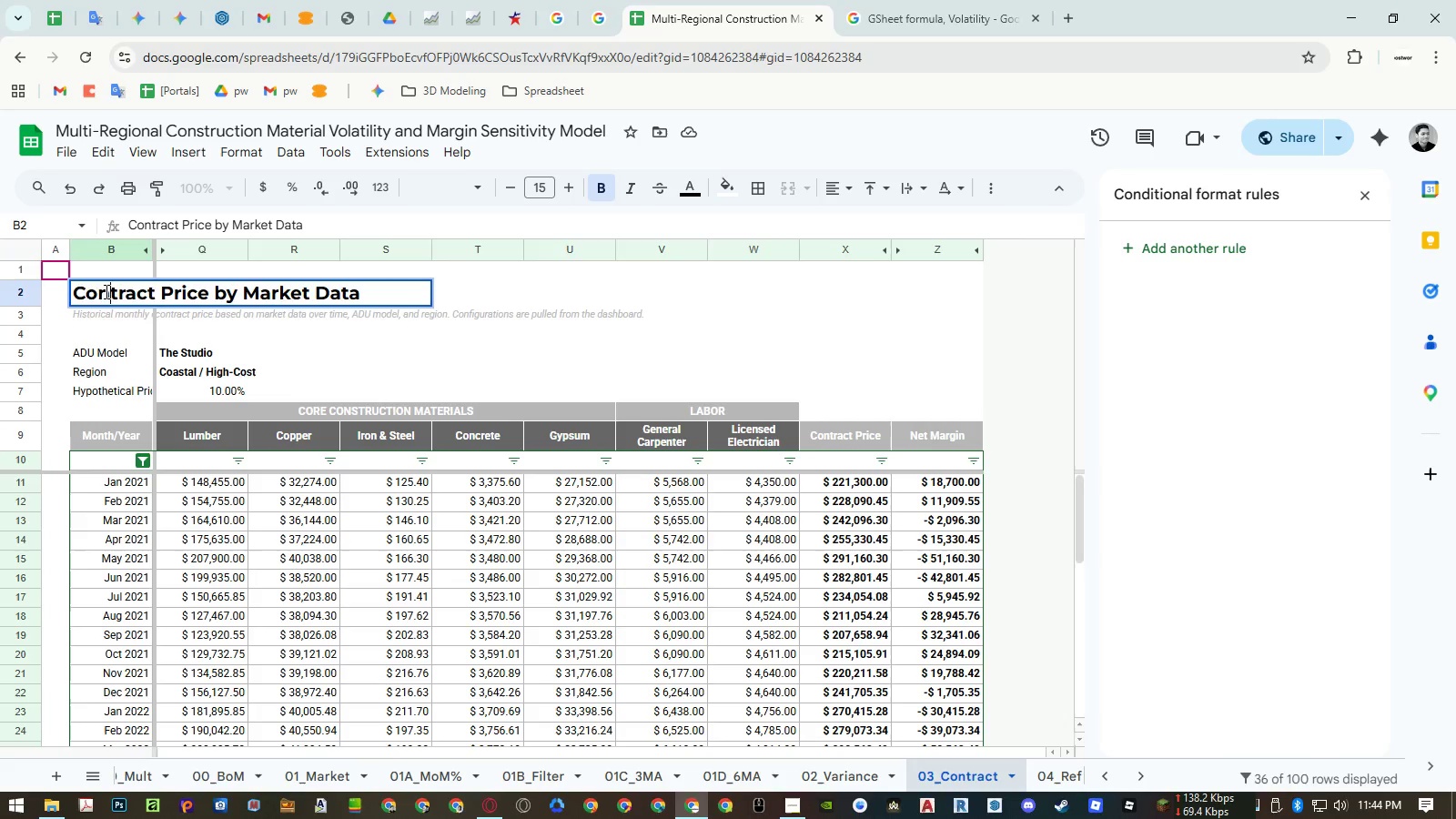 
left_click_drag(start_coordinate=[105, 291], to_coordinate=[184, 291])
 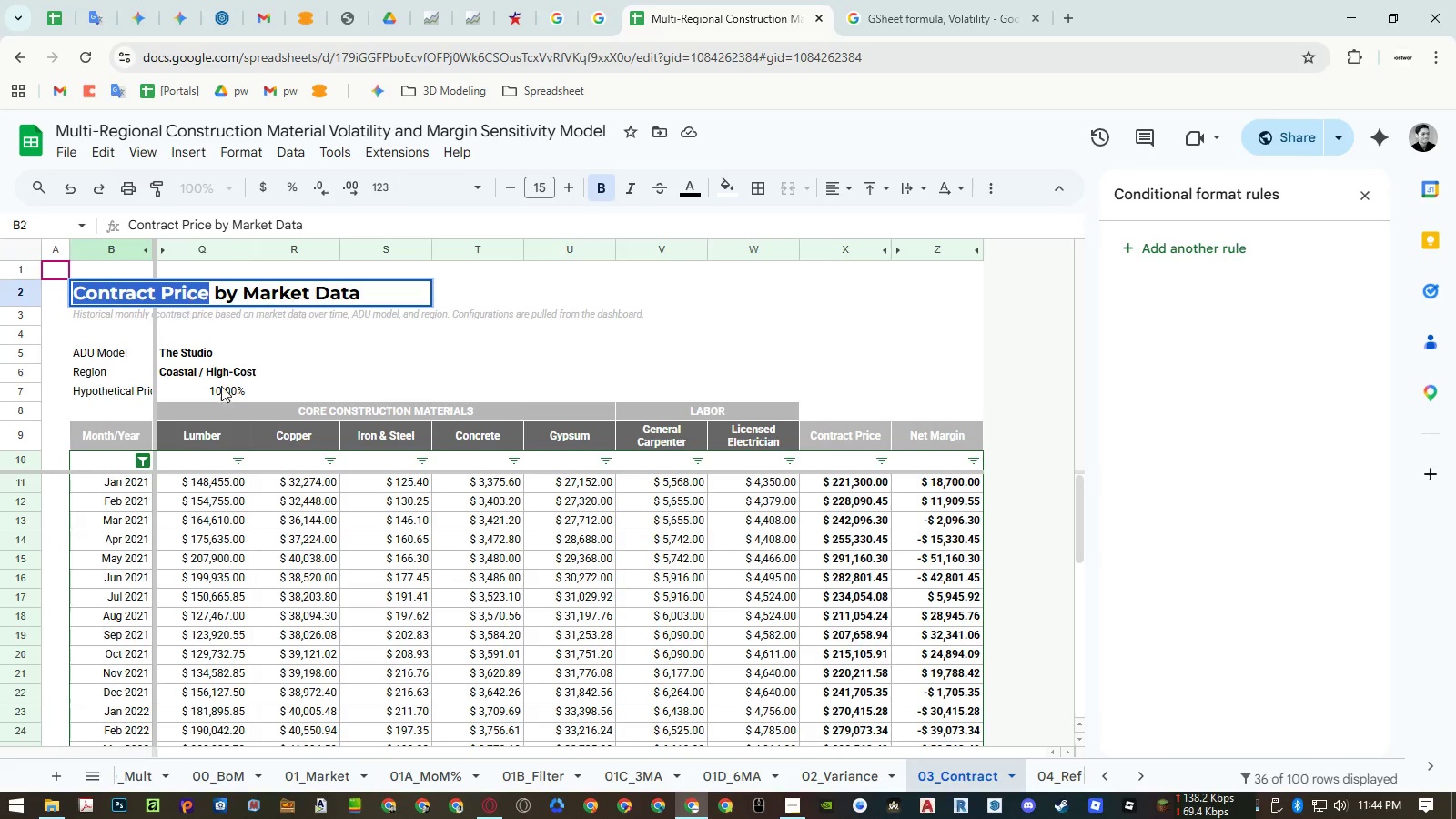 
key(Control+ControlLeft)
 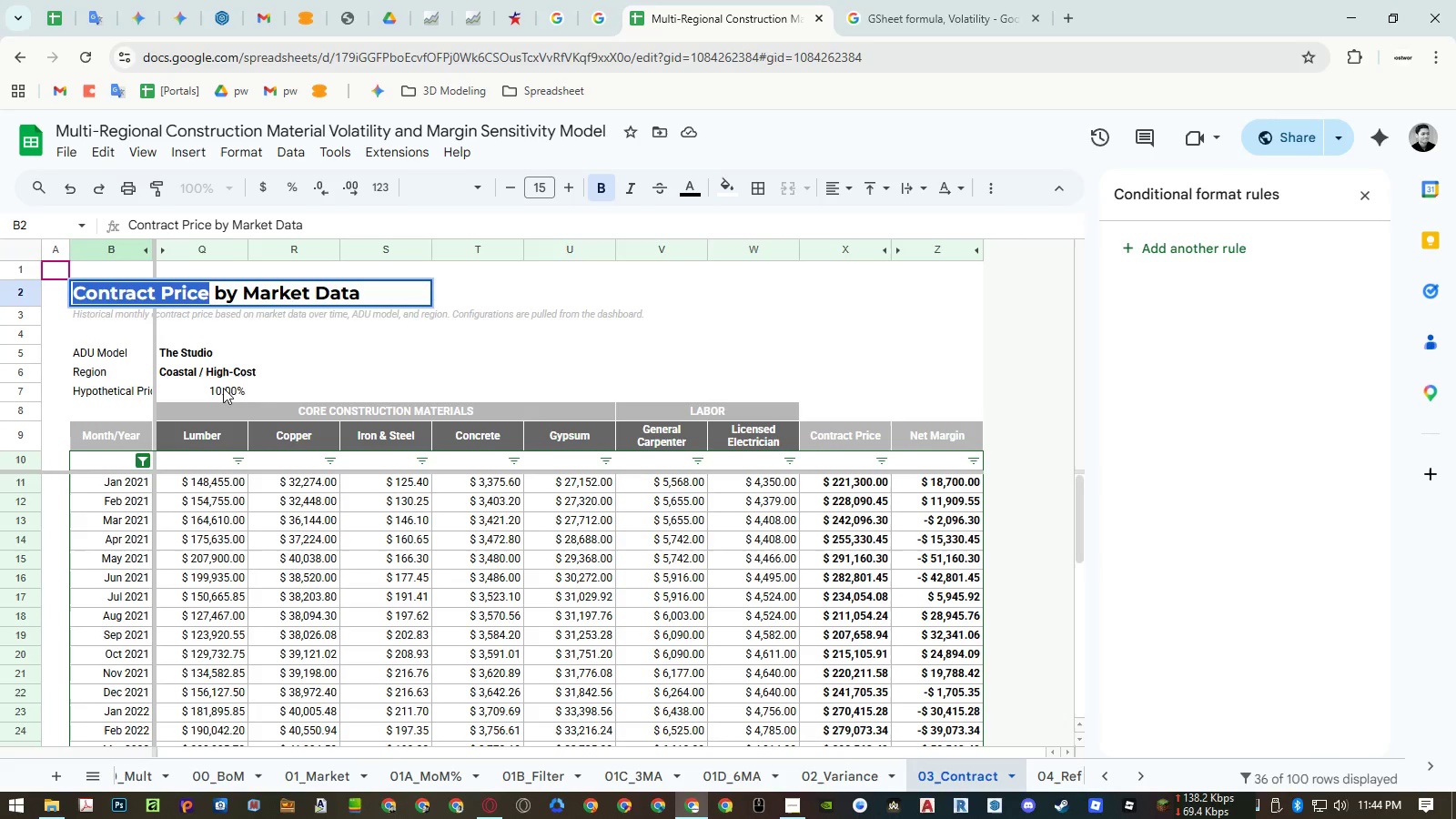 
key(Control+C)
 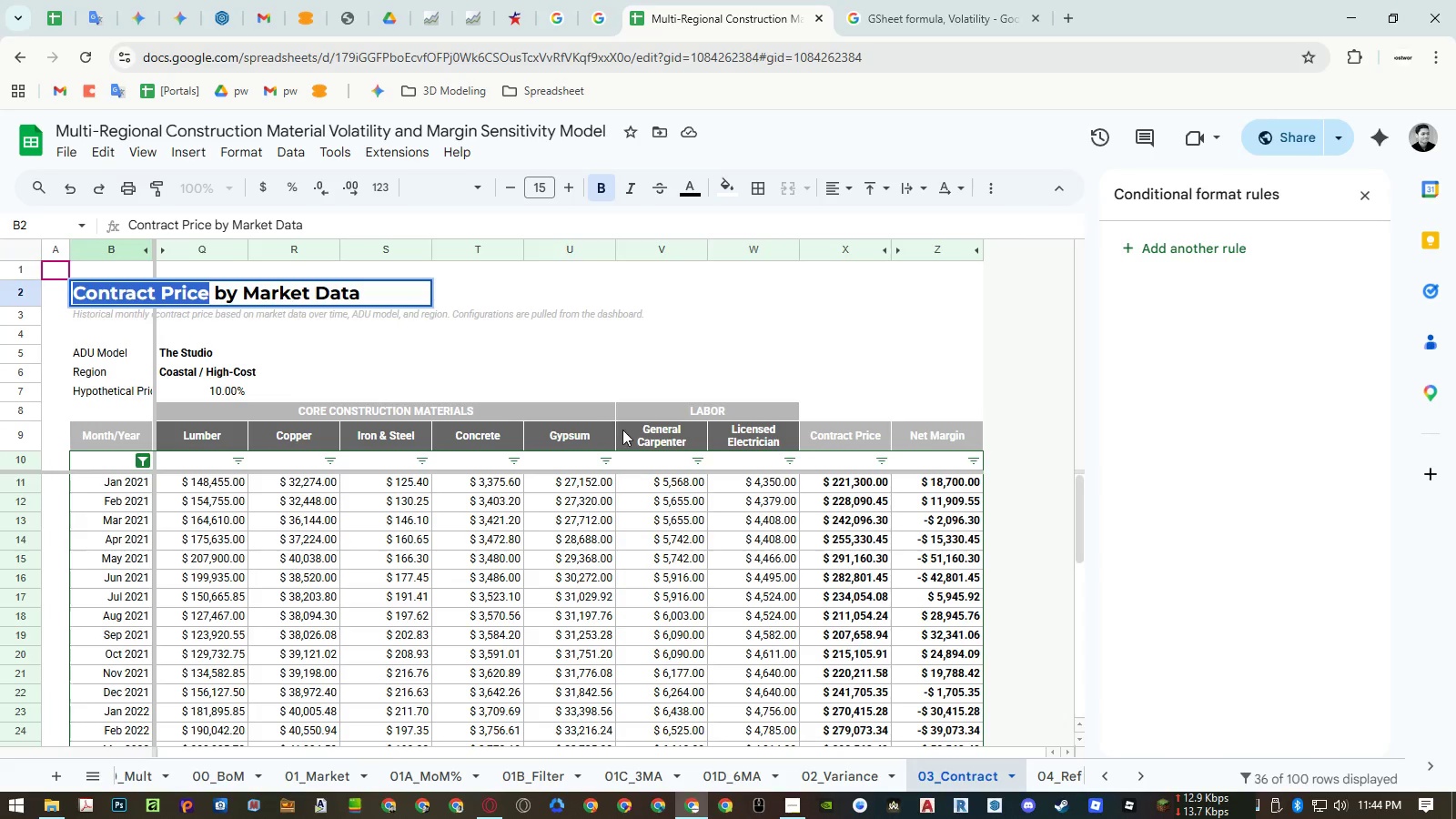 
key(Escape)
 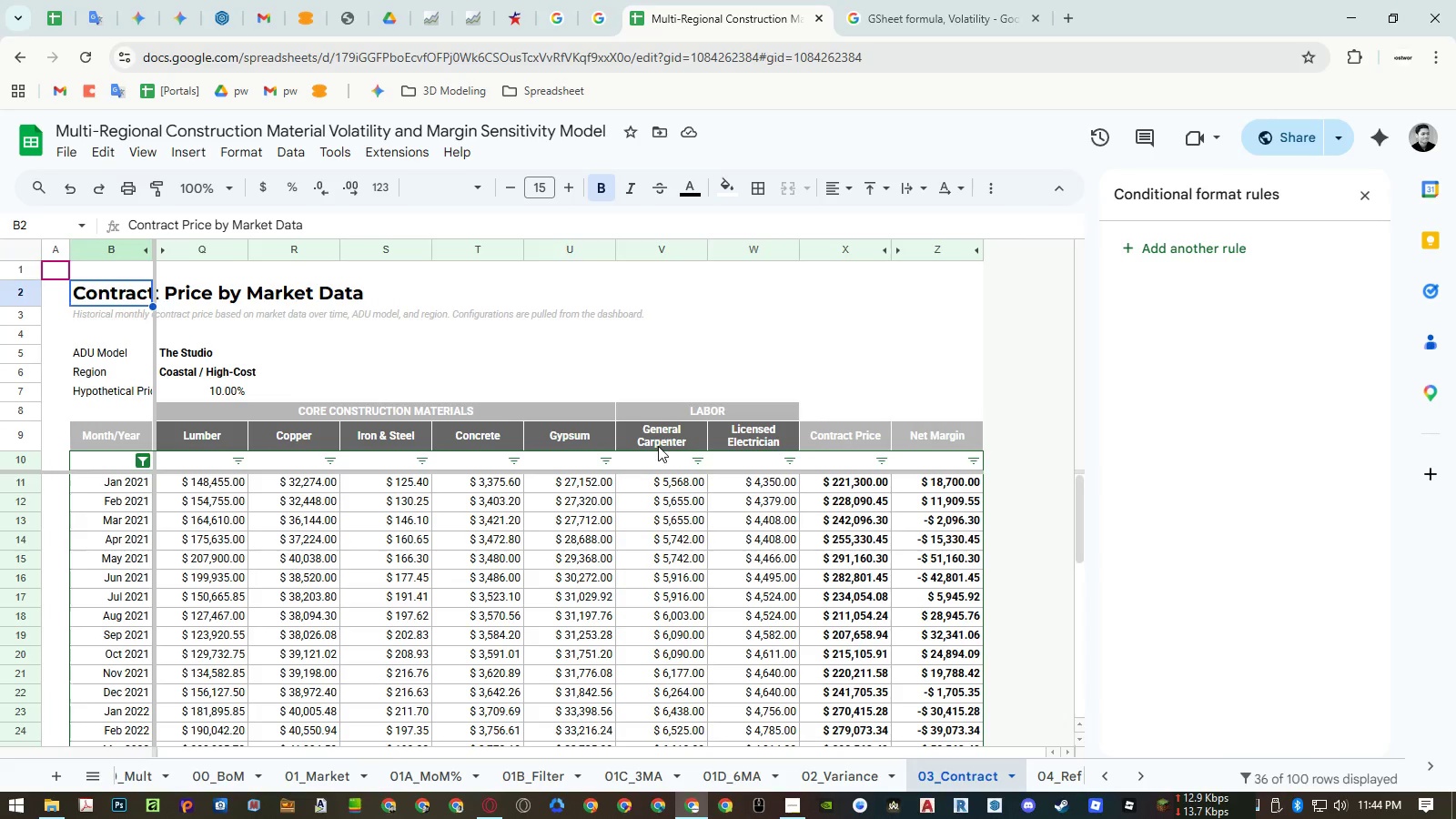 
key(Escape)
 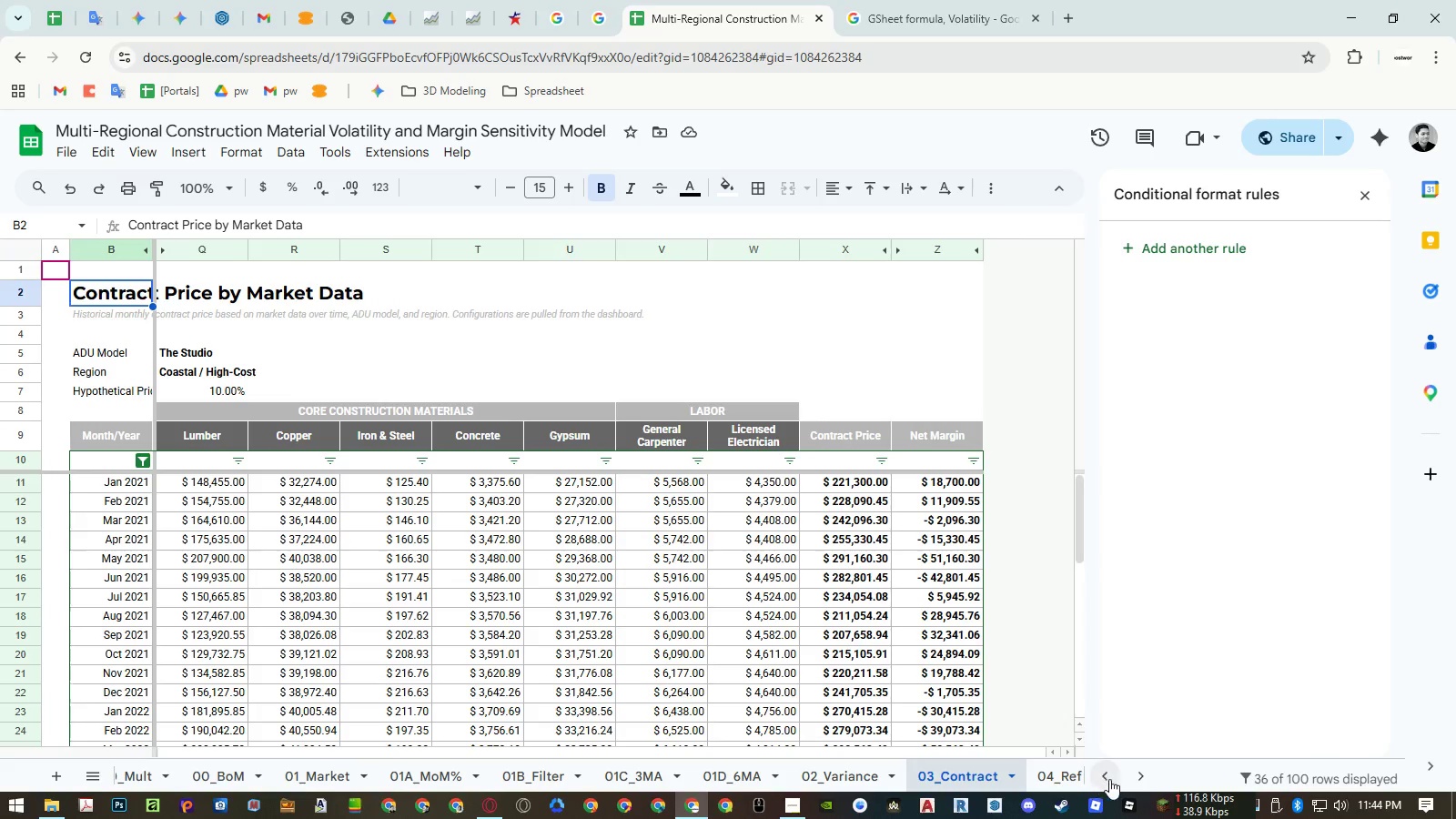 
left_click([1060, 774])
 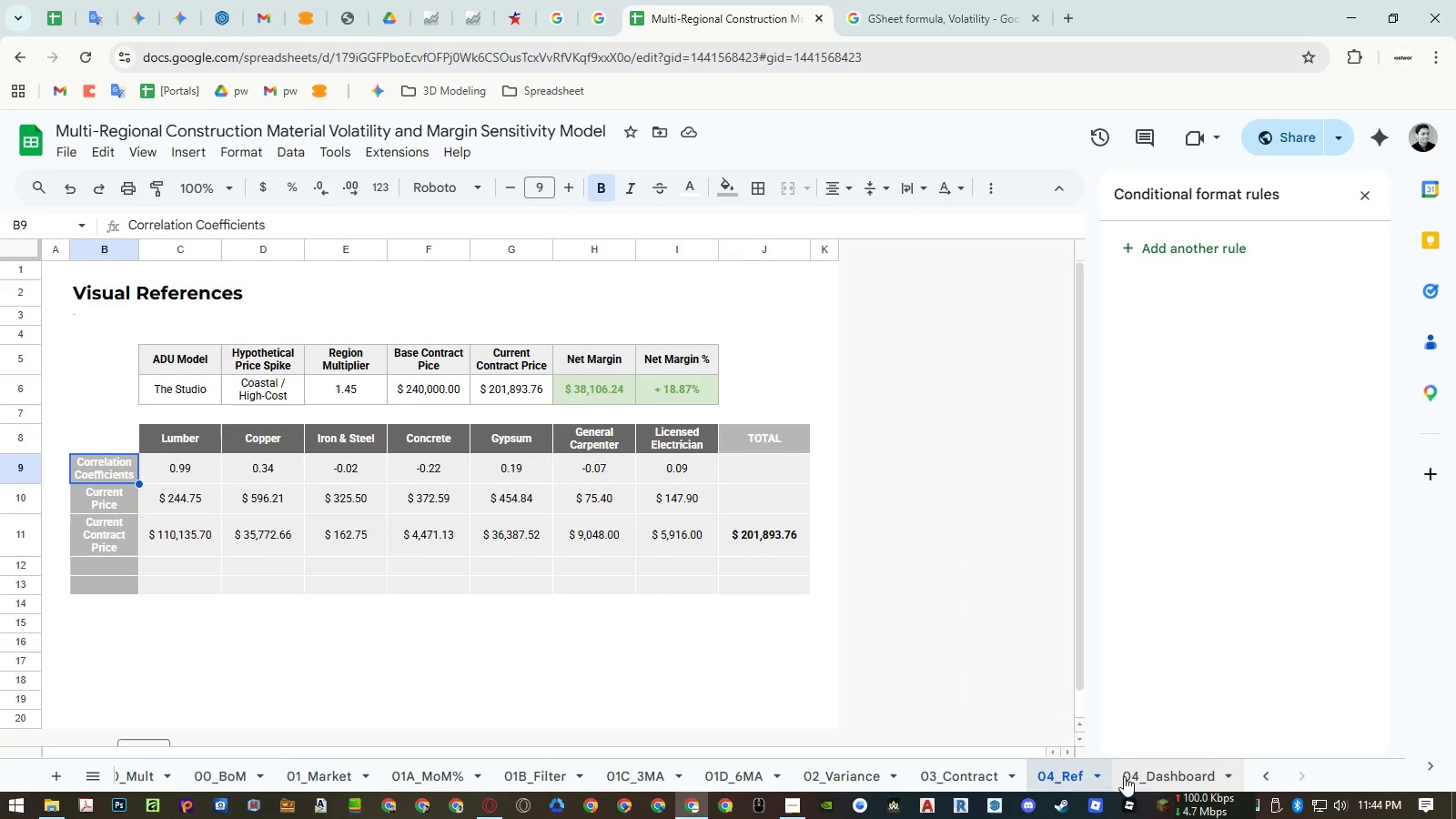 
left_click([1168, 782])
 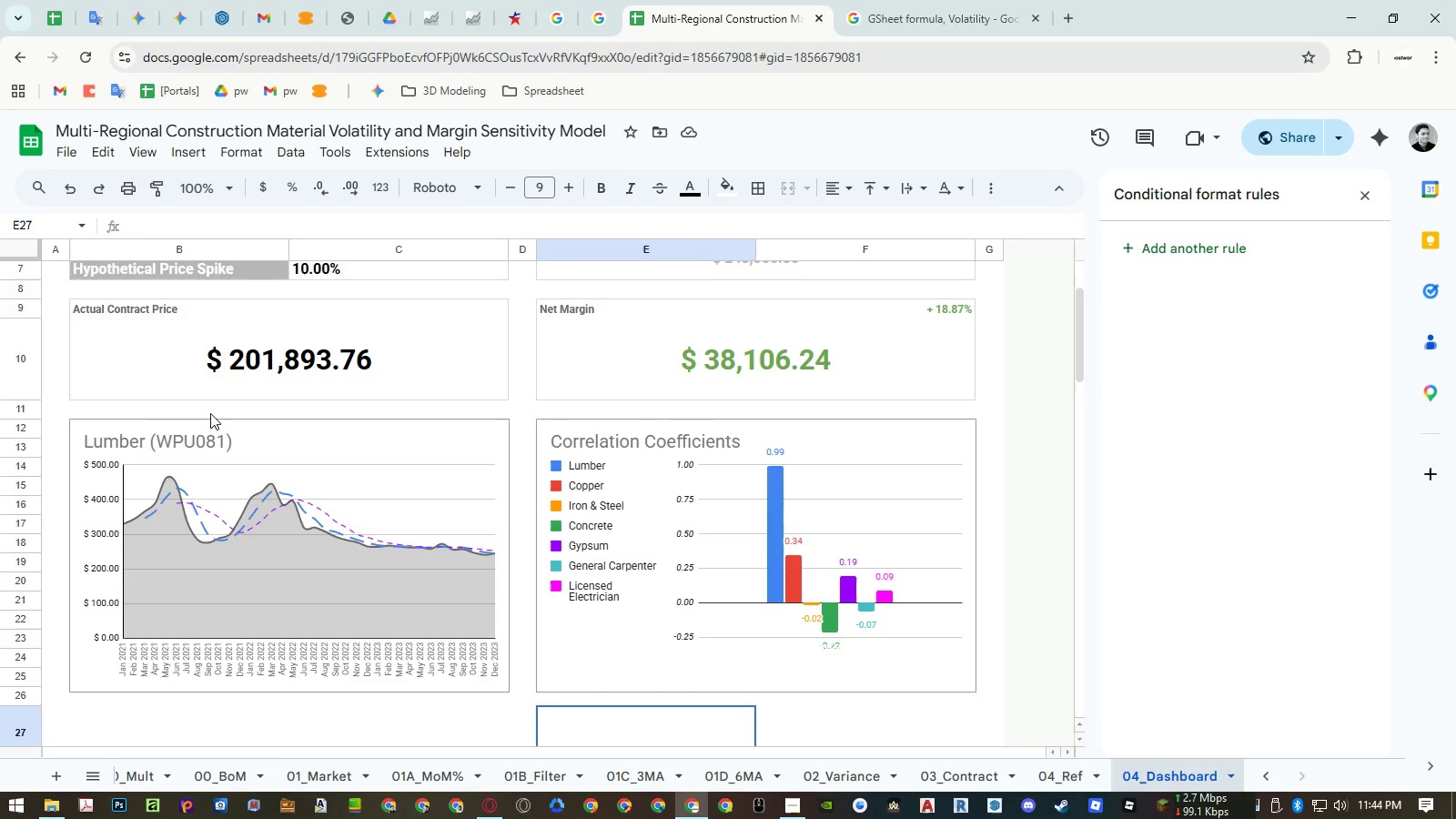 
left_click([150, 440])
 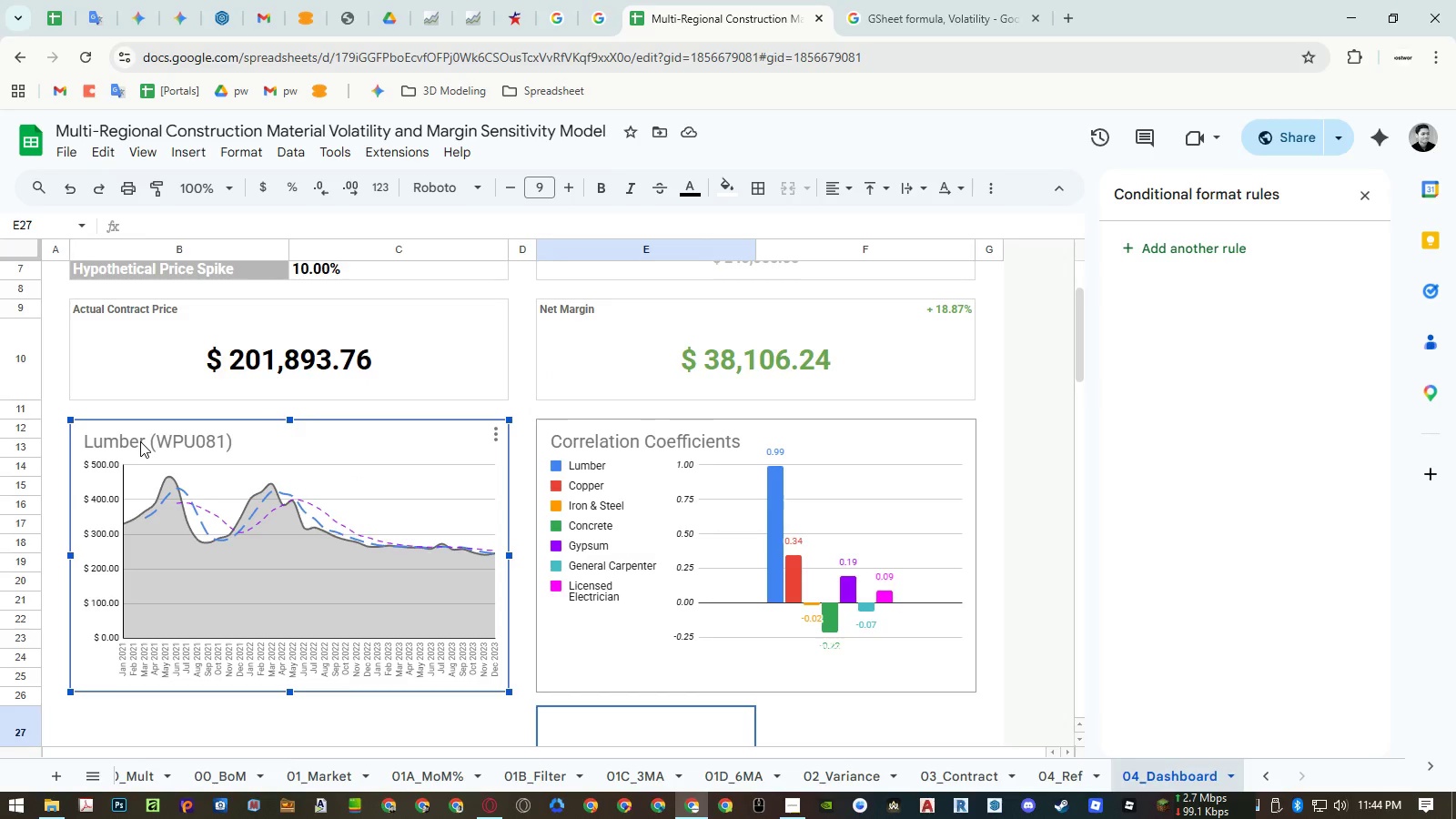 
double_click([140, 441])
 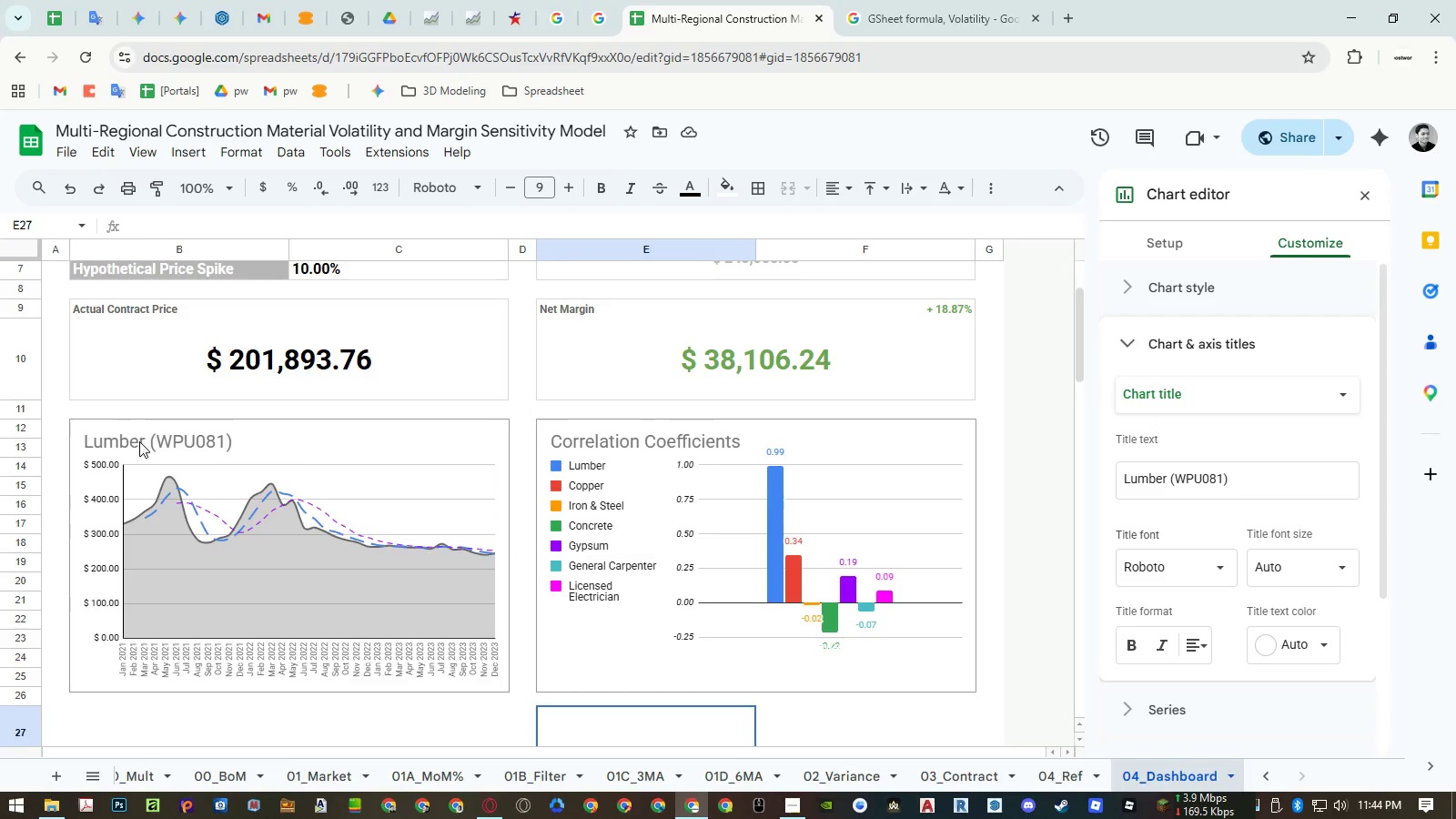 
double_click([131, 439])
 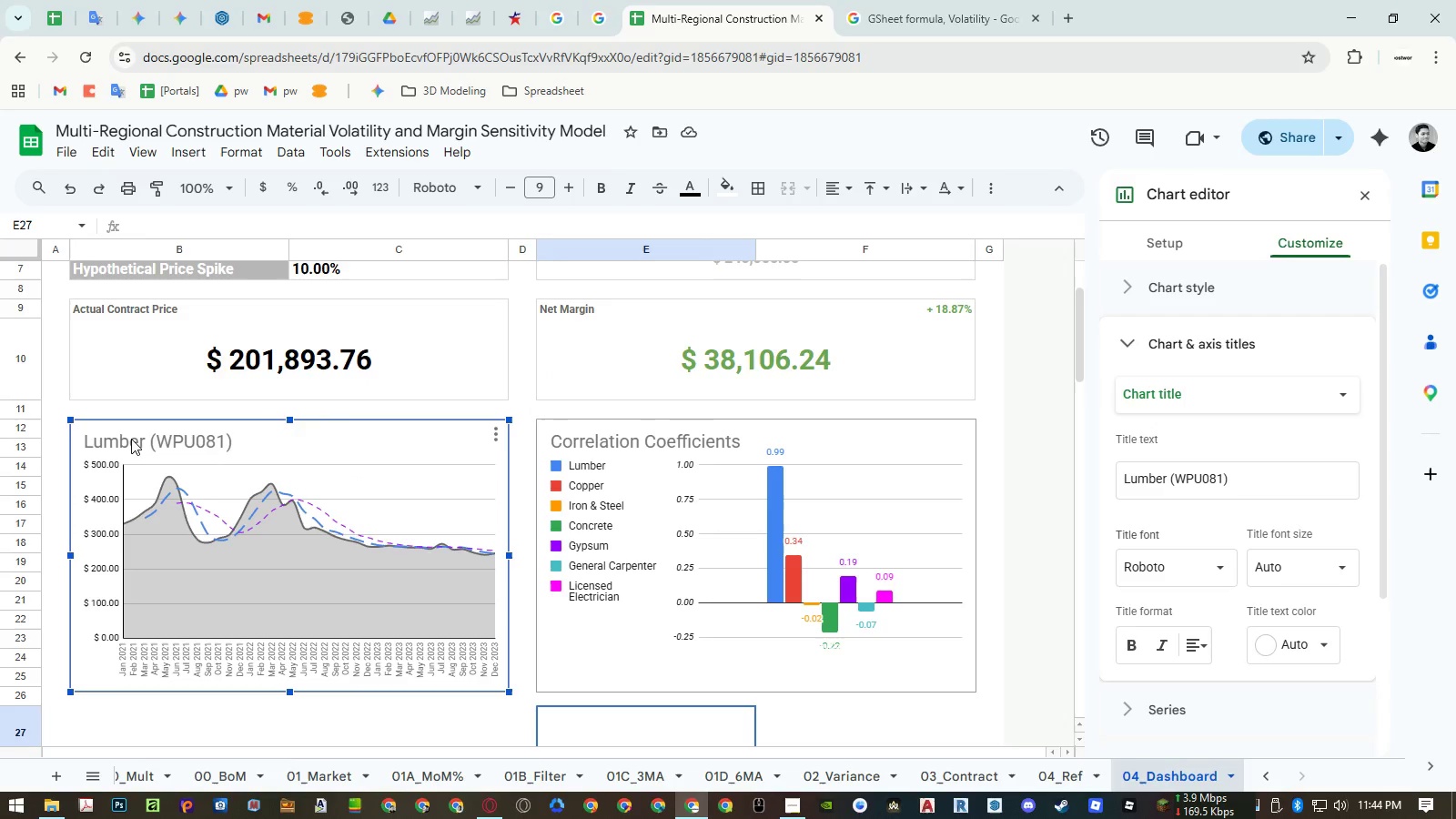 
triple_click([131, 439])
 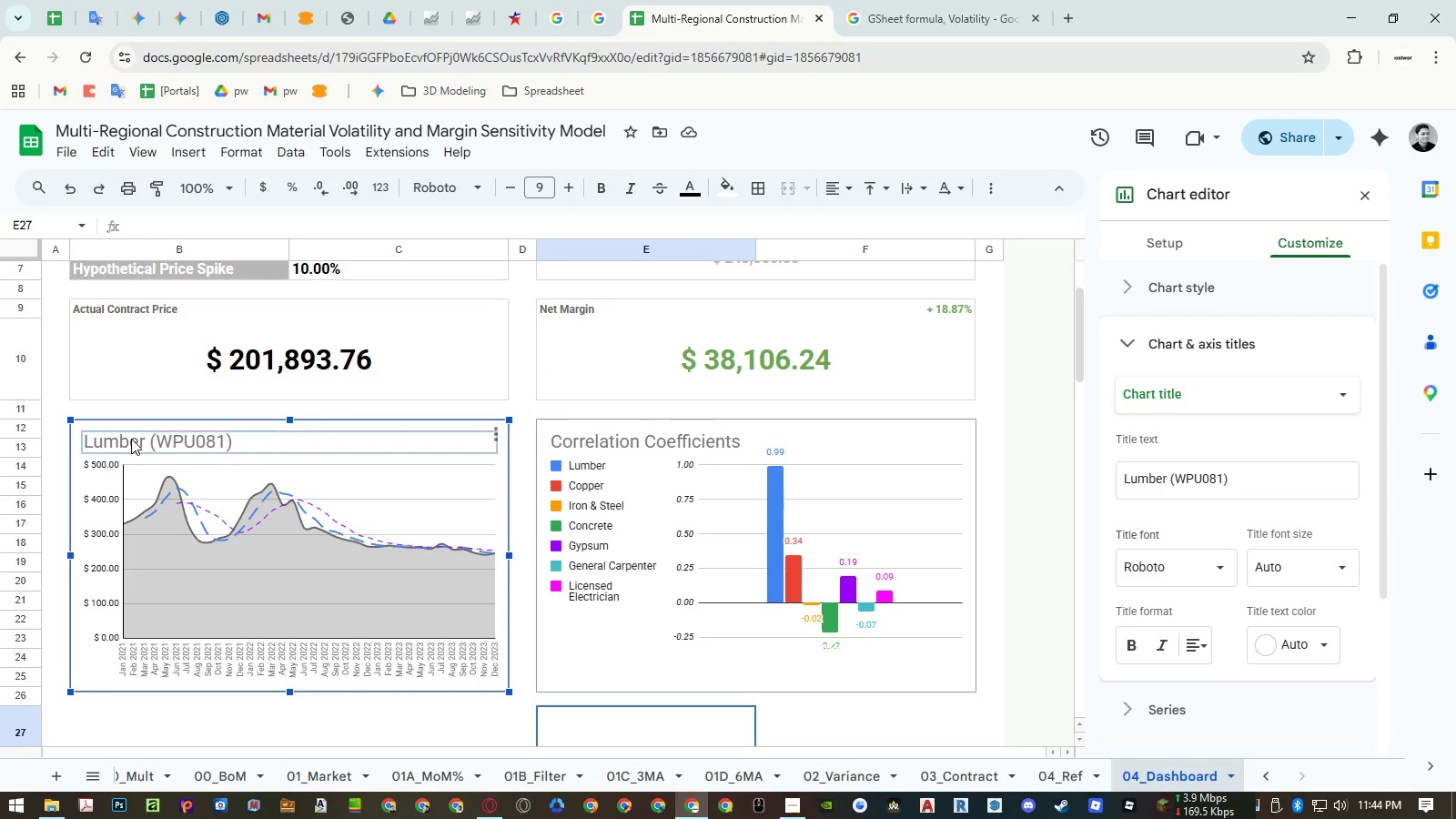 
triple_click([131, 439])
 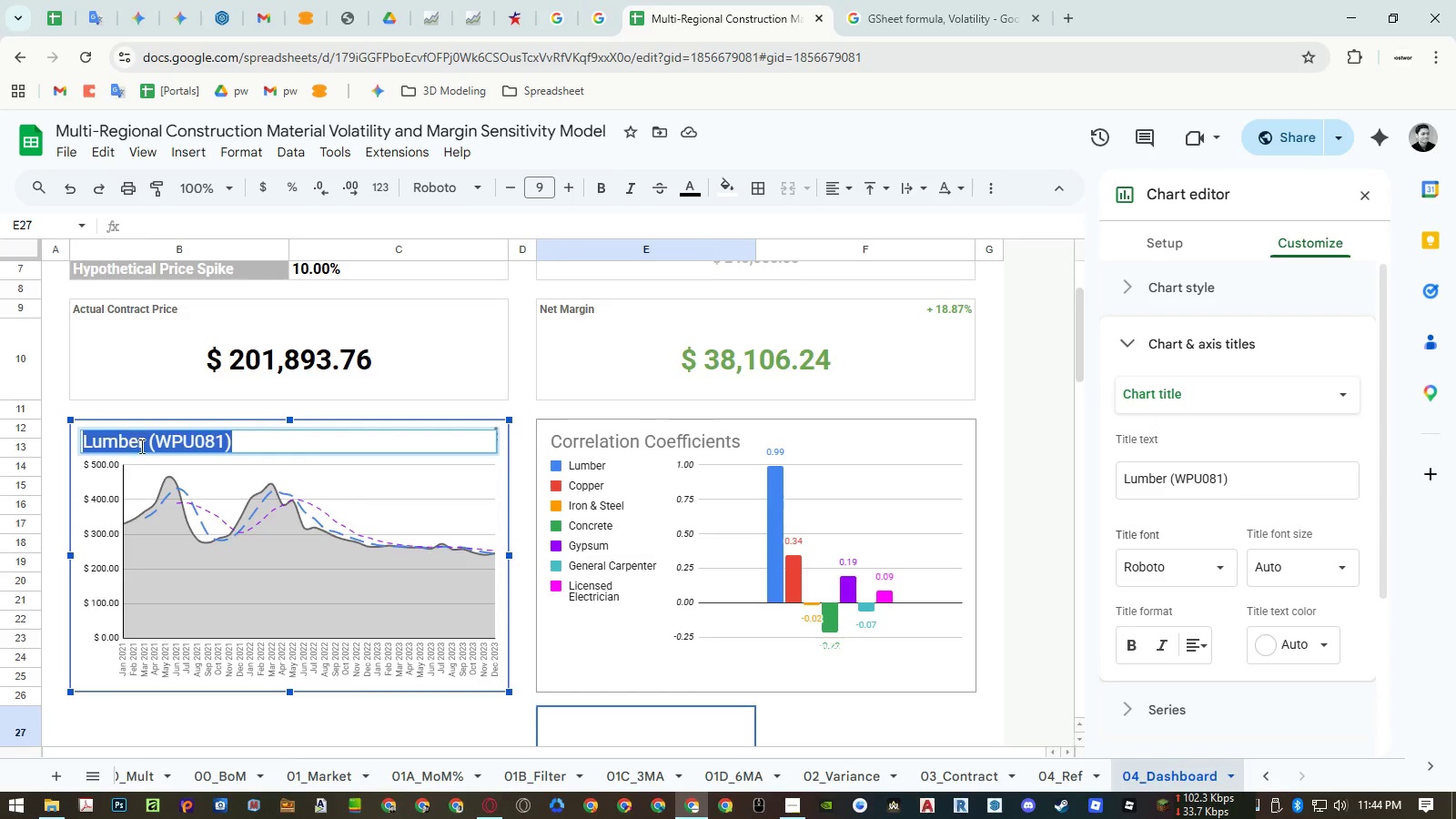 
key(Control+ControlLeft)
 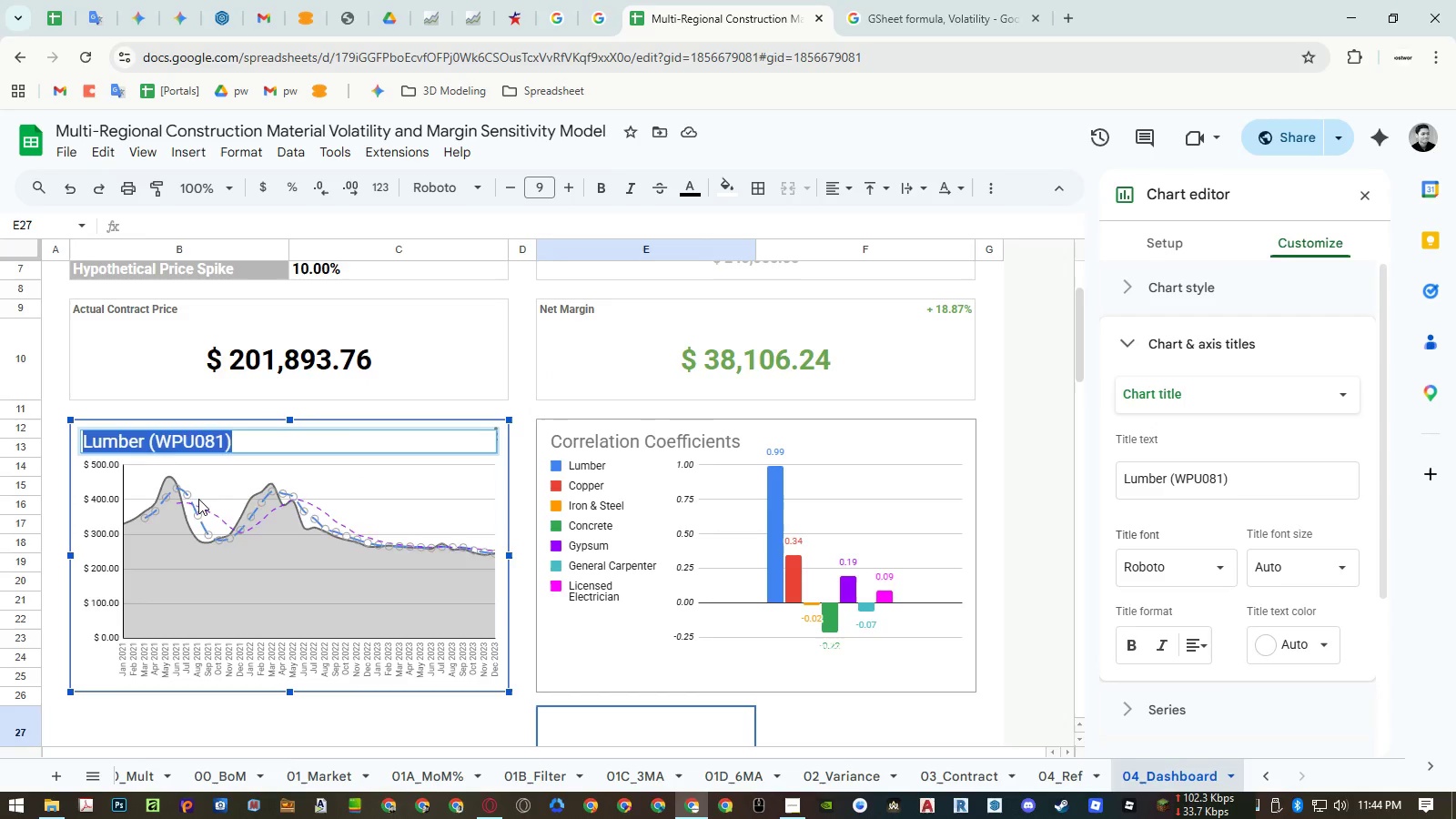 
key(Control+Shift+ShiftLeft)
 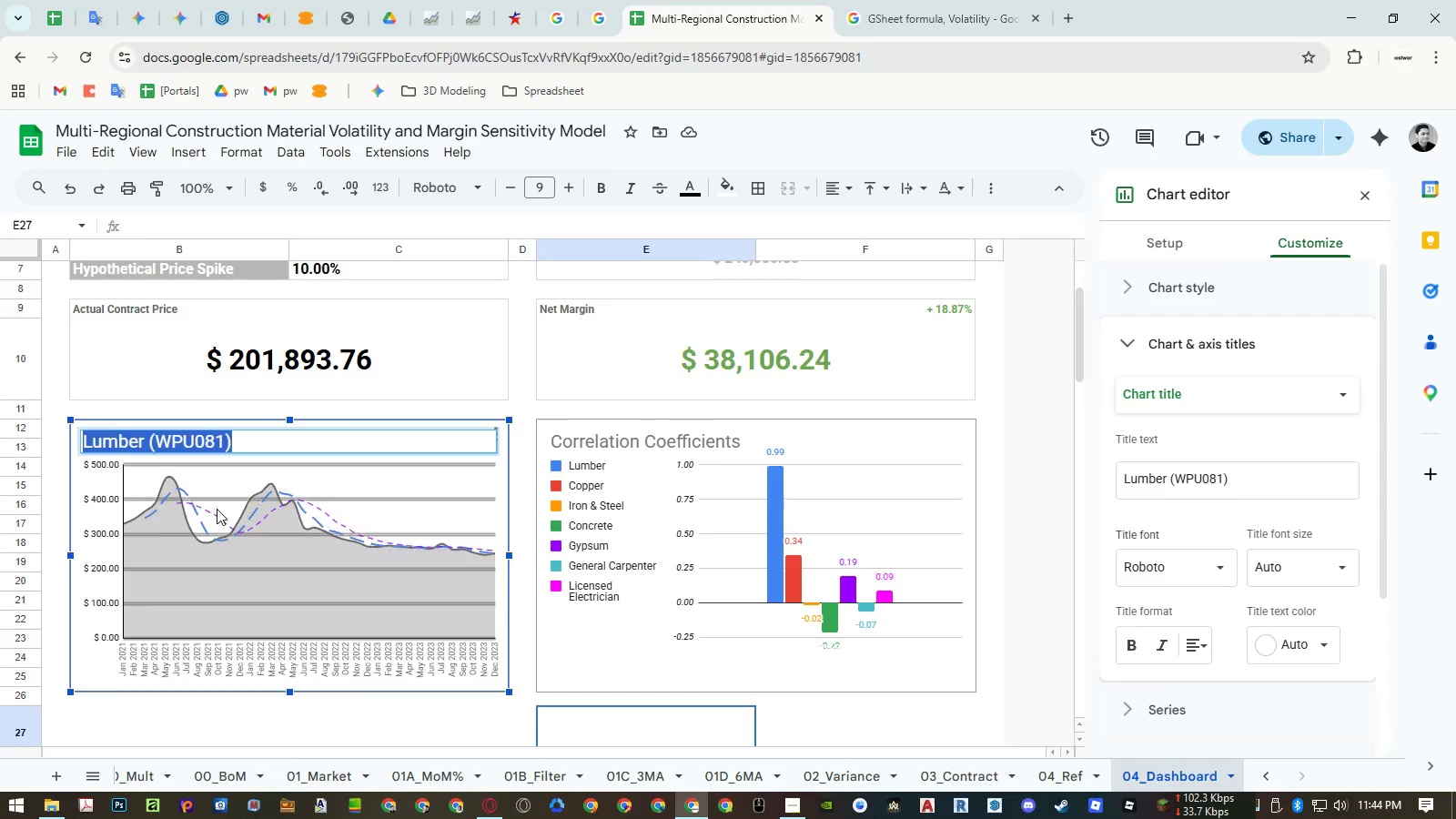 
key(Control+Shift+V)
 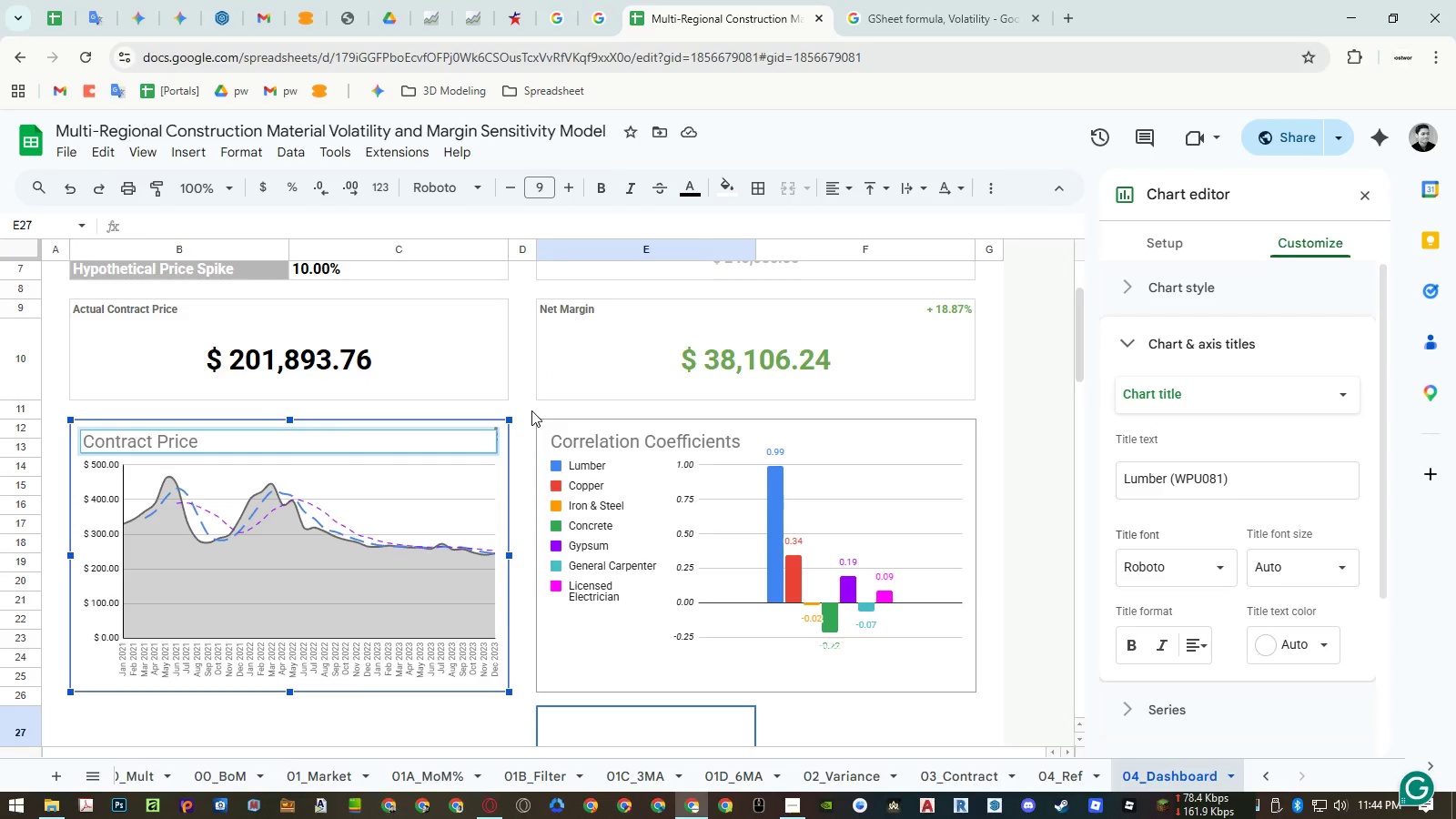 
left_click([531, 409])
 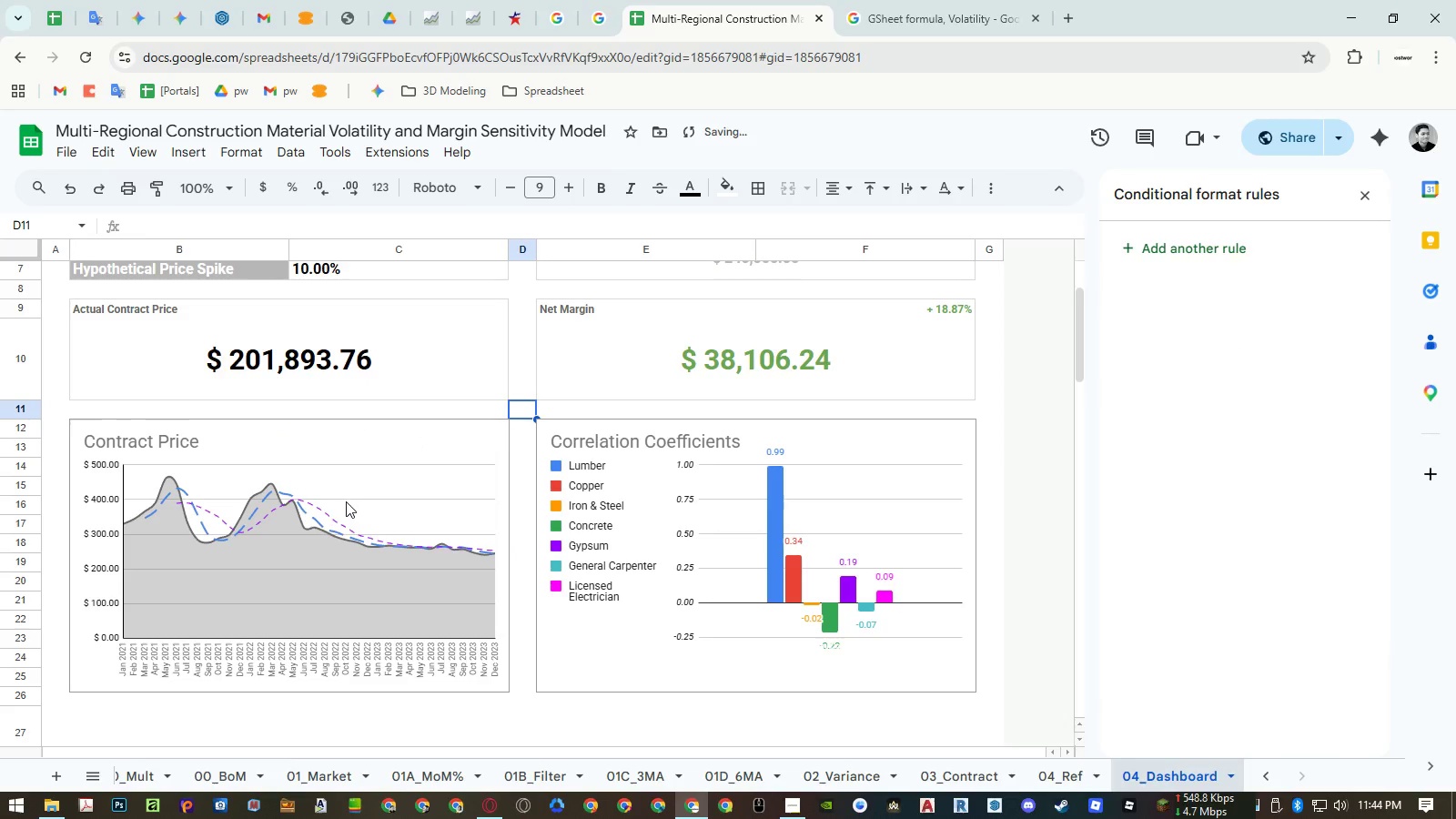 
left_click([320, 546])
 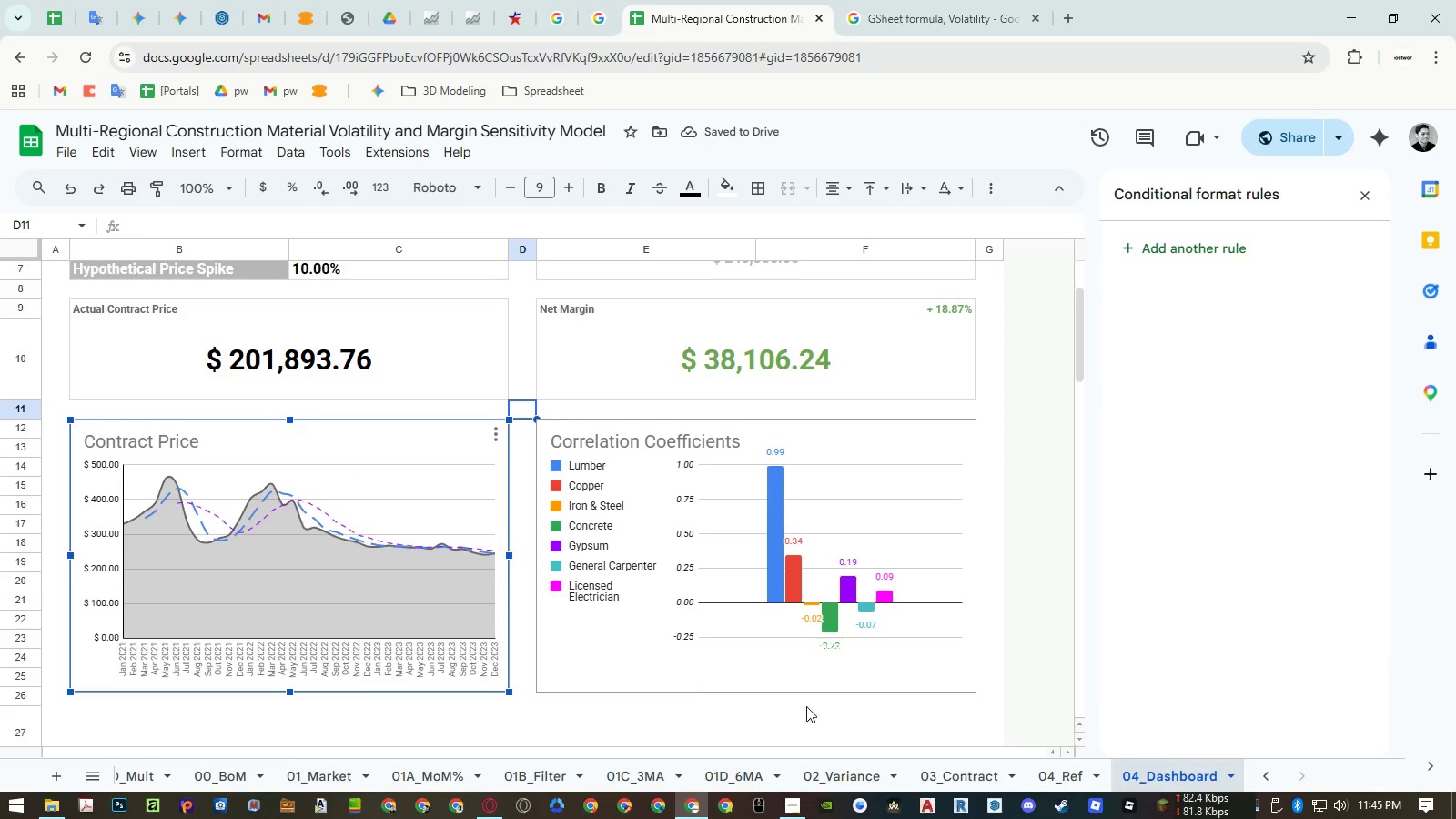 
left_click([969, 775])
 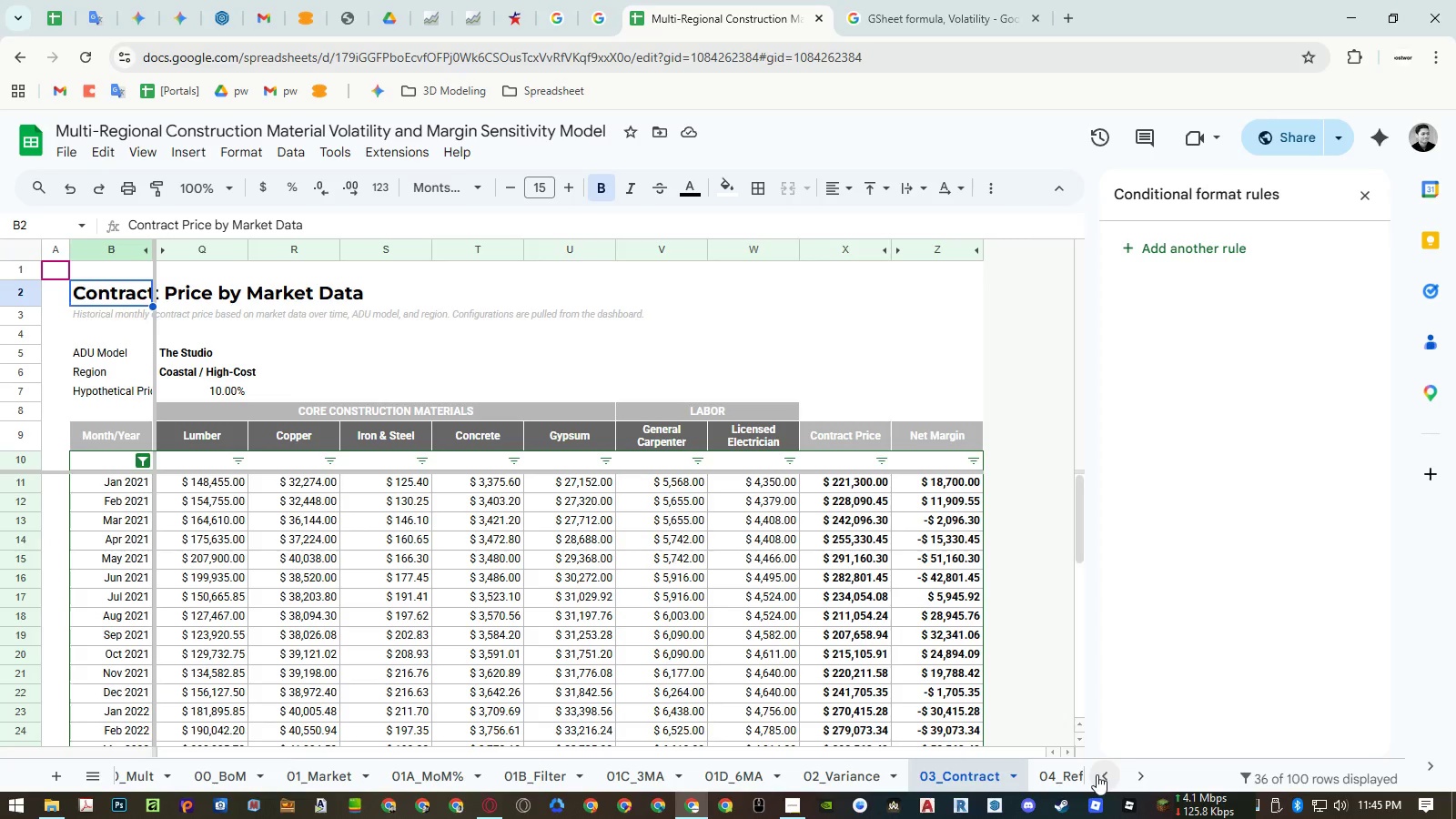 
double_click([1133, 773])
 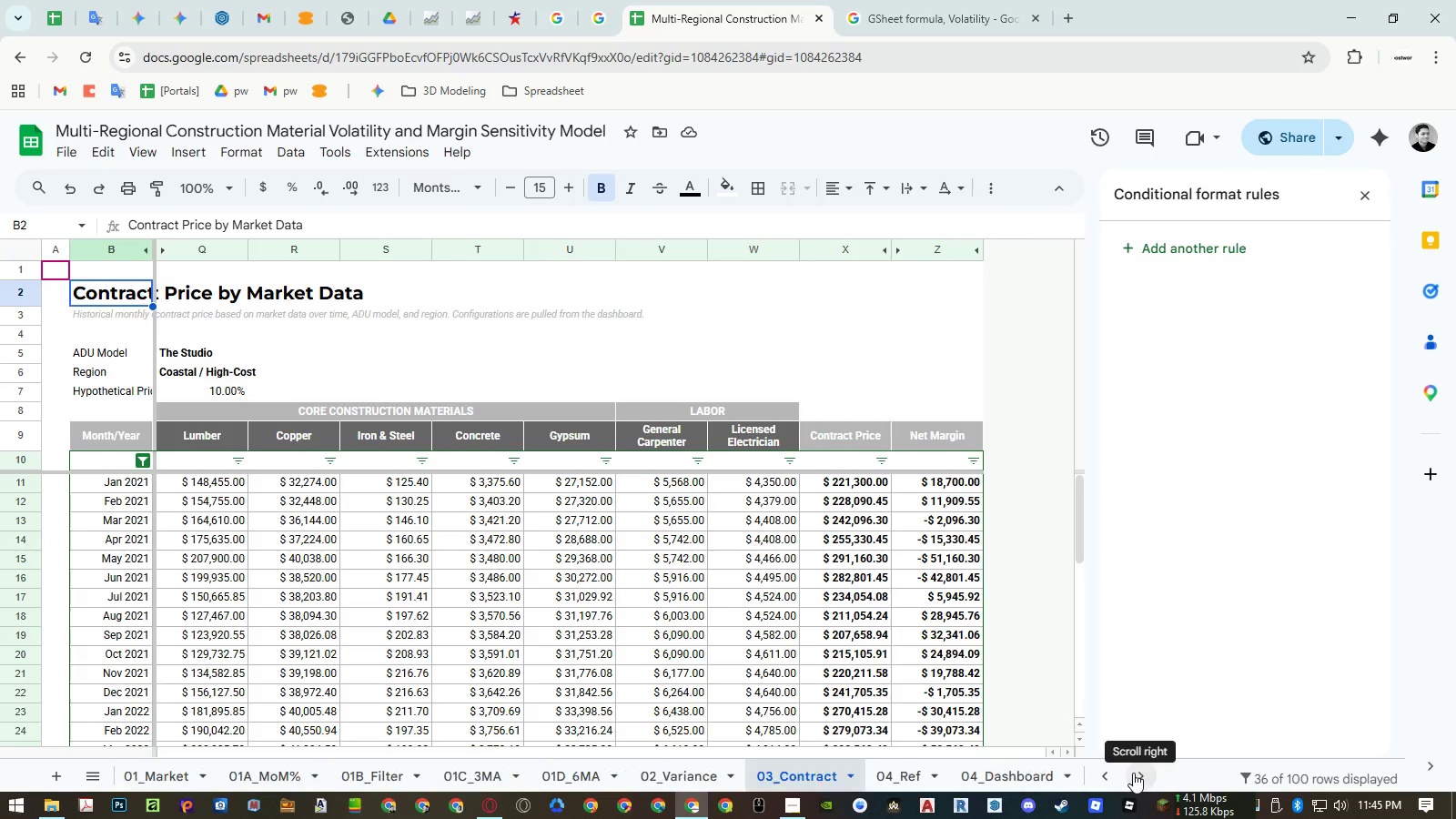 
left_click_drag(start_coordinate=[1133, 773], to_coordinate=[1126, 773])
 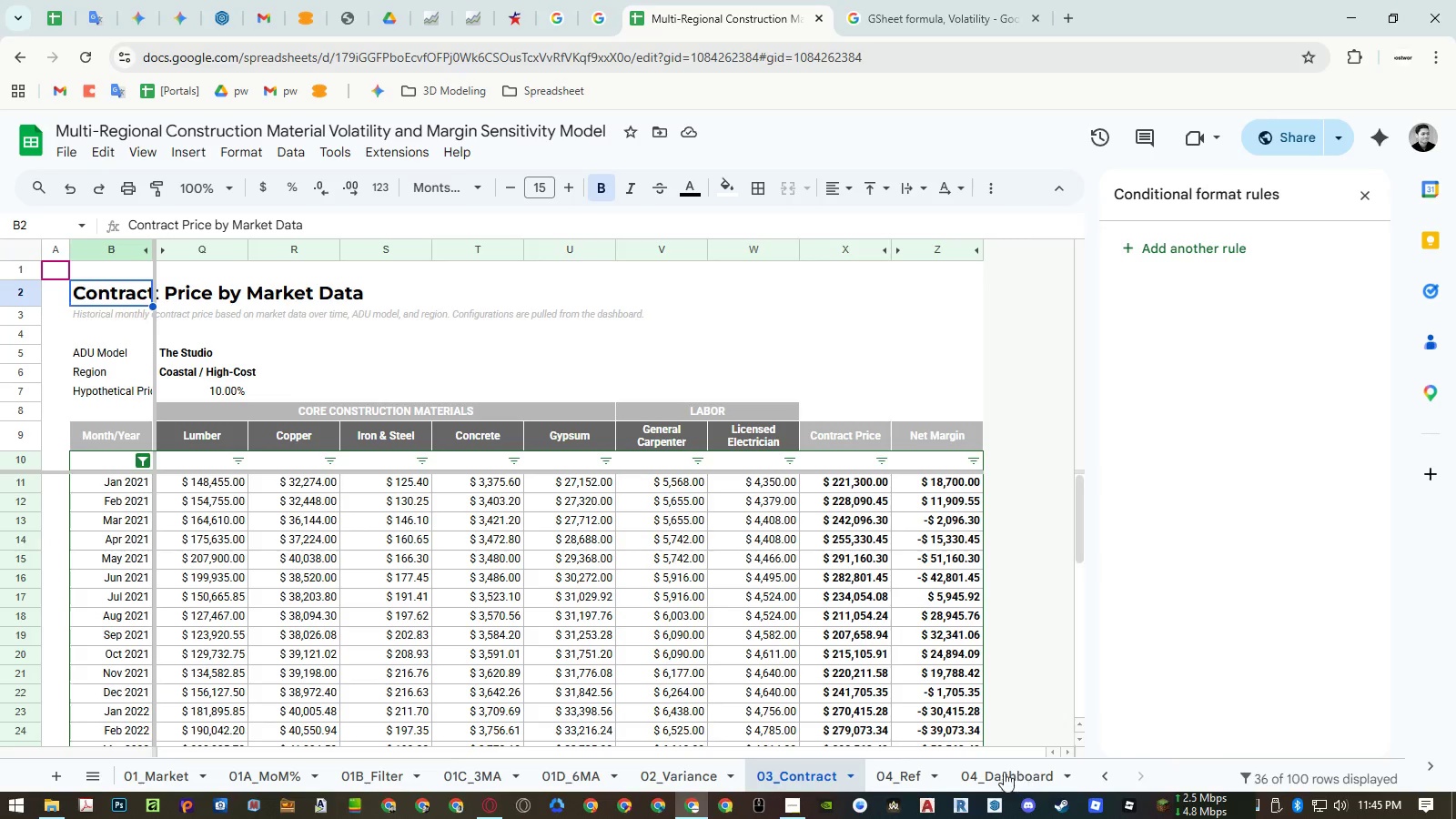 
triple_click([1004, 772])
 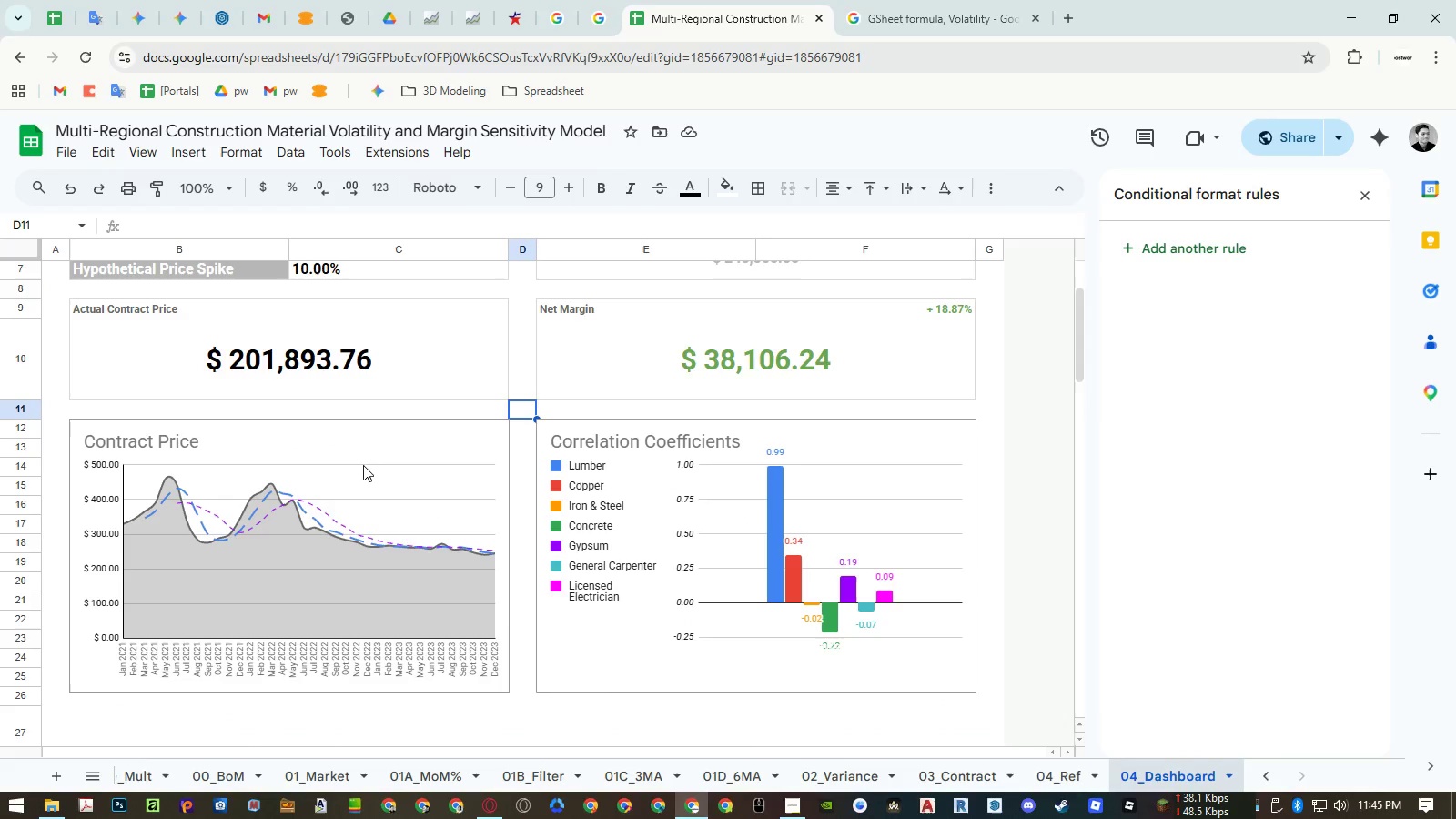 
left_click([355, 439])
 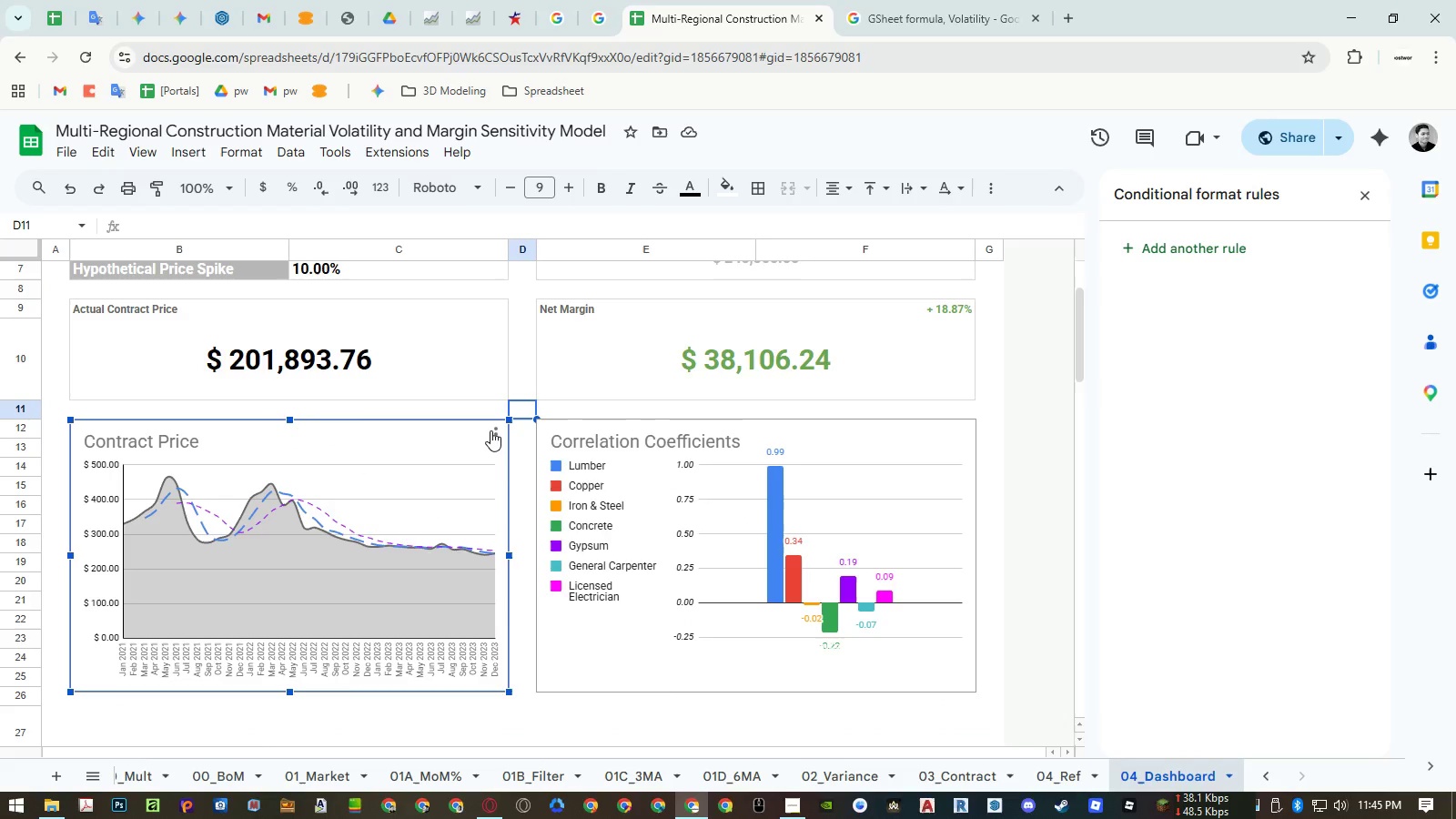 
double_click([535, 461])
 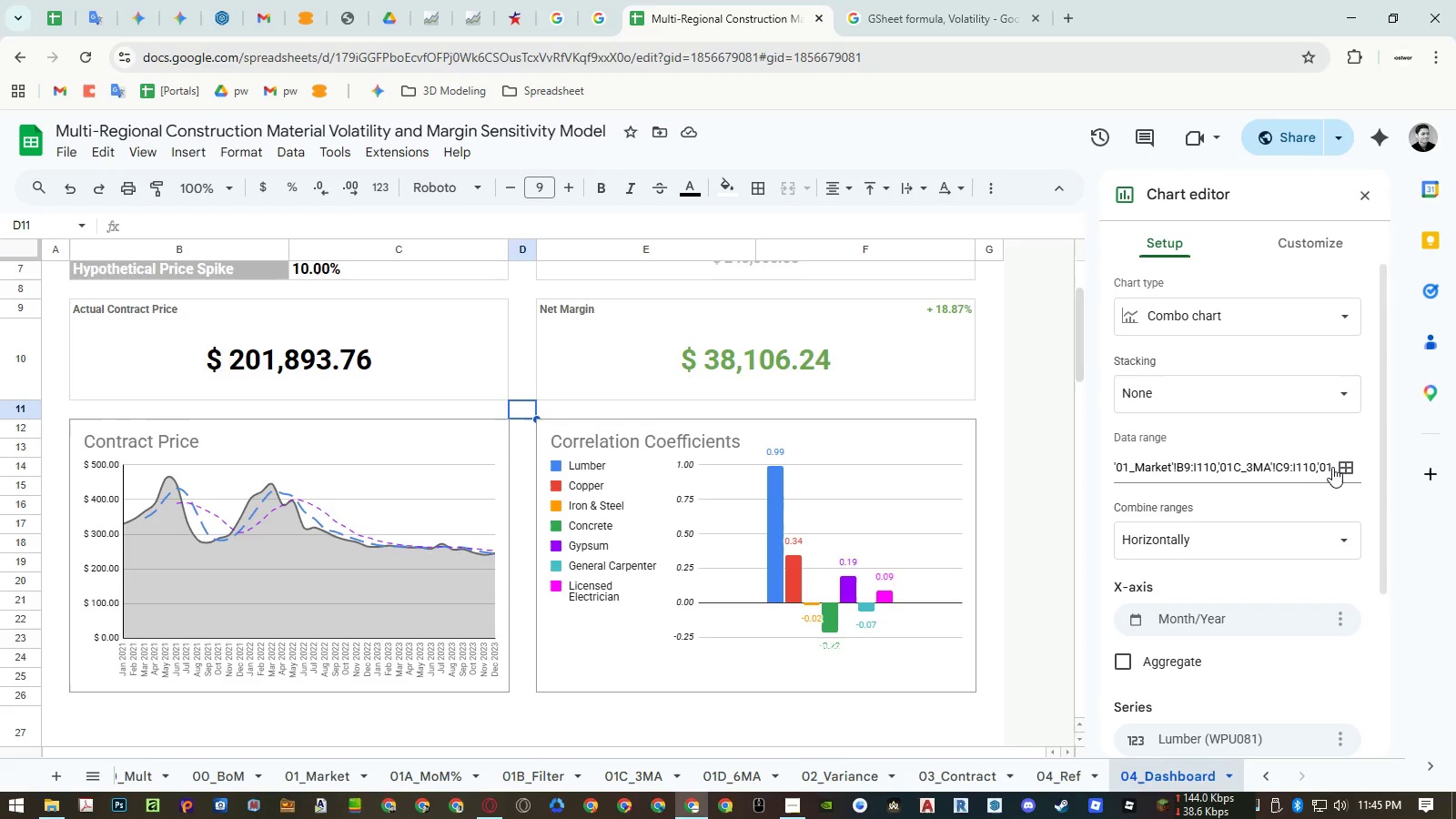 
left_click([1333, 467])
 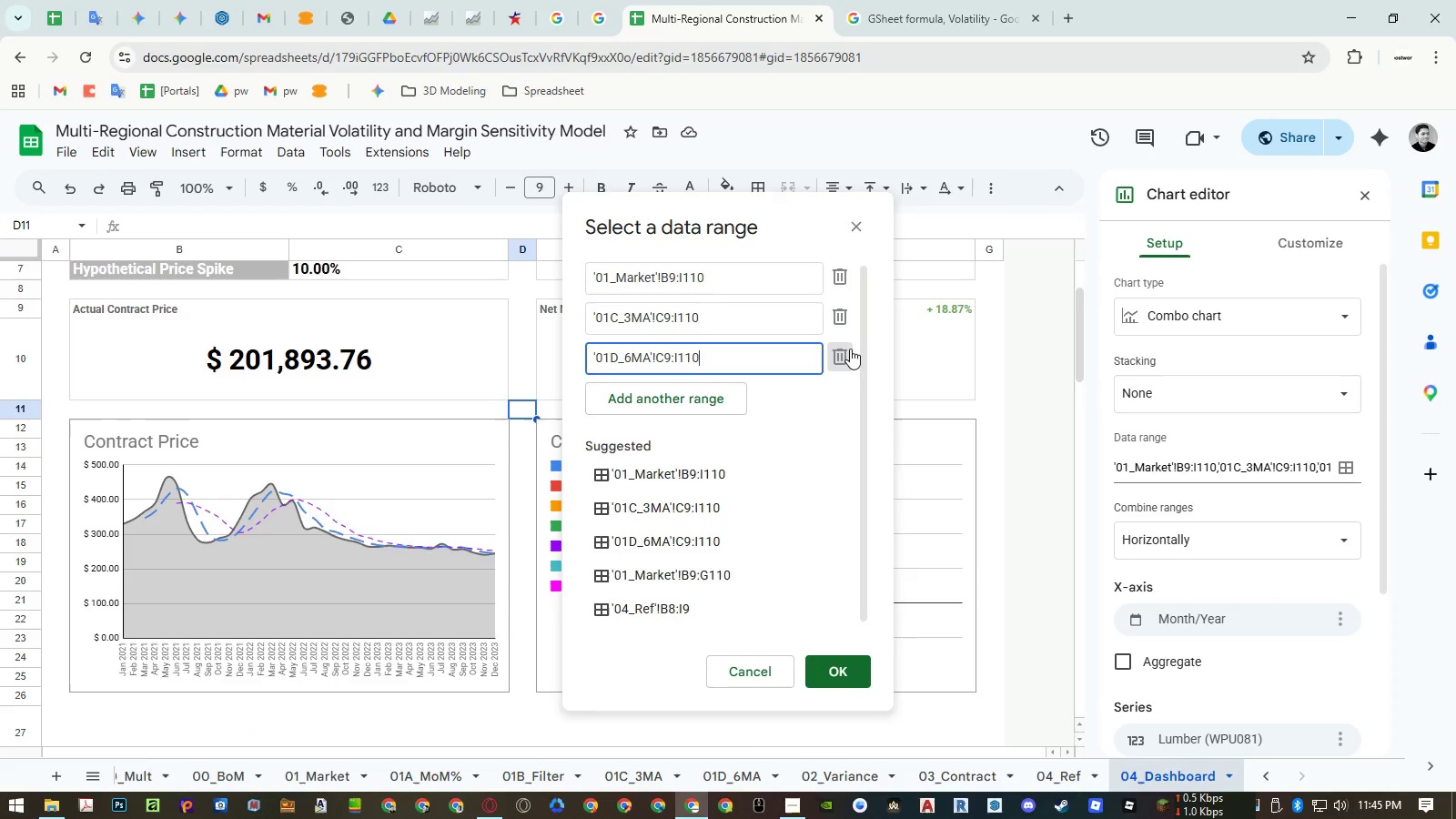 
double_click([844, 312])
 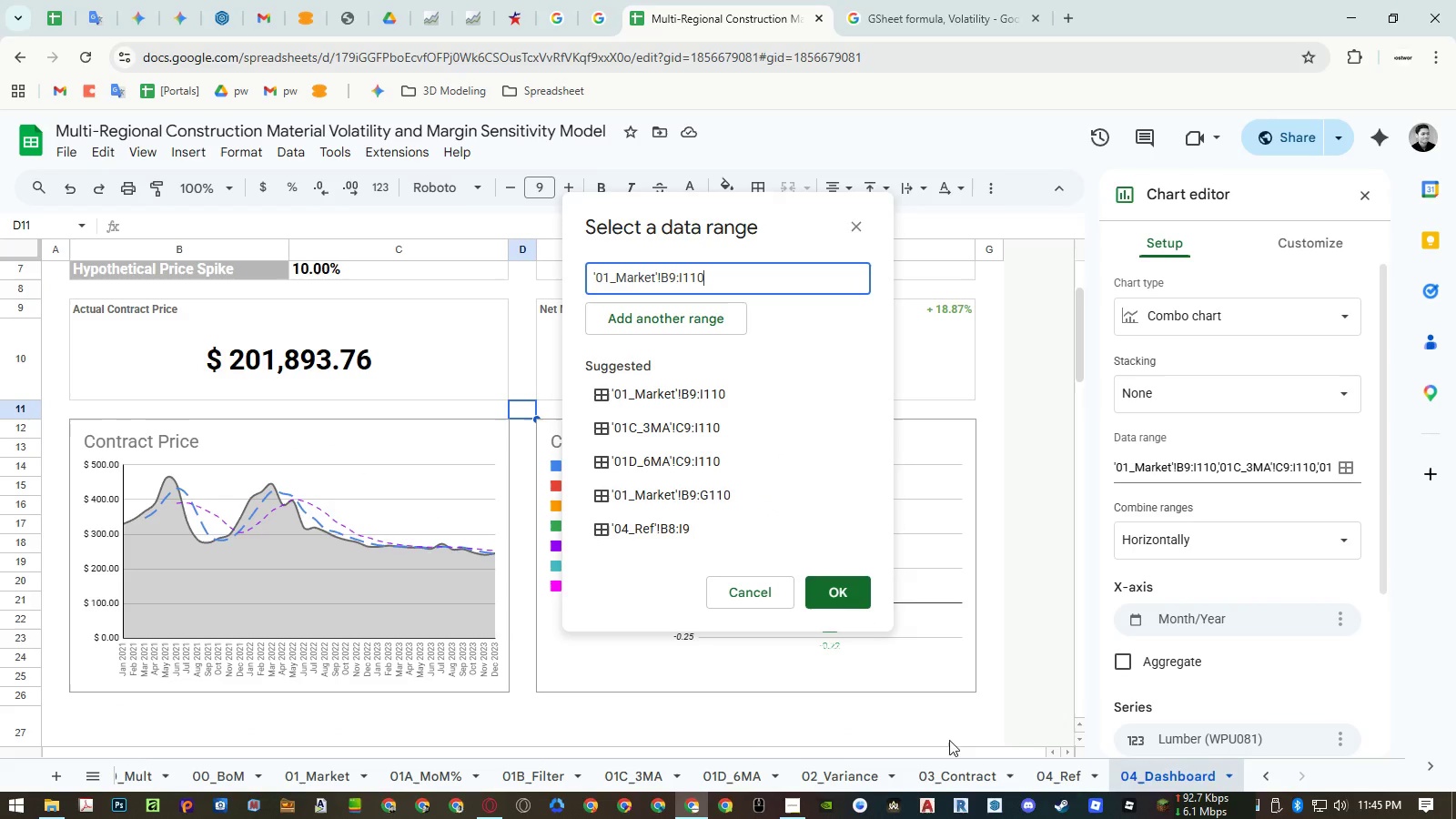 
left_click([1004, 766])
 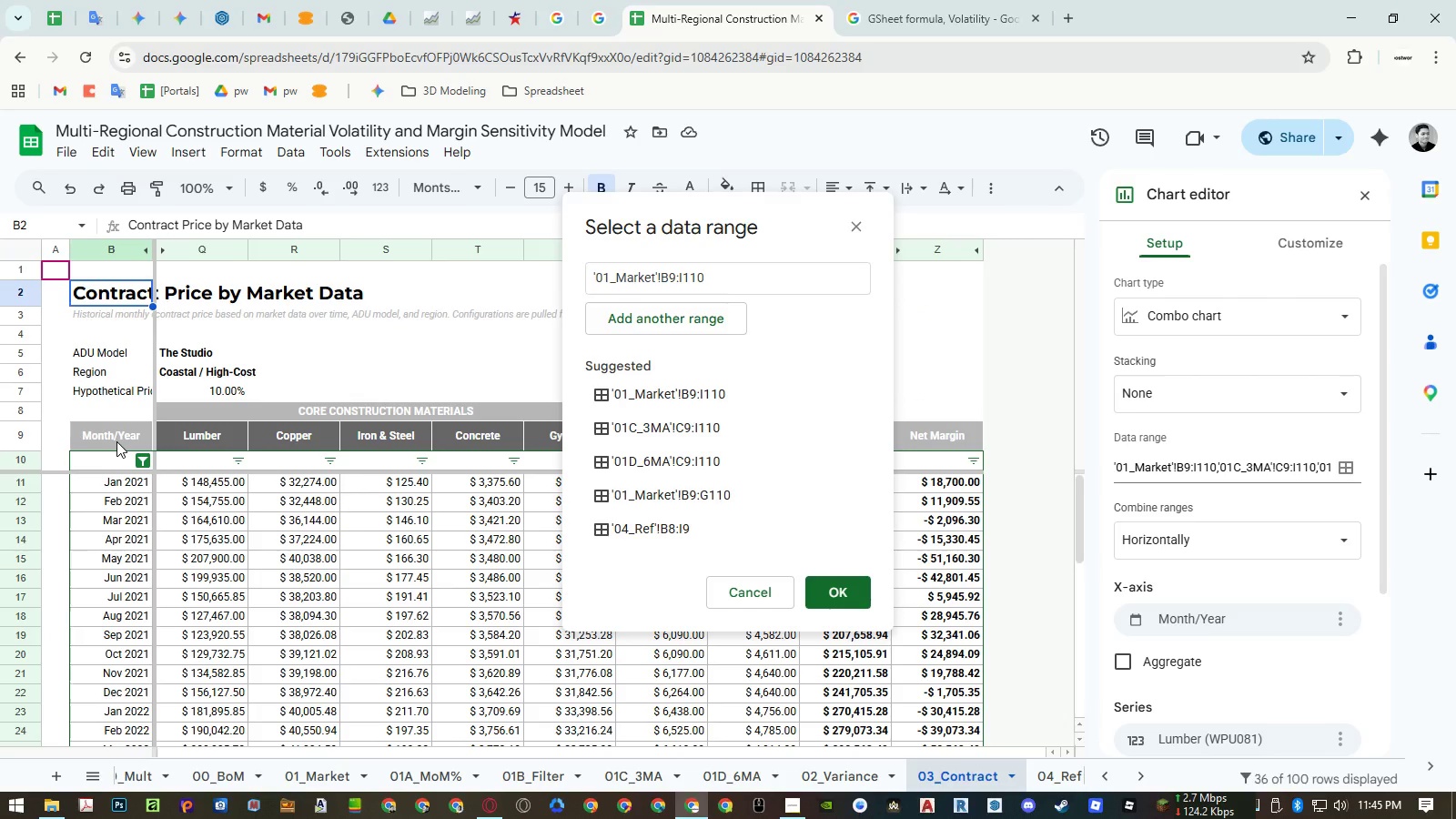 
wait(5.77)
 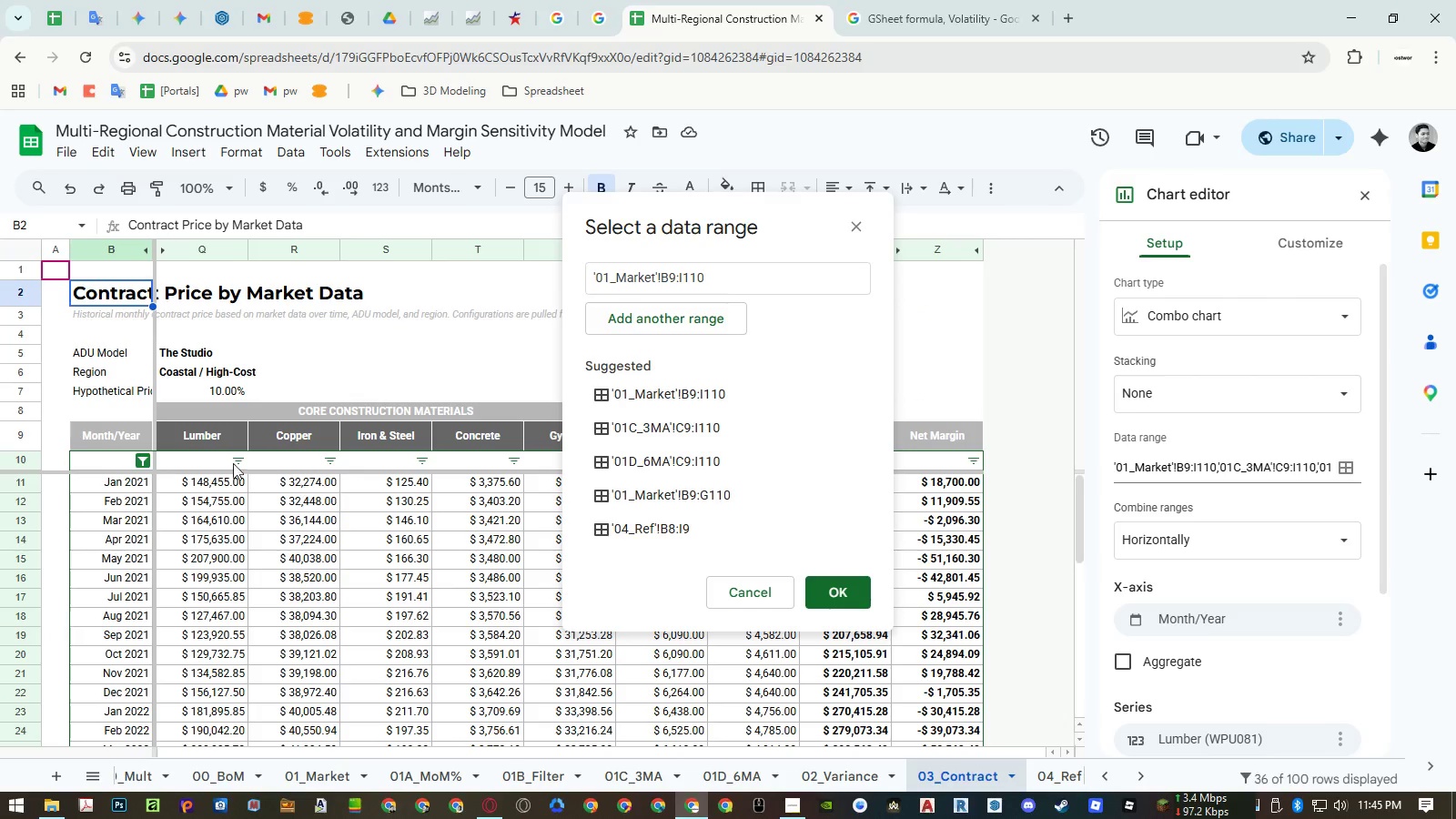 
left_click_drag(start_coordinate=[116, 441], to_coordinate=[122, 503])
 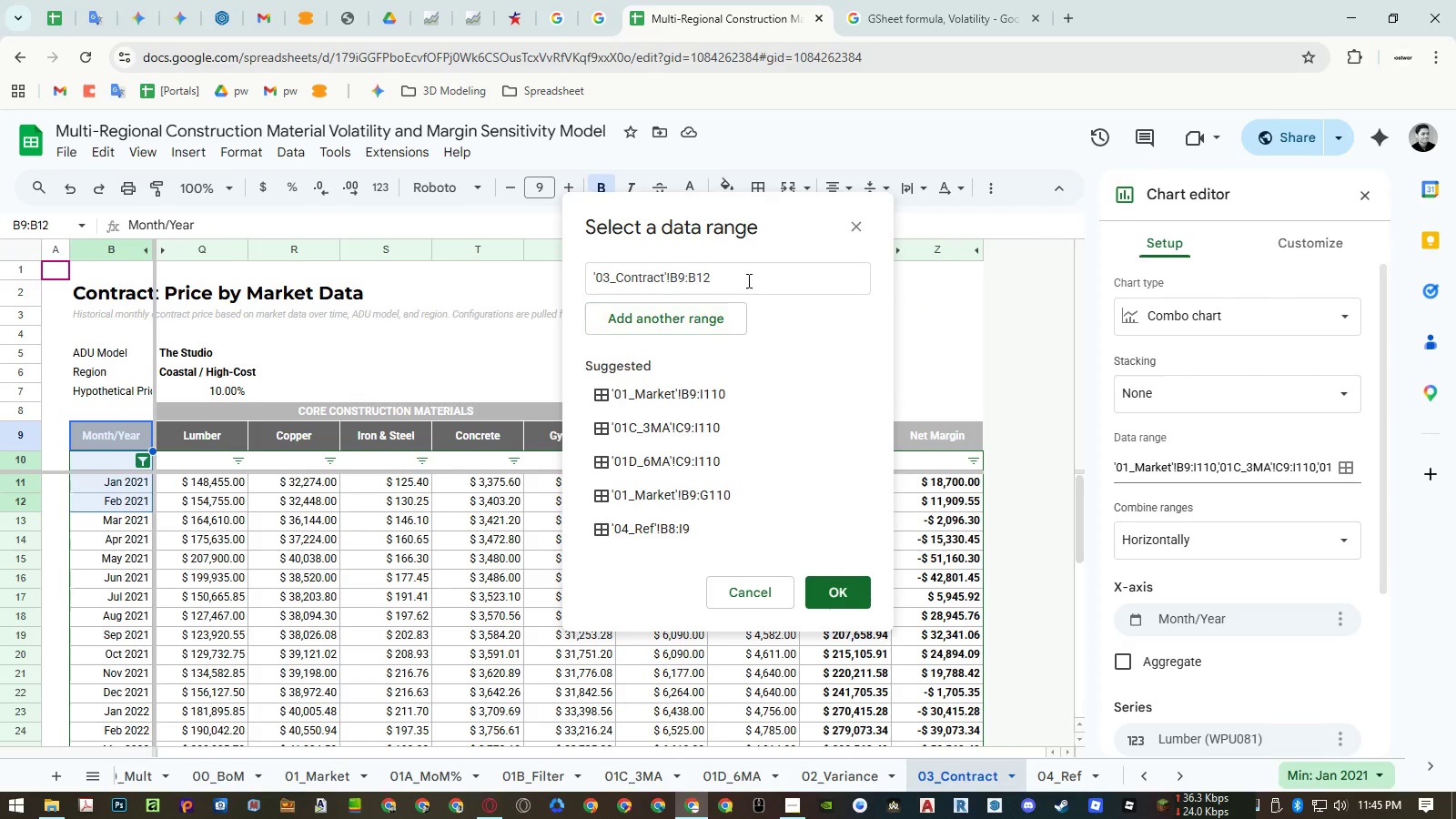 
left_click([747, 278])
 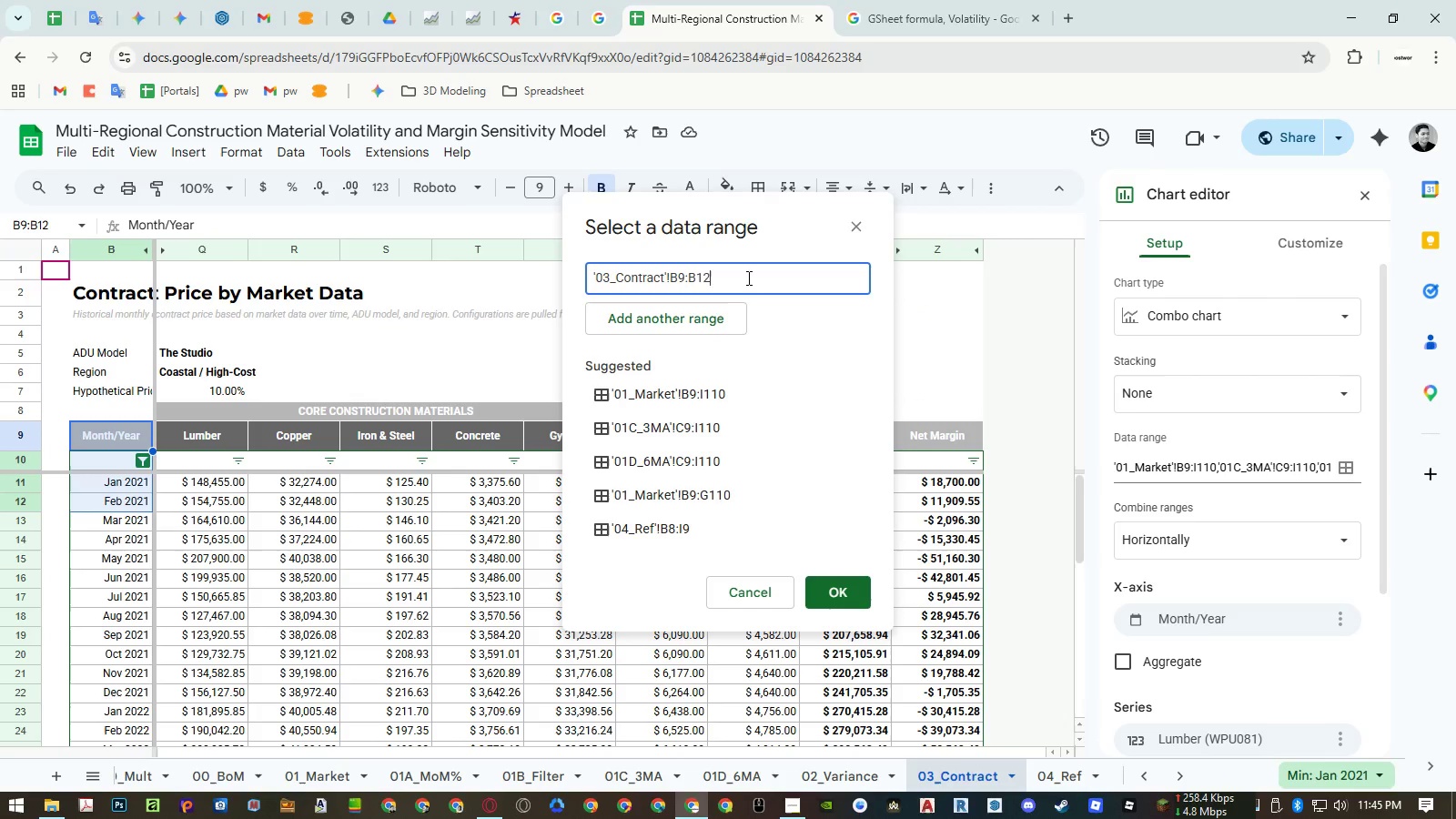 
key(Backspace)
 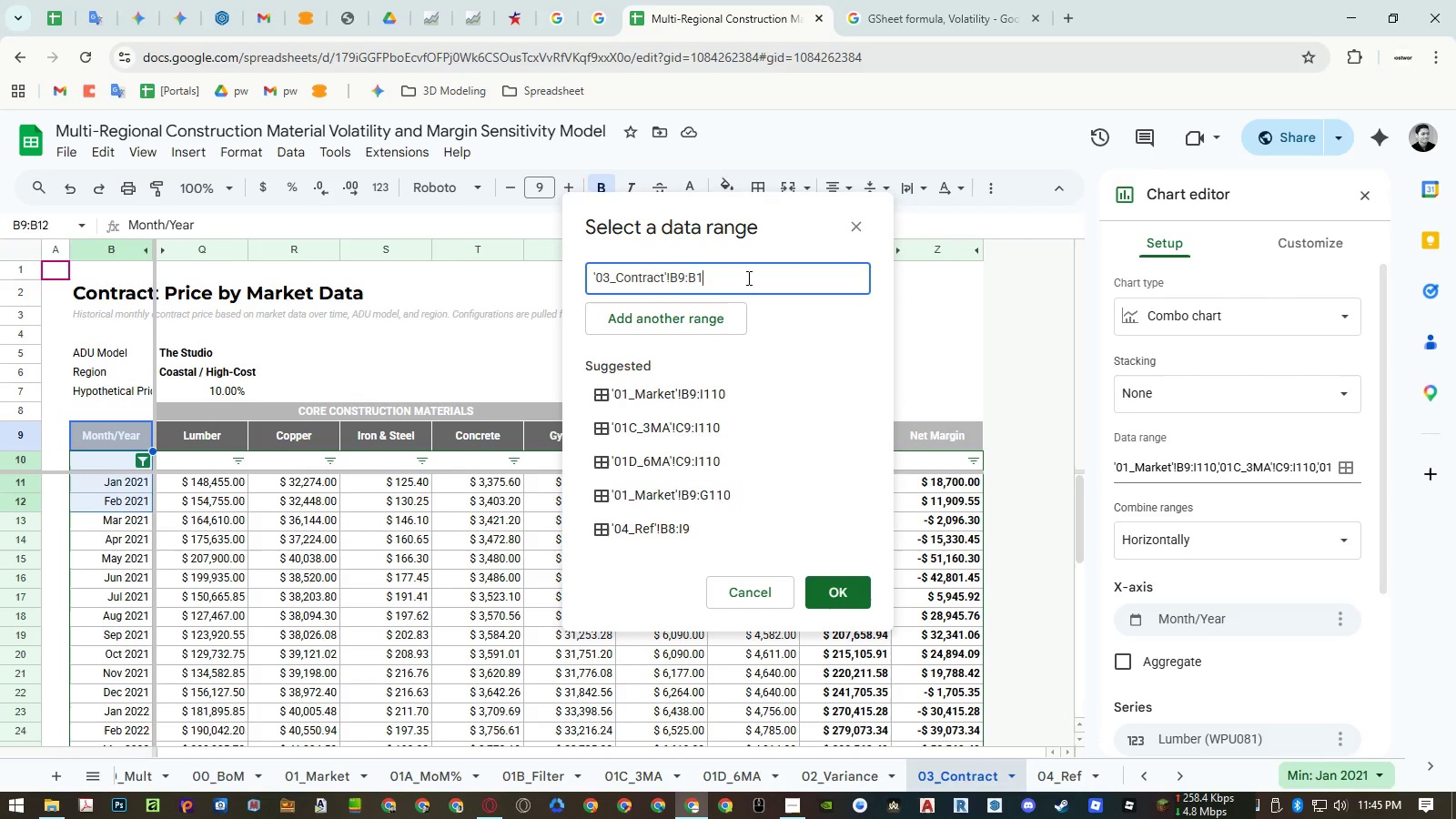 
key(Backspace)
 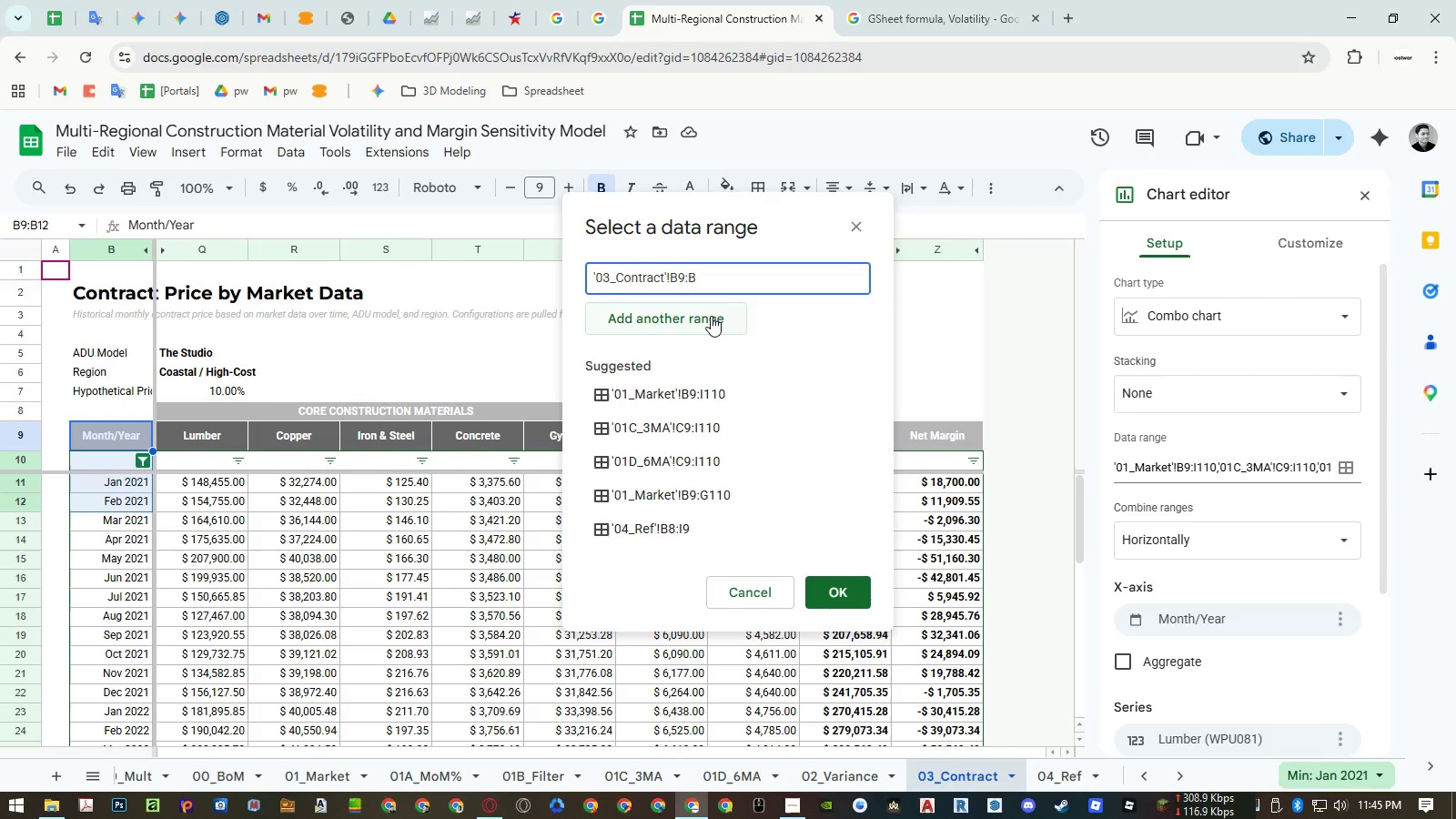 
left_click([711, 316])
 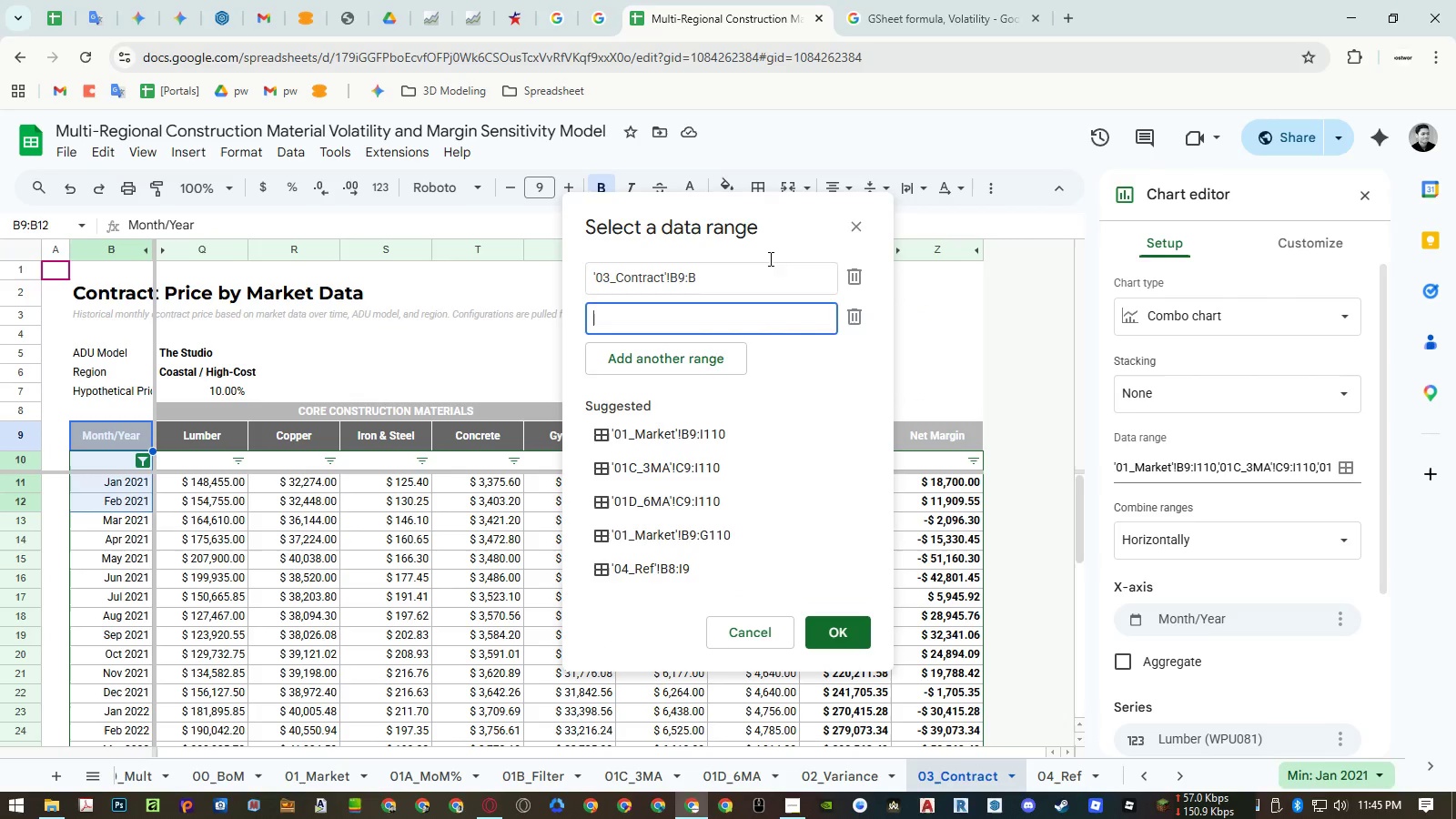 
left_click_drag(start_coordinate=[750, 211], to_coordinate=[530, 218])
 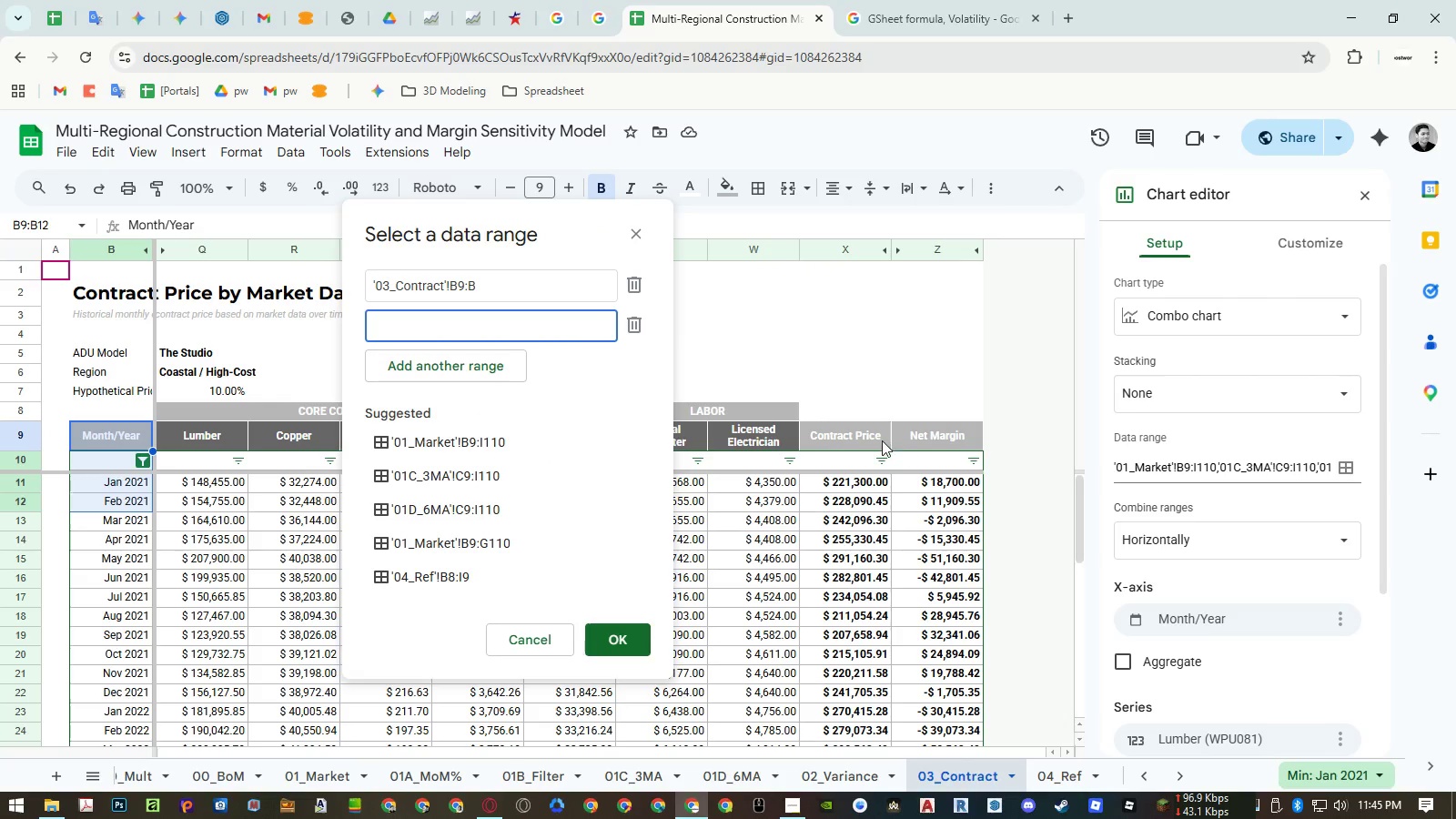 
left_click_drag(start_coordinate=[877, 438], to_coordinate=[935, 549])
 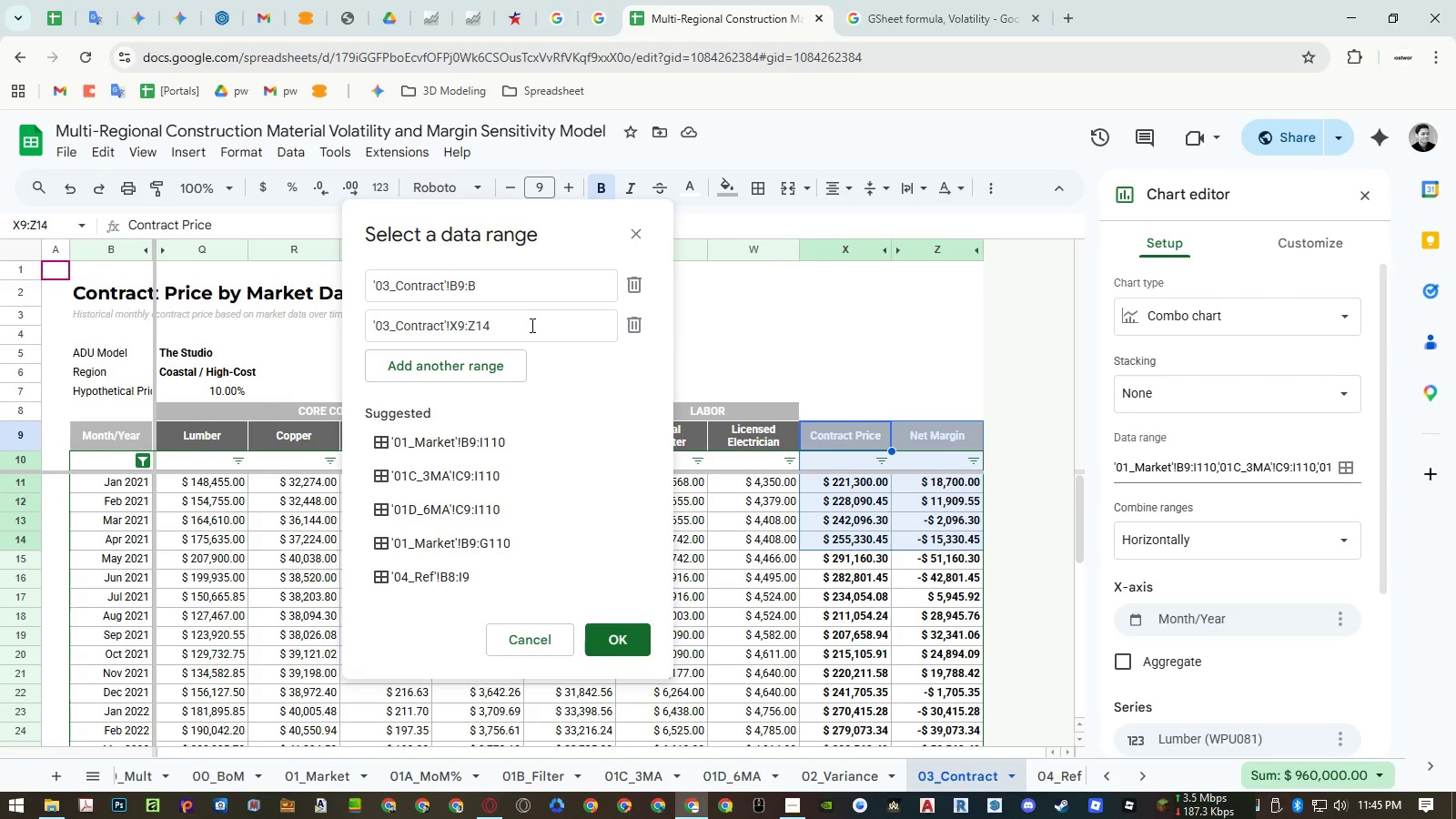 
left_click([527, 325])
 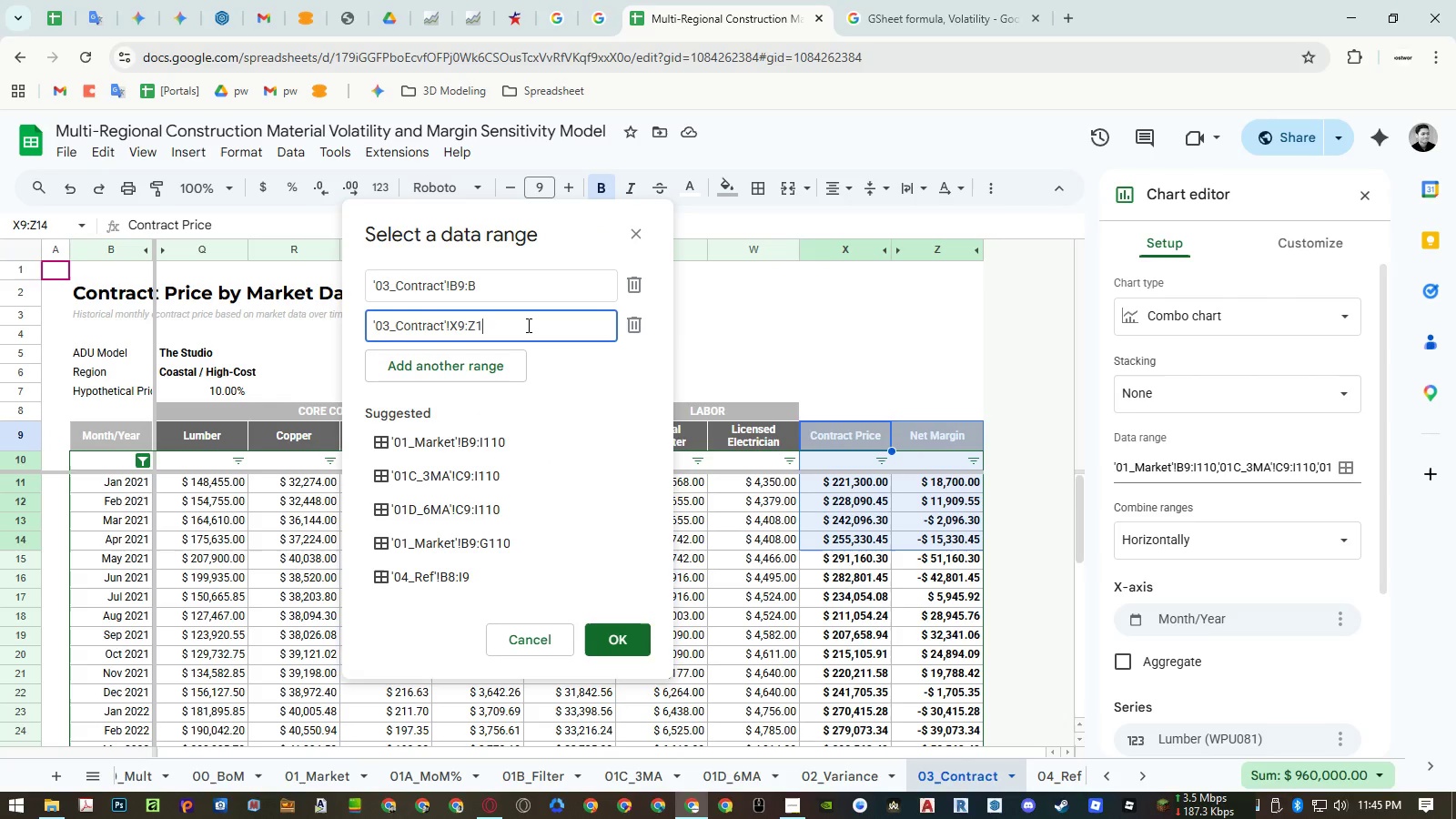 
key(Backspace)
 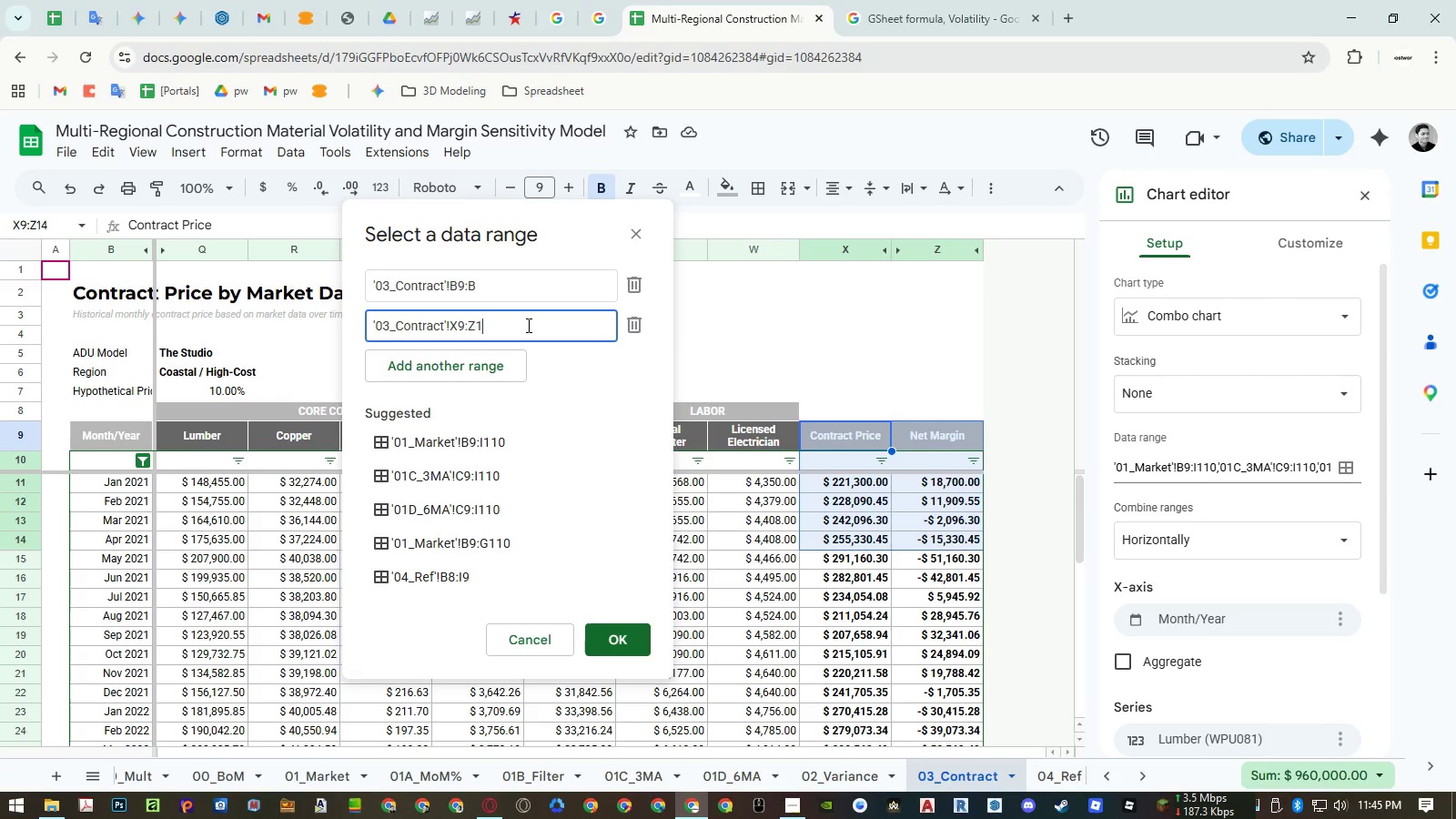 
key(Backspace)
 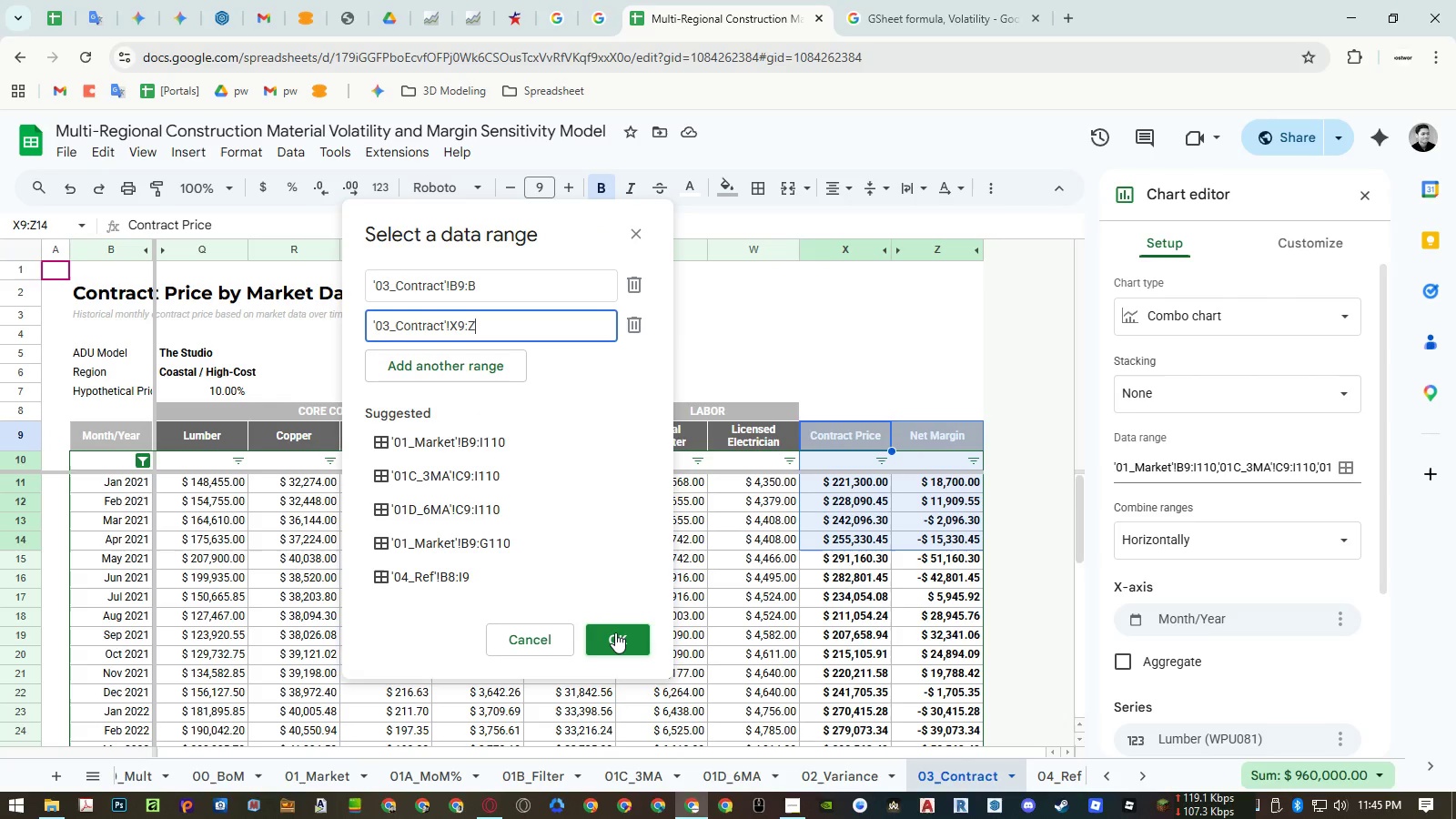 
wait(5.34)
 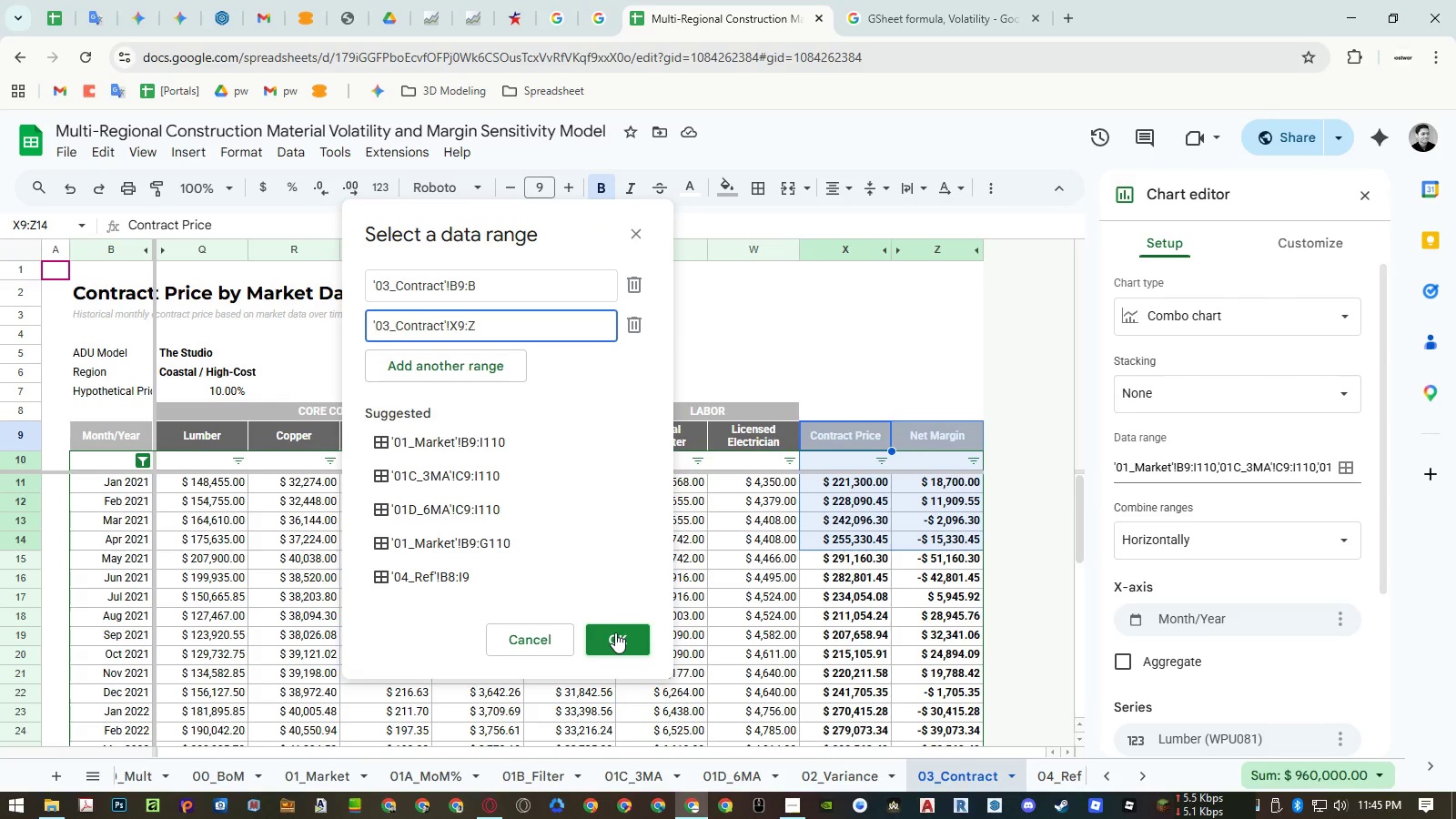 
left_click([615, 632])
 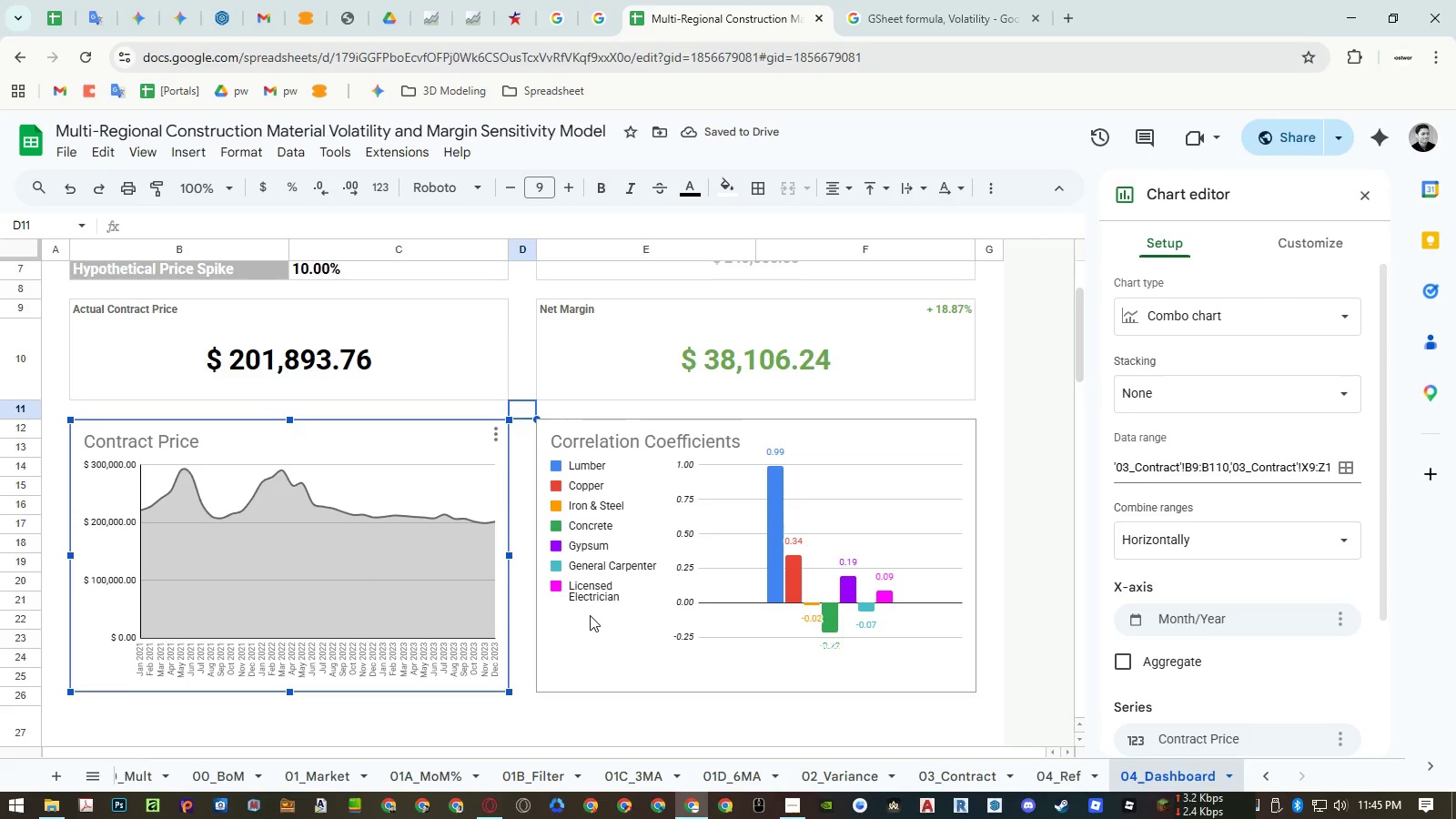 
scroll: coordinate [1264, 557], scroll_direction: down, amount: 2.0
 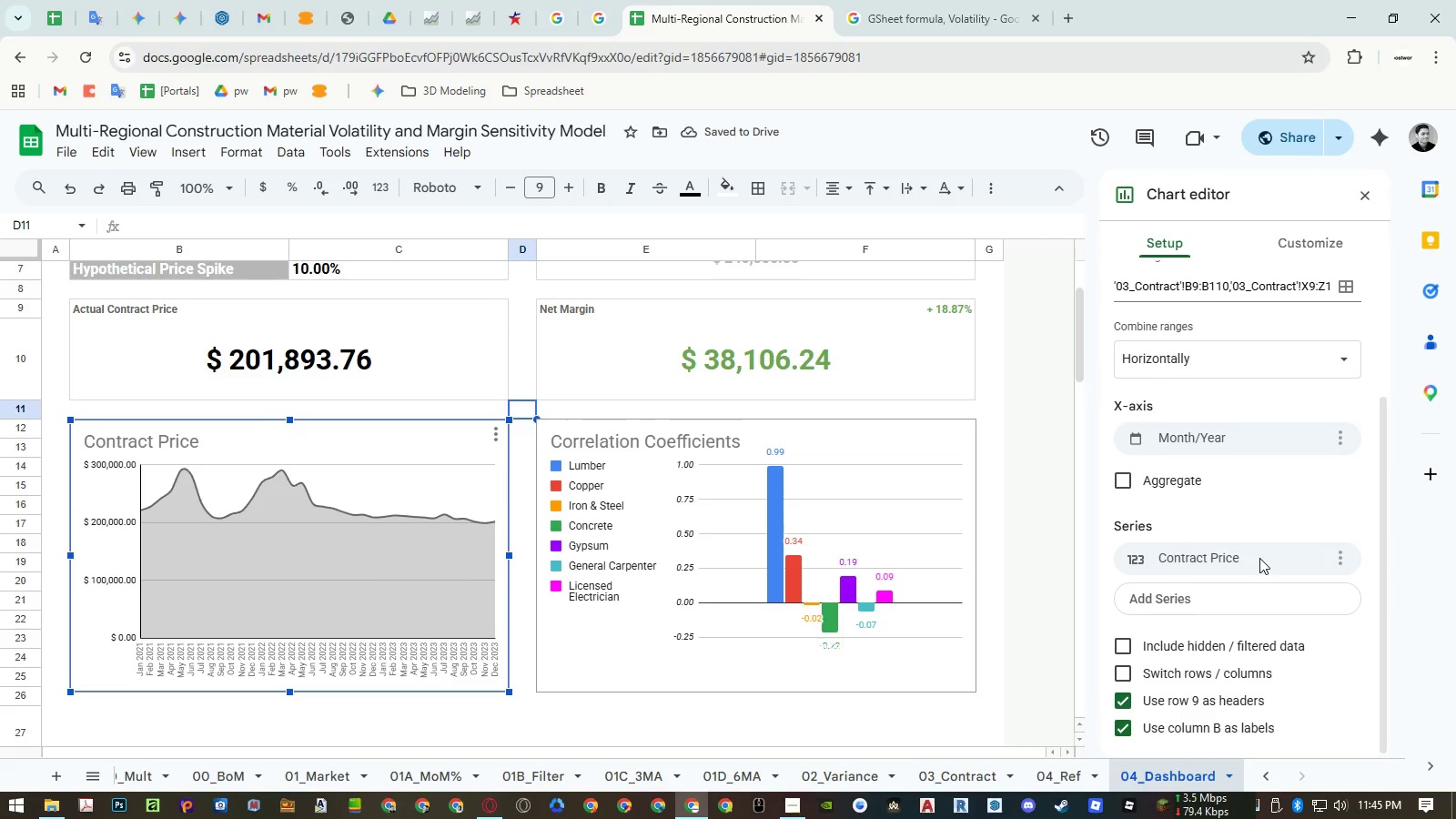 
left_click([1245, 600])
 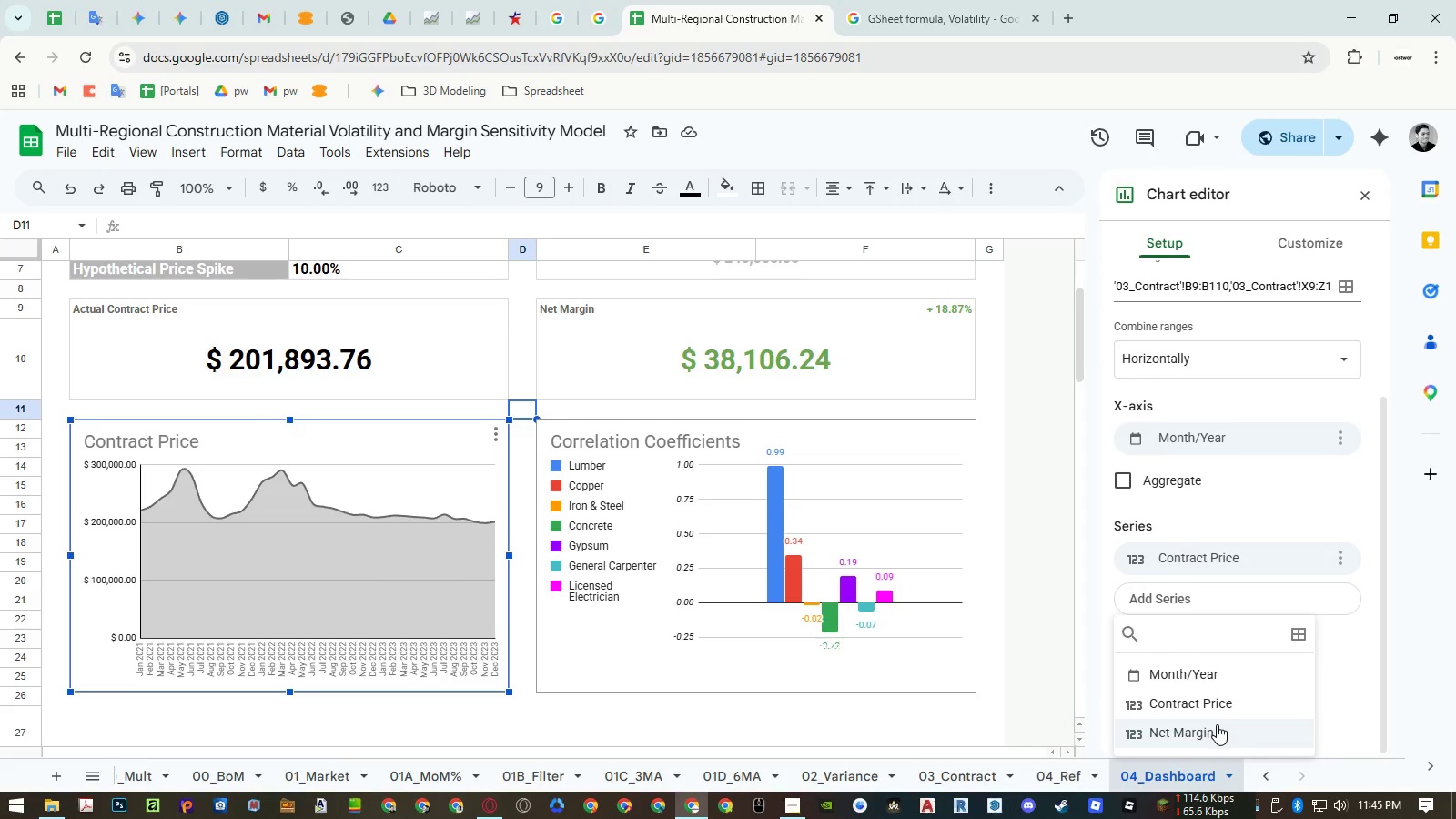 
left_click([1217, 724])
 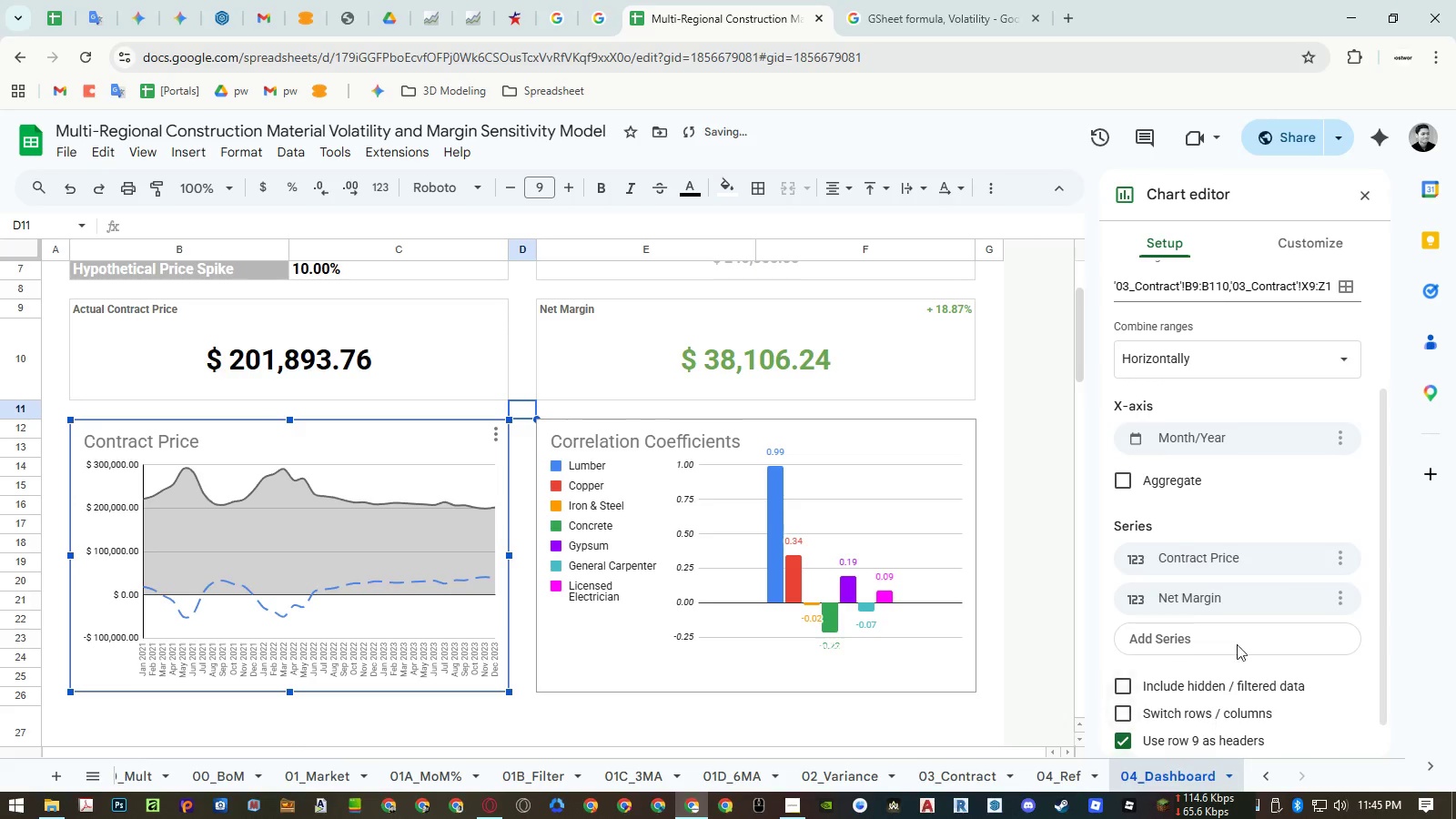 
scroll: coordinate [1258, 595], scroll_direction: down, amount: 2.0
 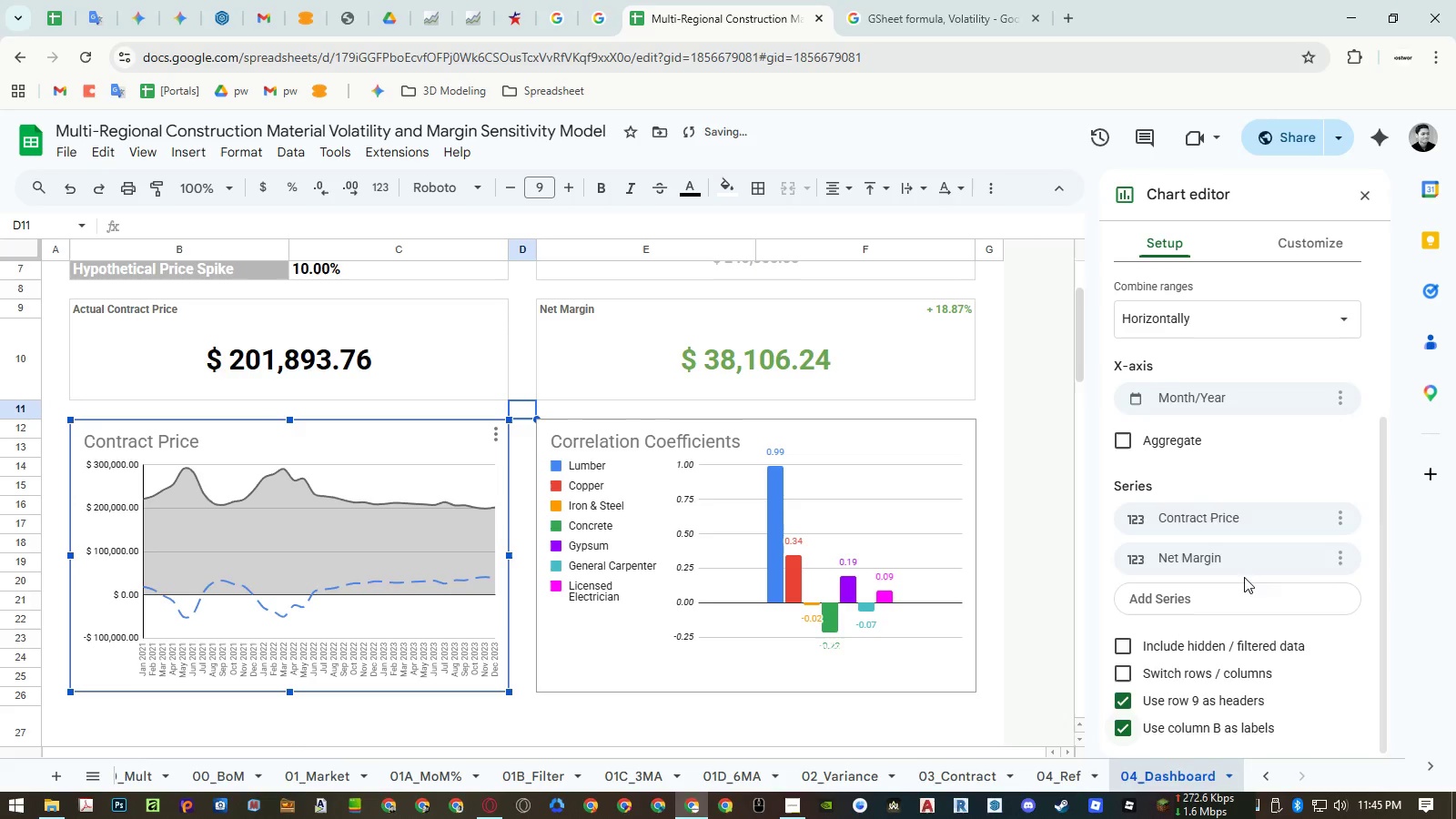 
left_click([1228, 556])
 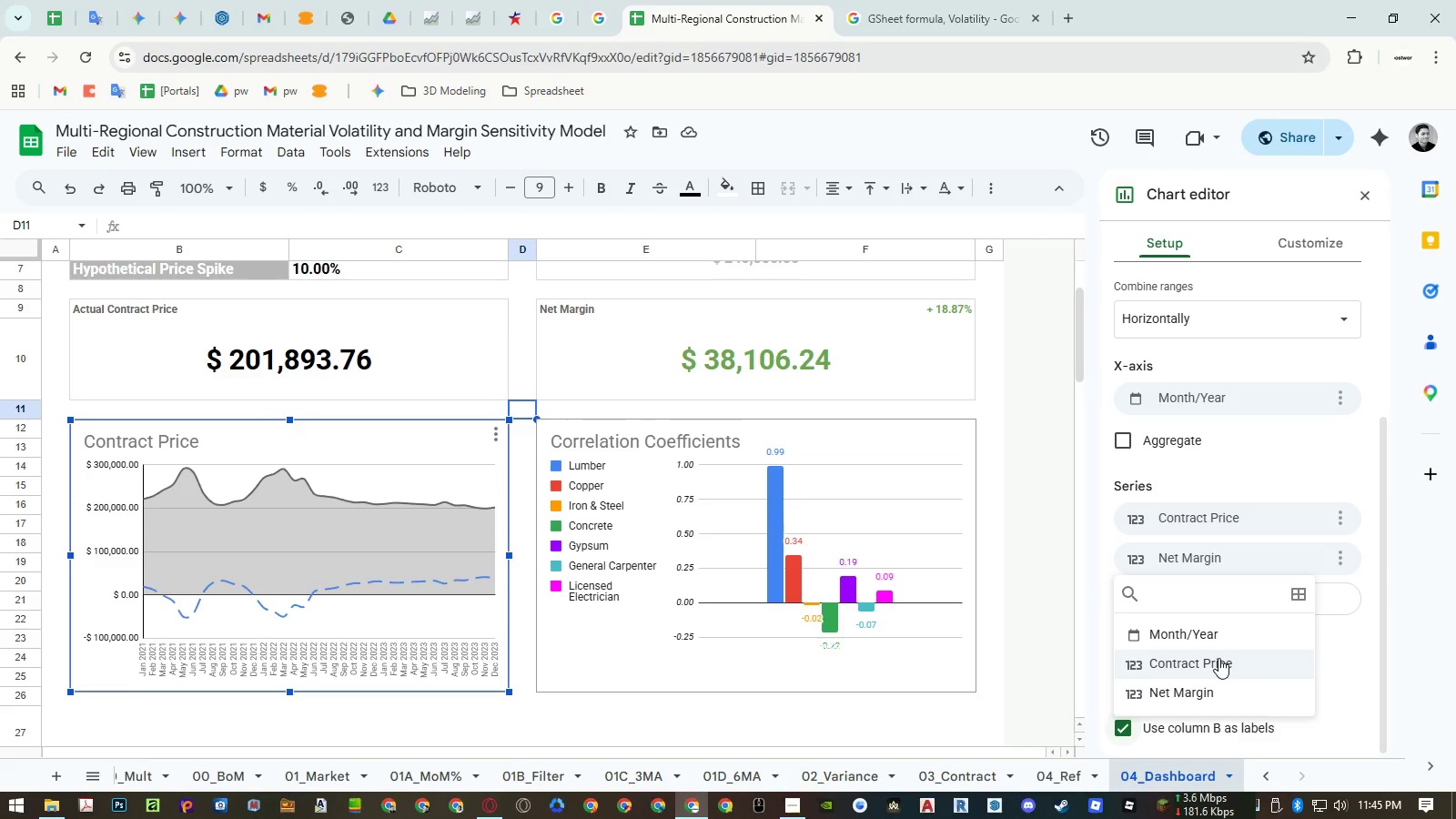 
wait(5.58)
 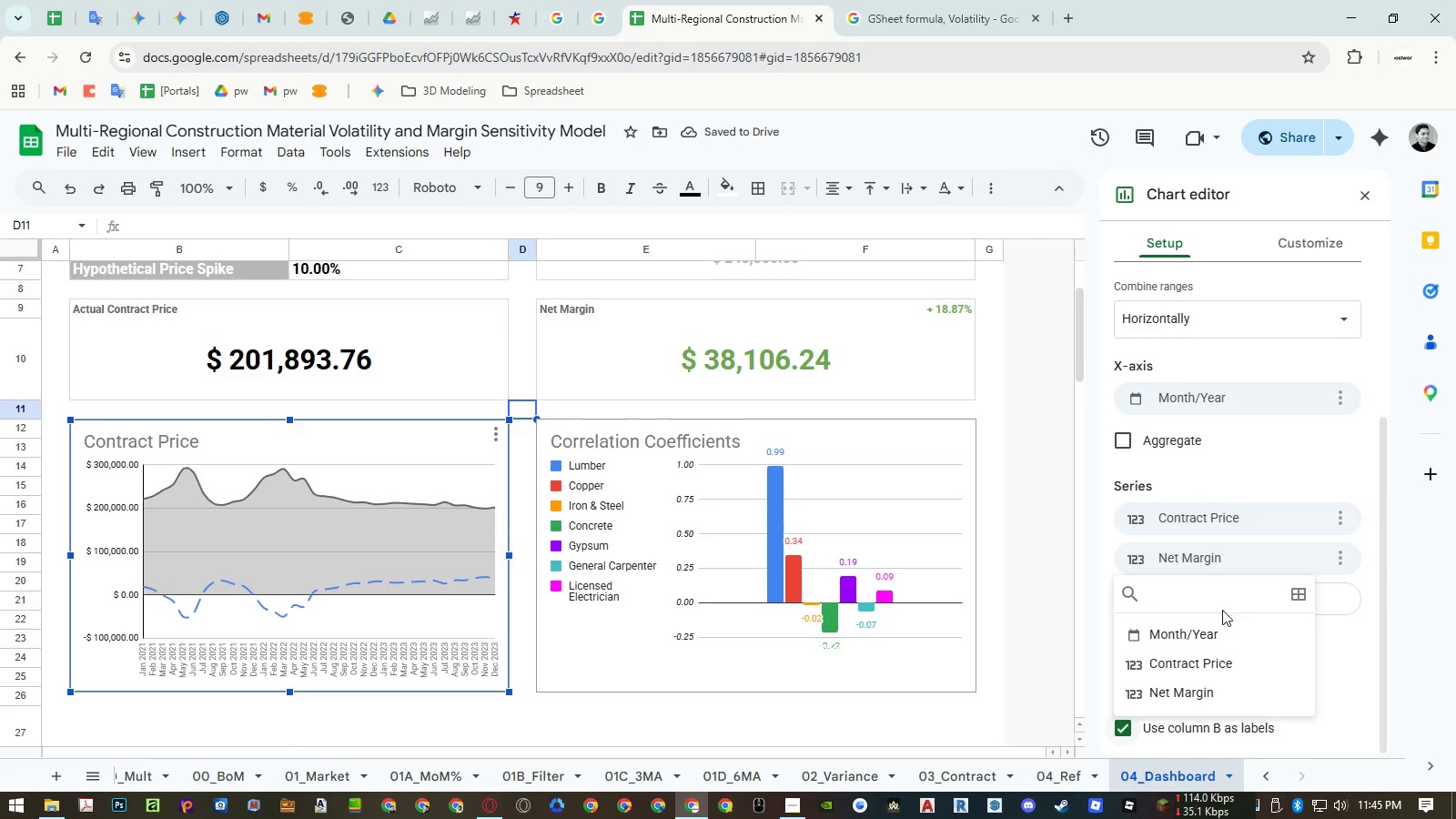 
left_click([1218, 658])
 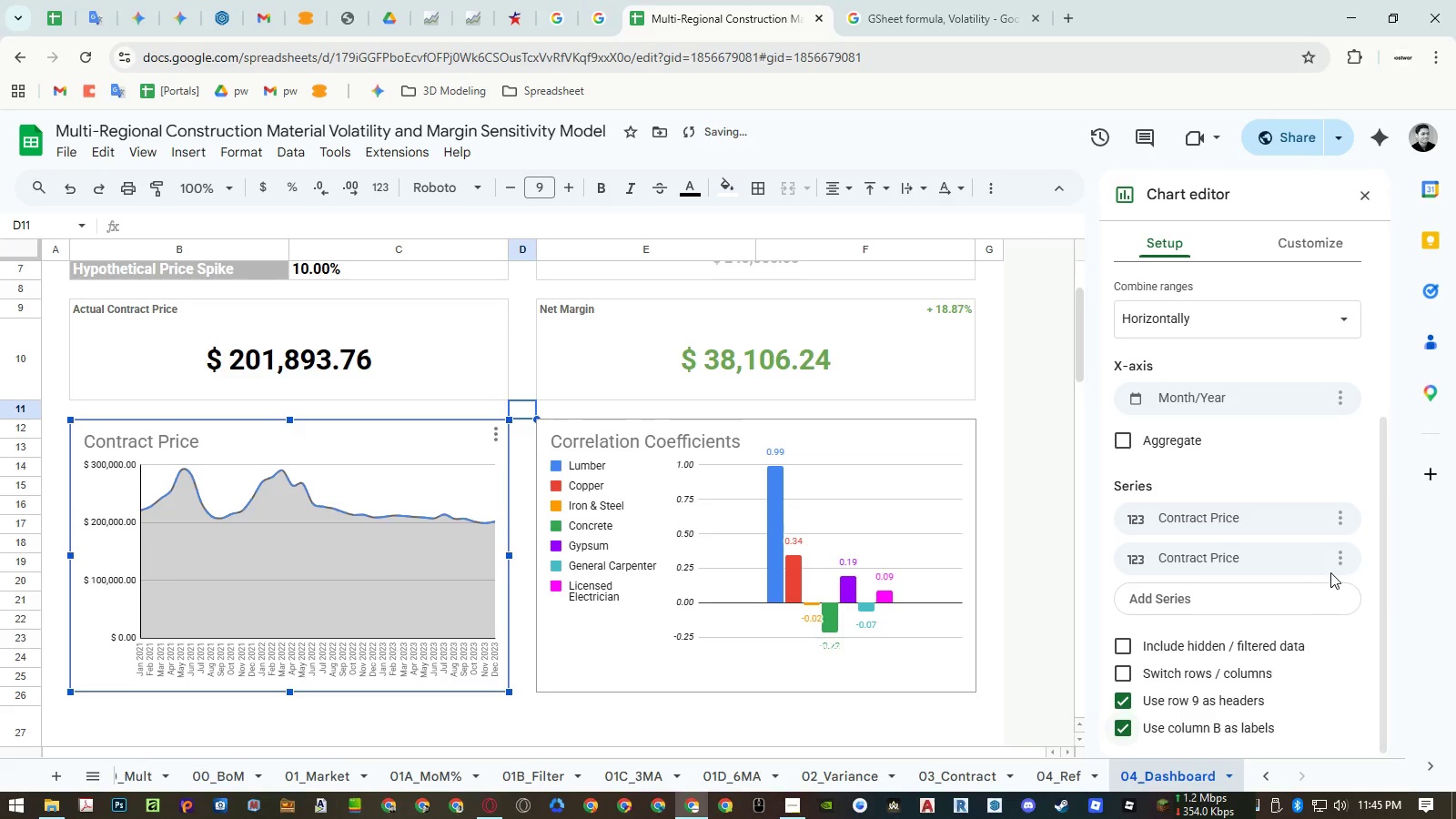 
left_click([1340, 559])
 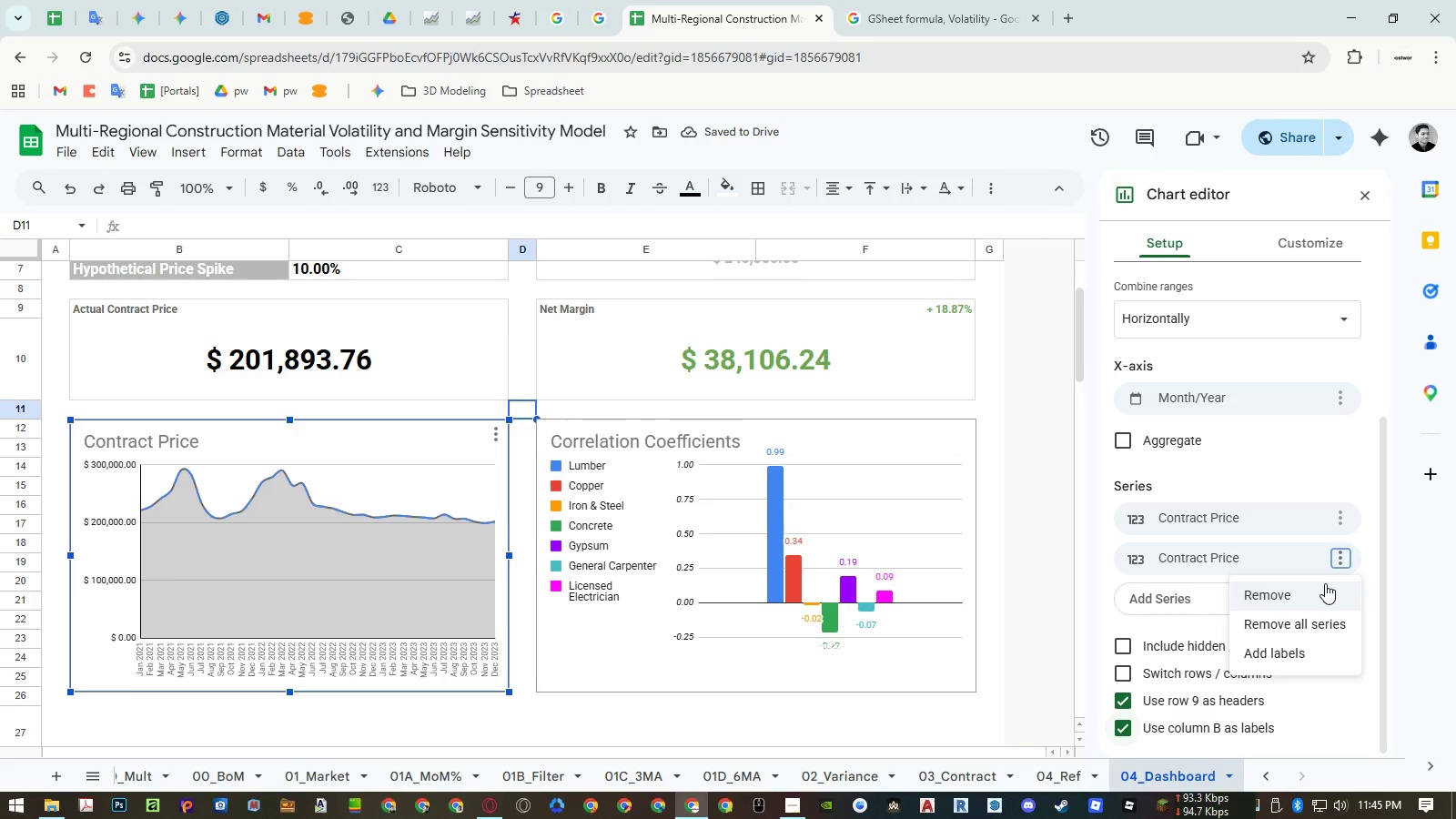 
left_click([1325, 583])
 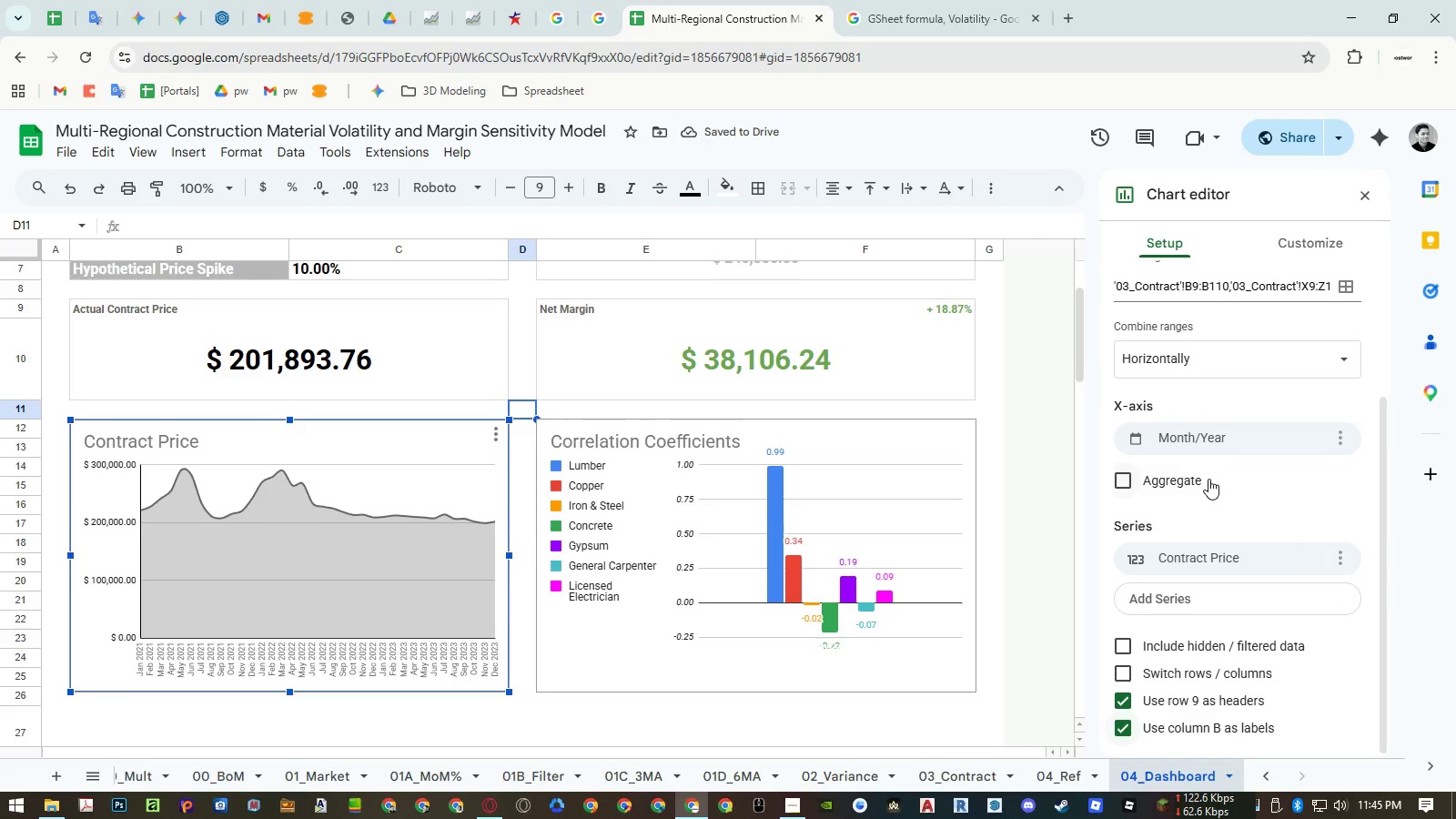 
wait(5.44)
 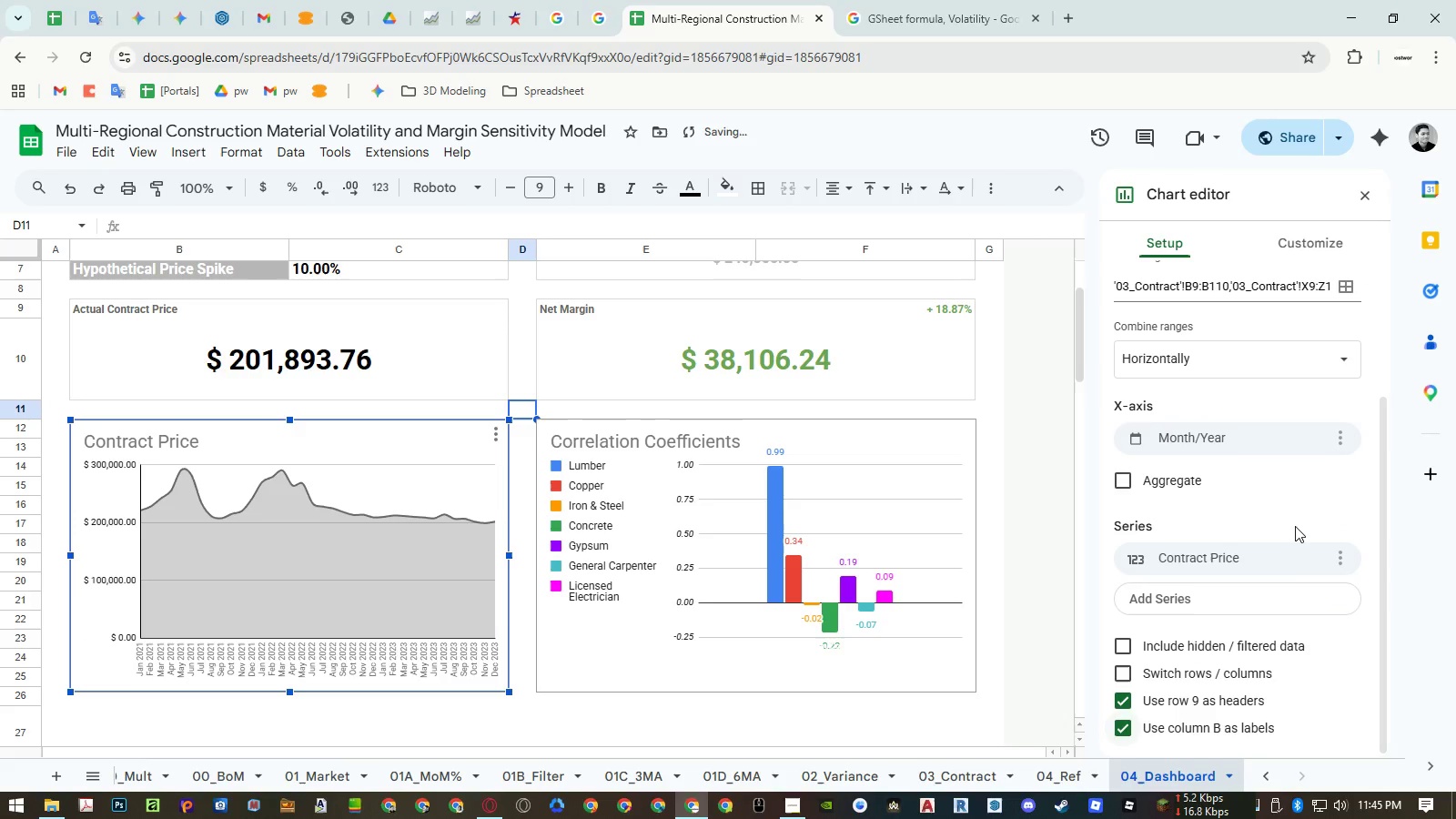 
left_click([1302, 248])
 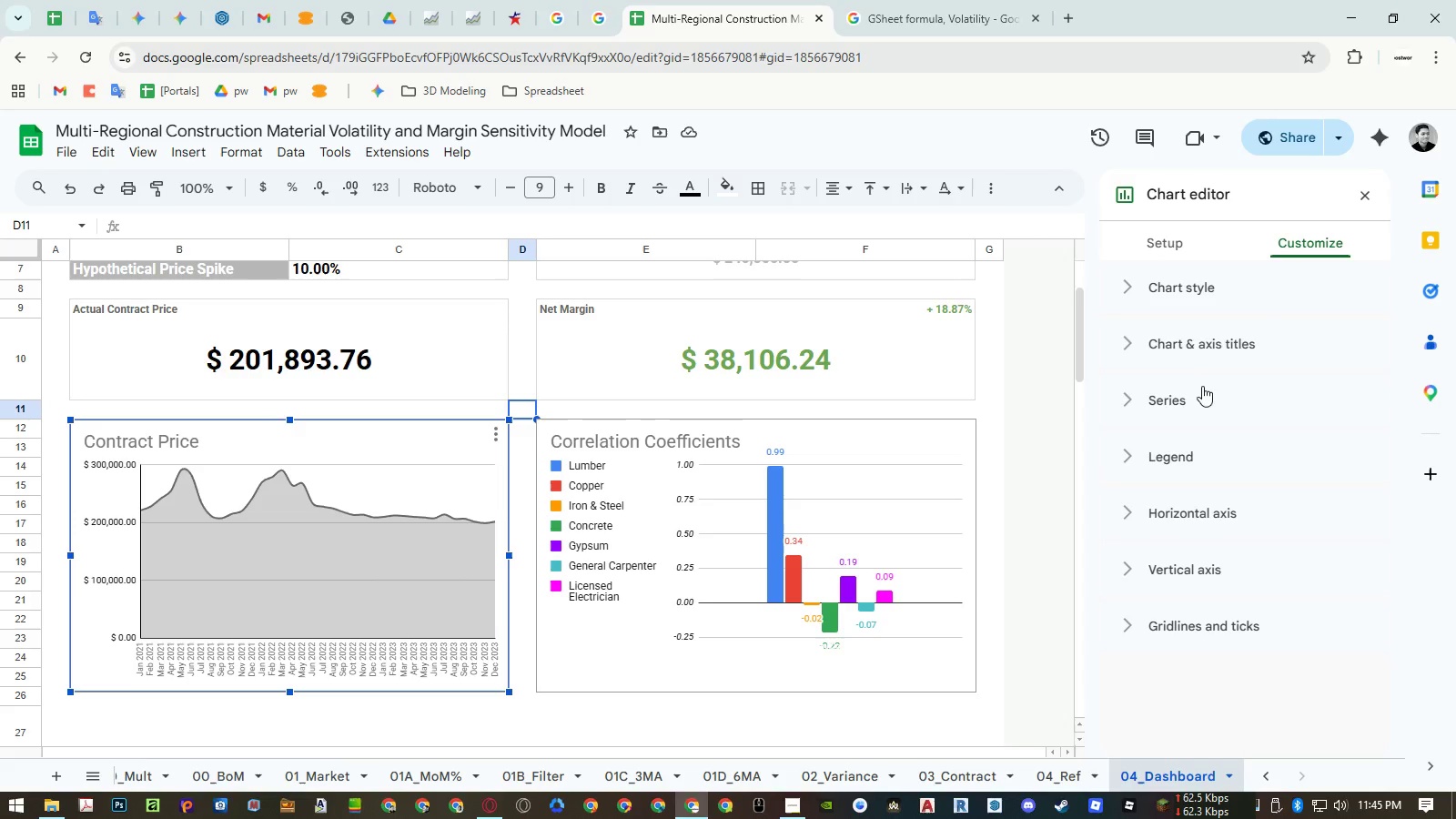 
left_click([1197, 396])
 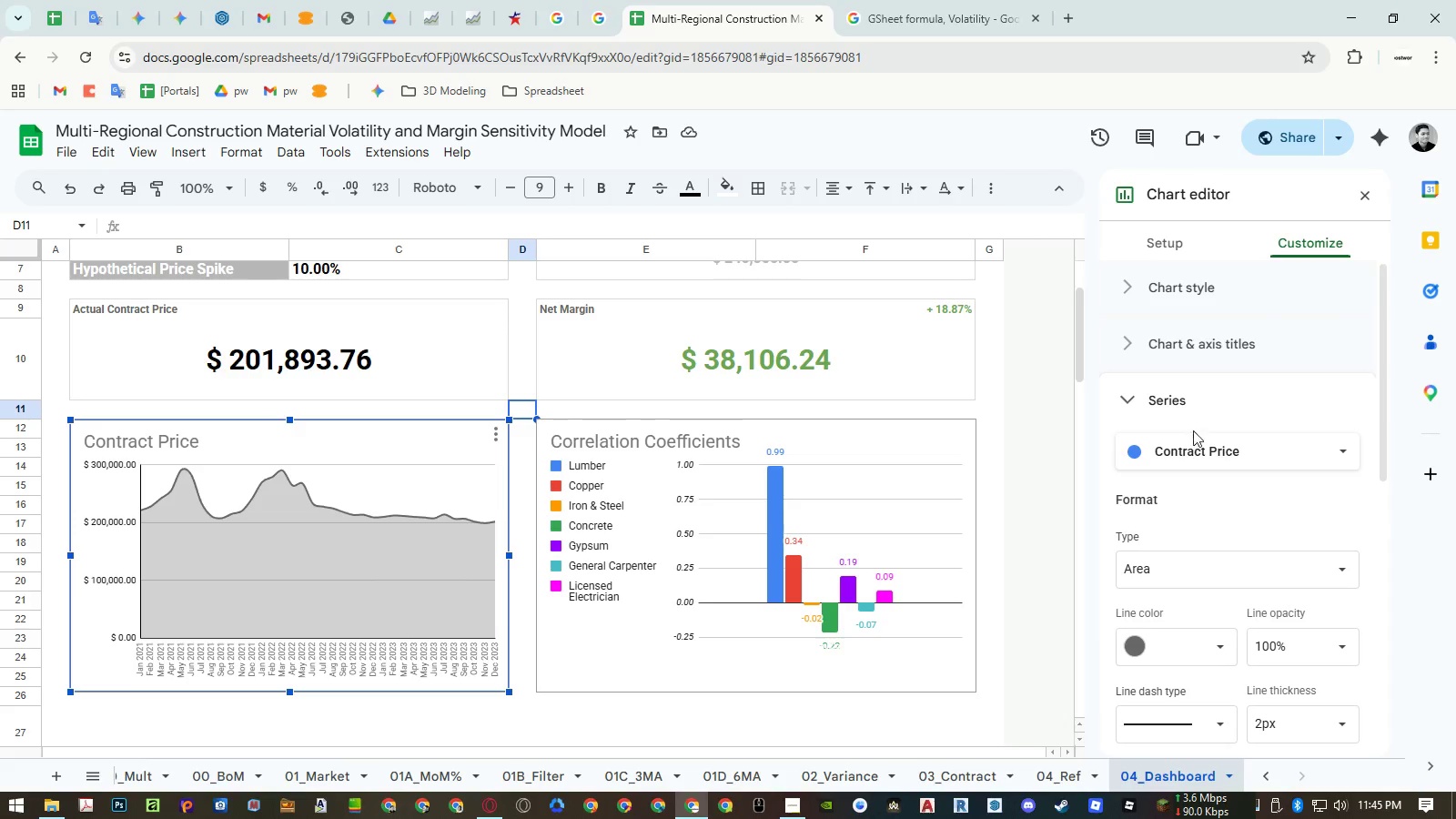 
left_click([1193, 449])
 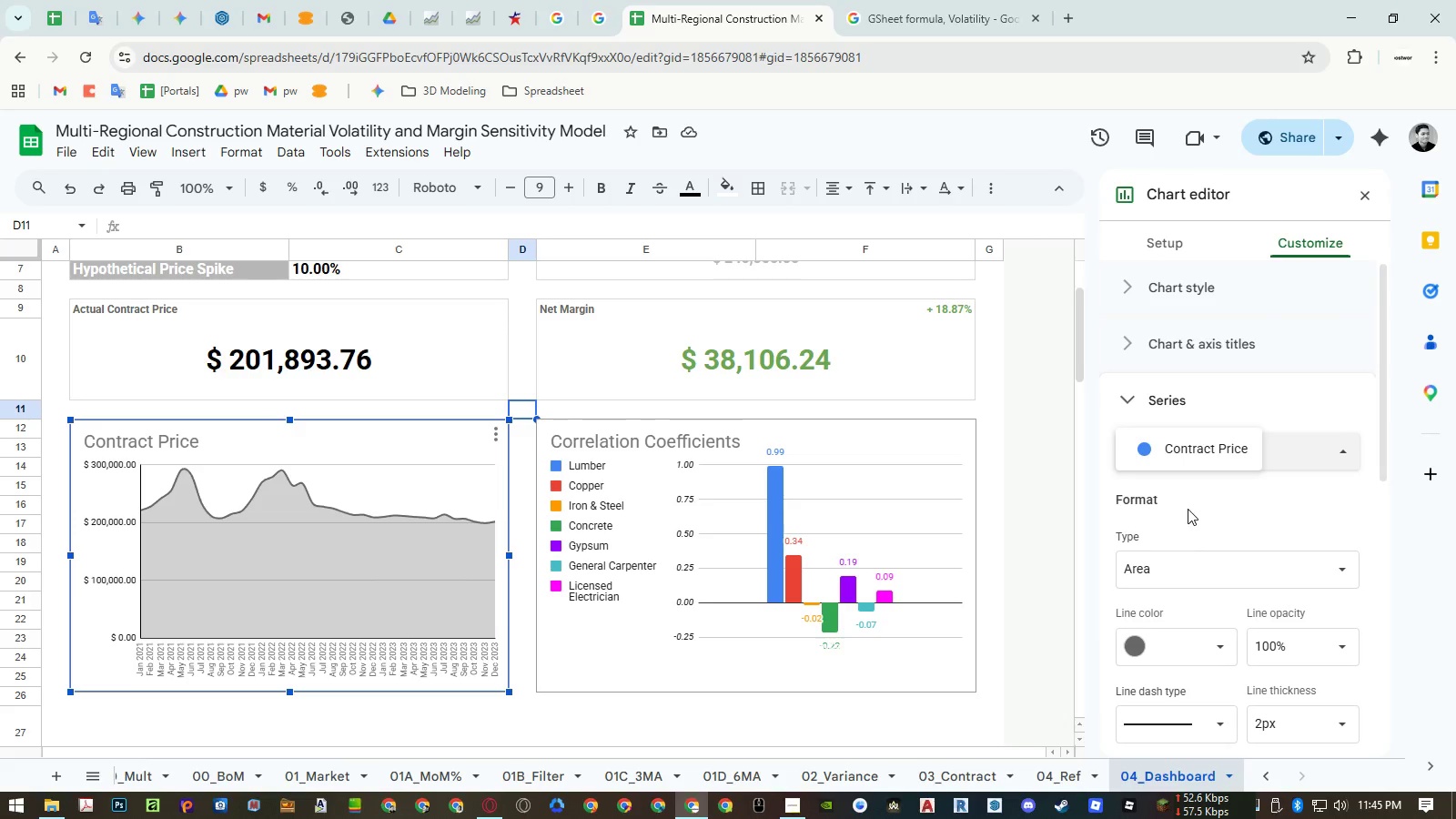 
left_click([1157, 633])
 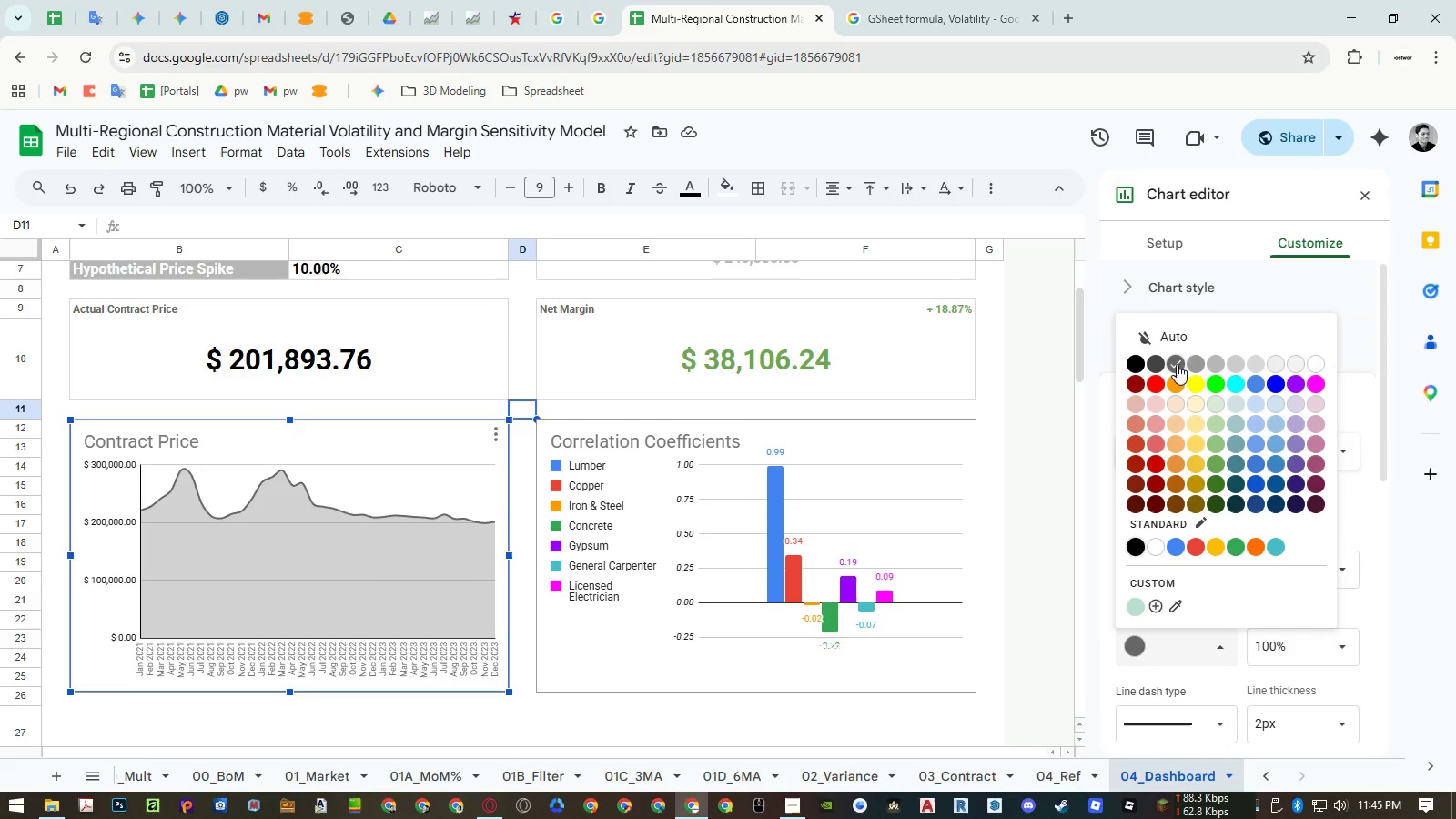 
left_click([1178, 329])
 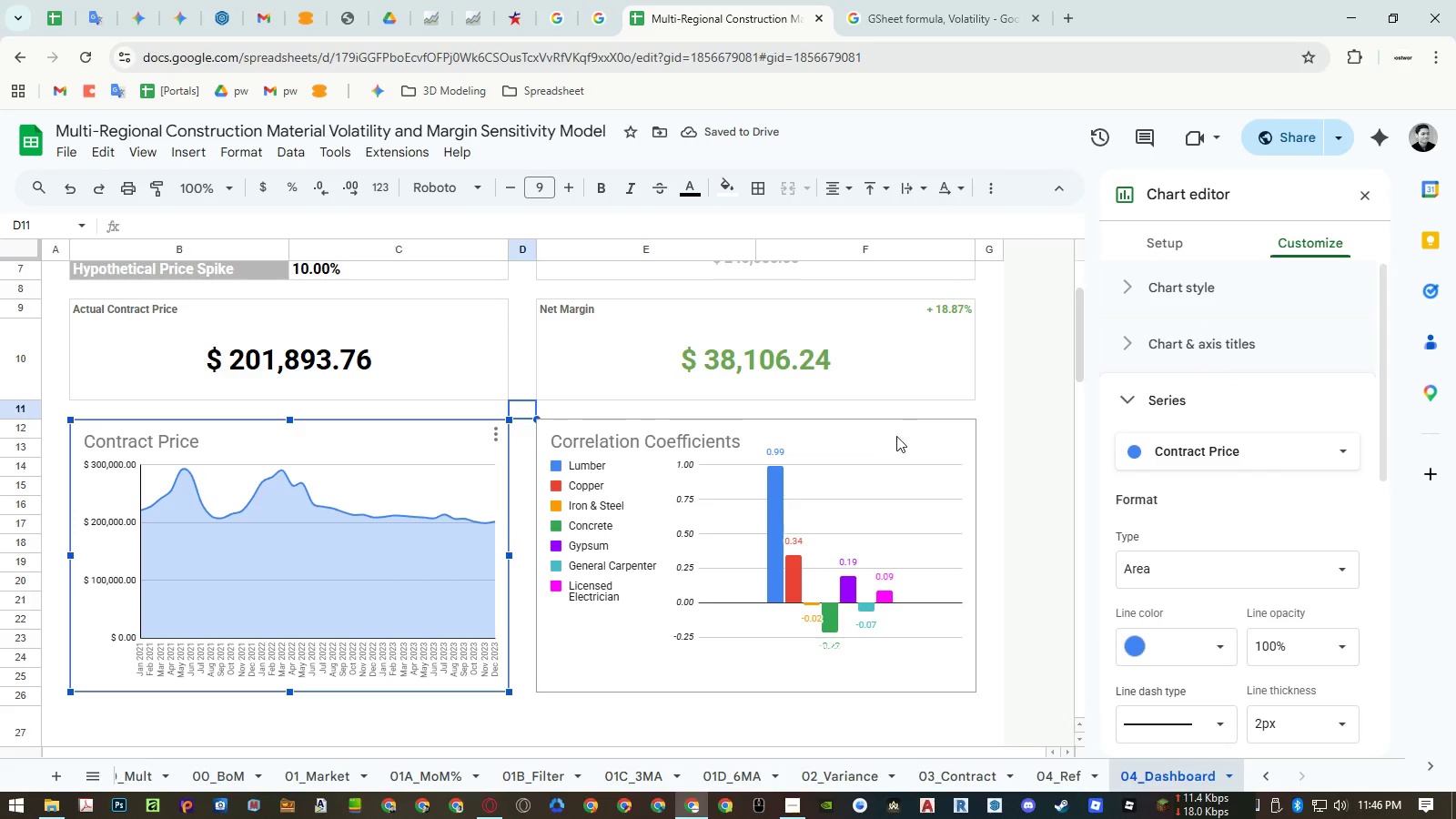 
wait(7.0)
 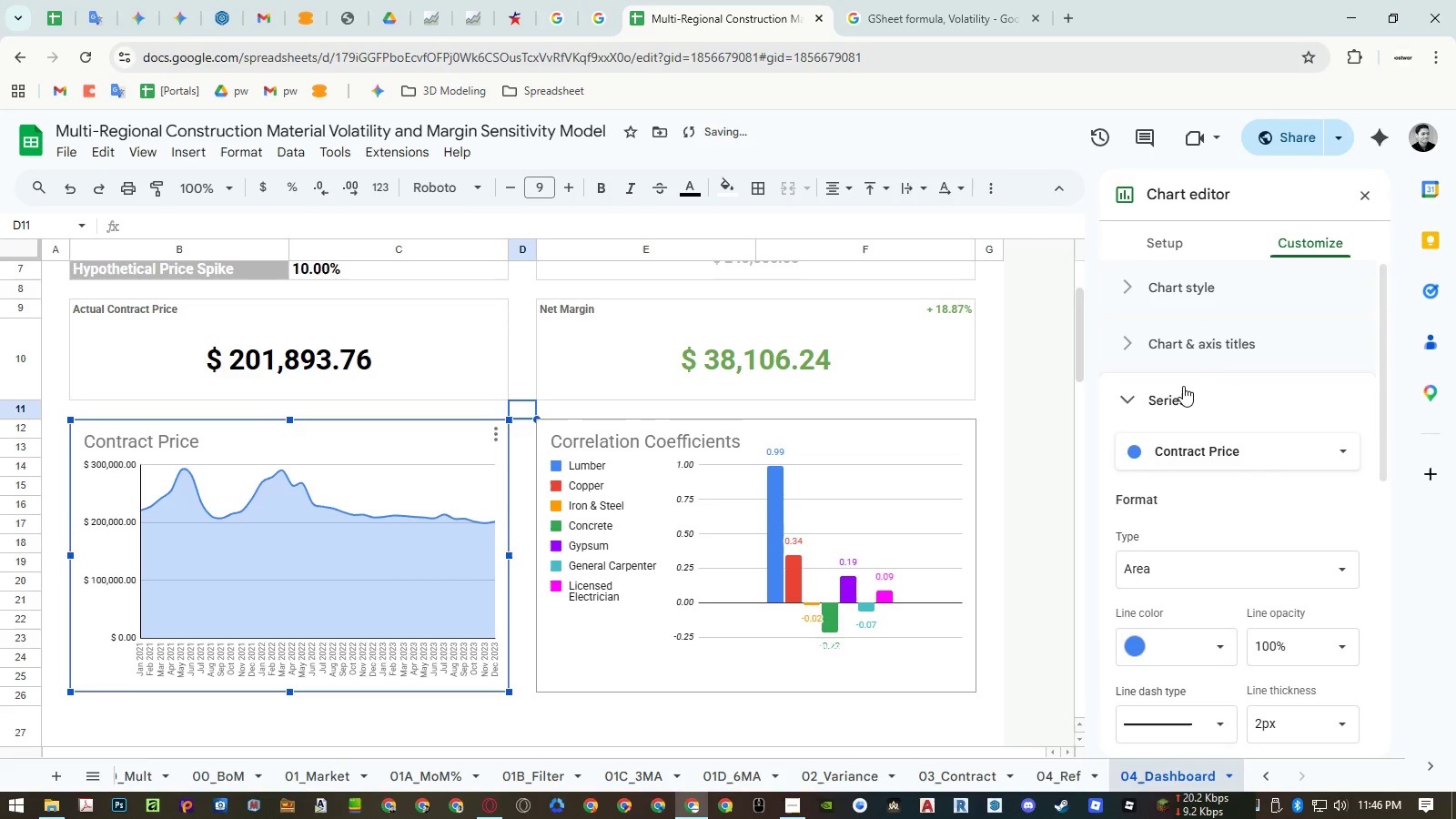 
left_click([876, 442])
 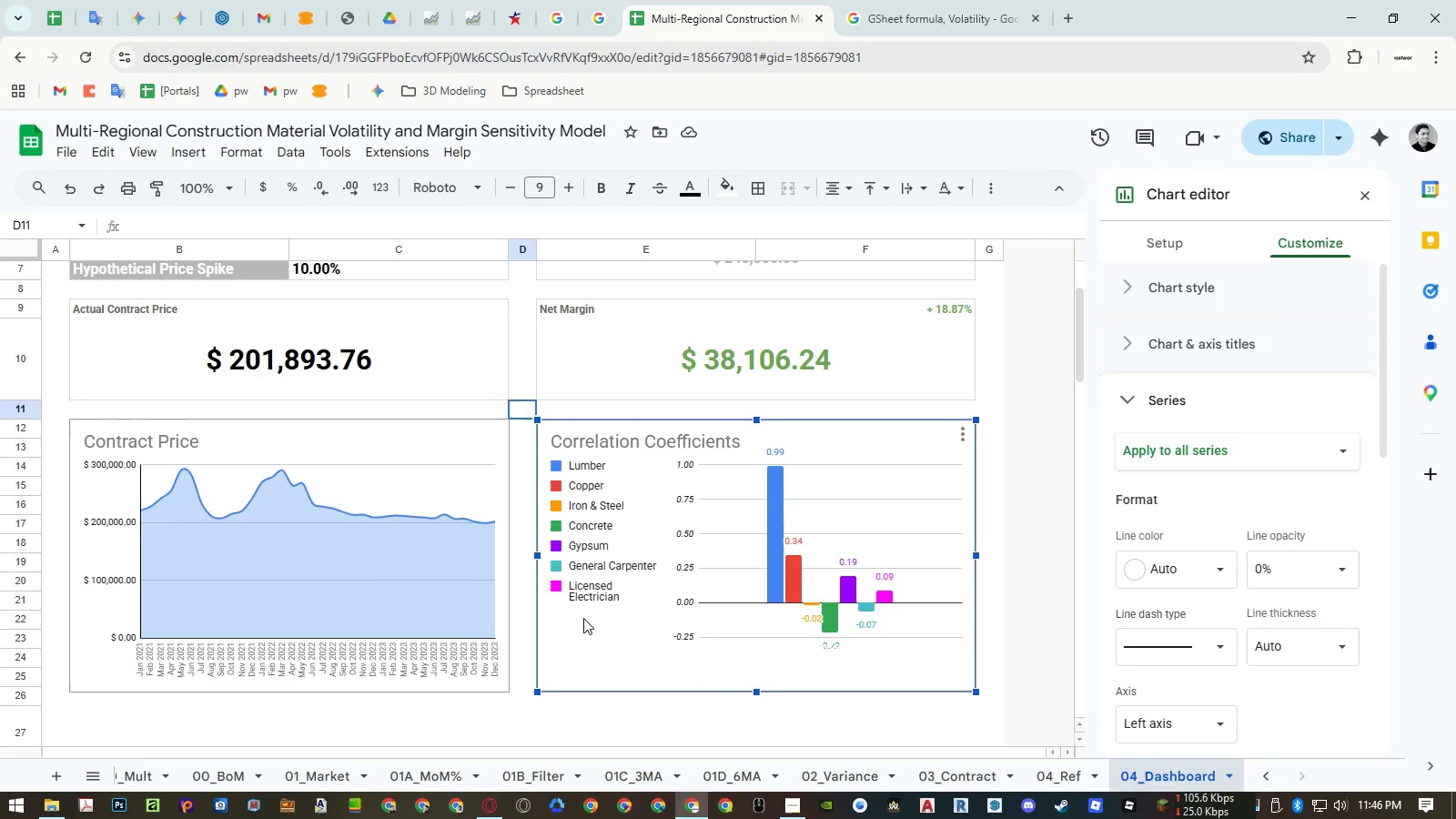 
wait(5.66)
 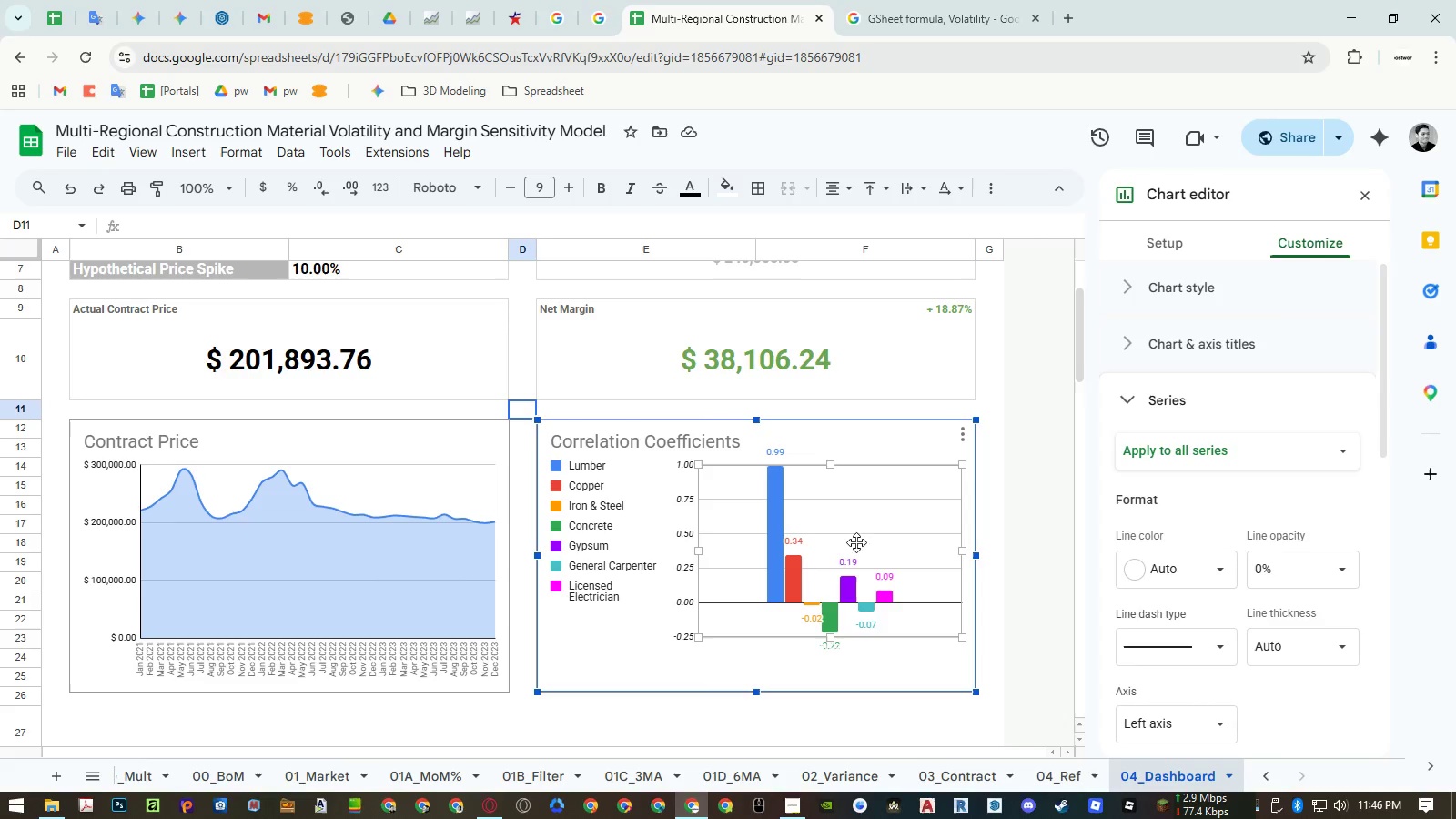 
left_click([522, 562])
 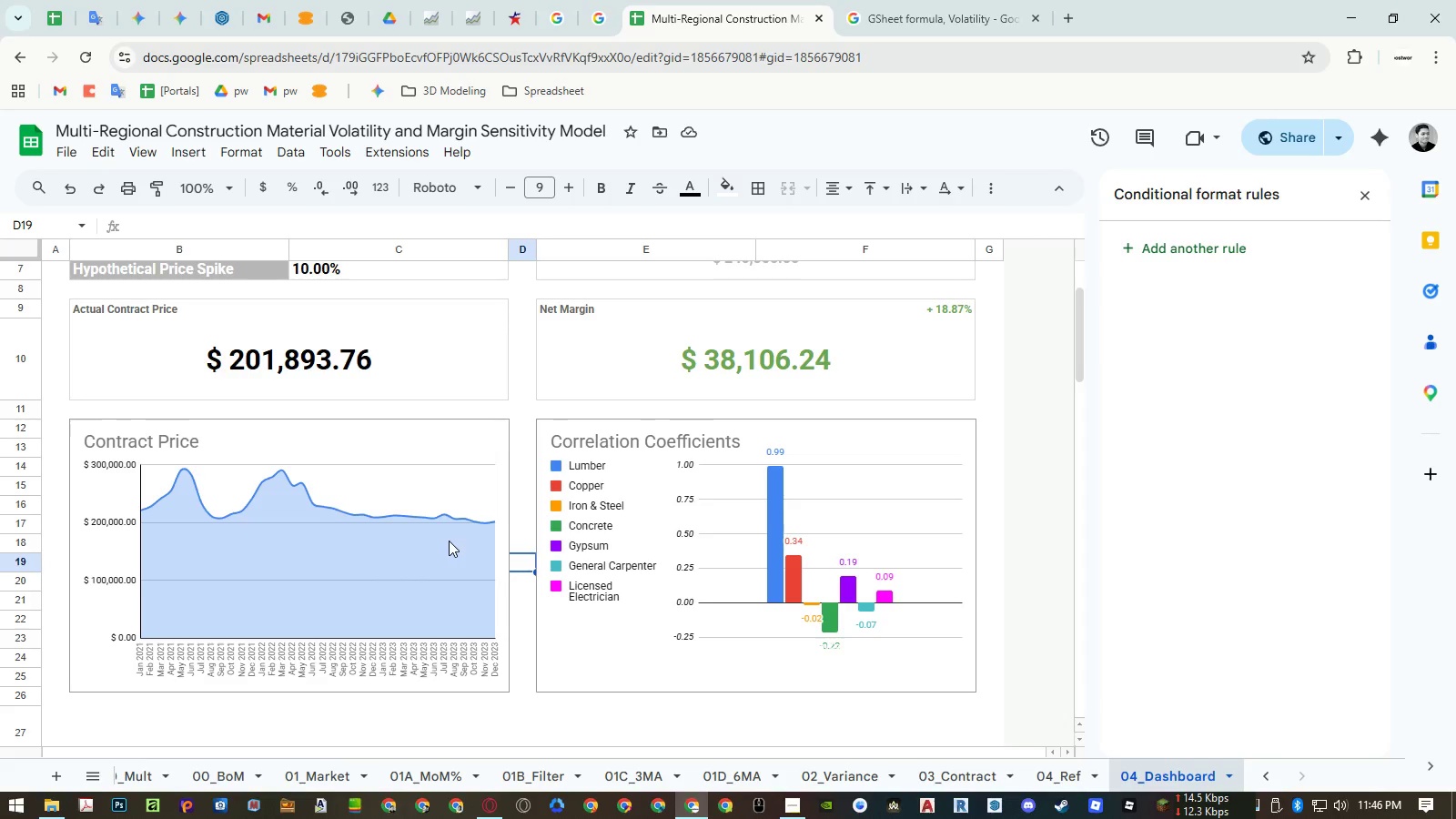 
wait(17.2)
 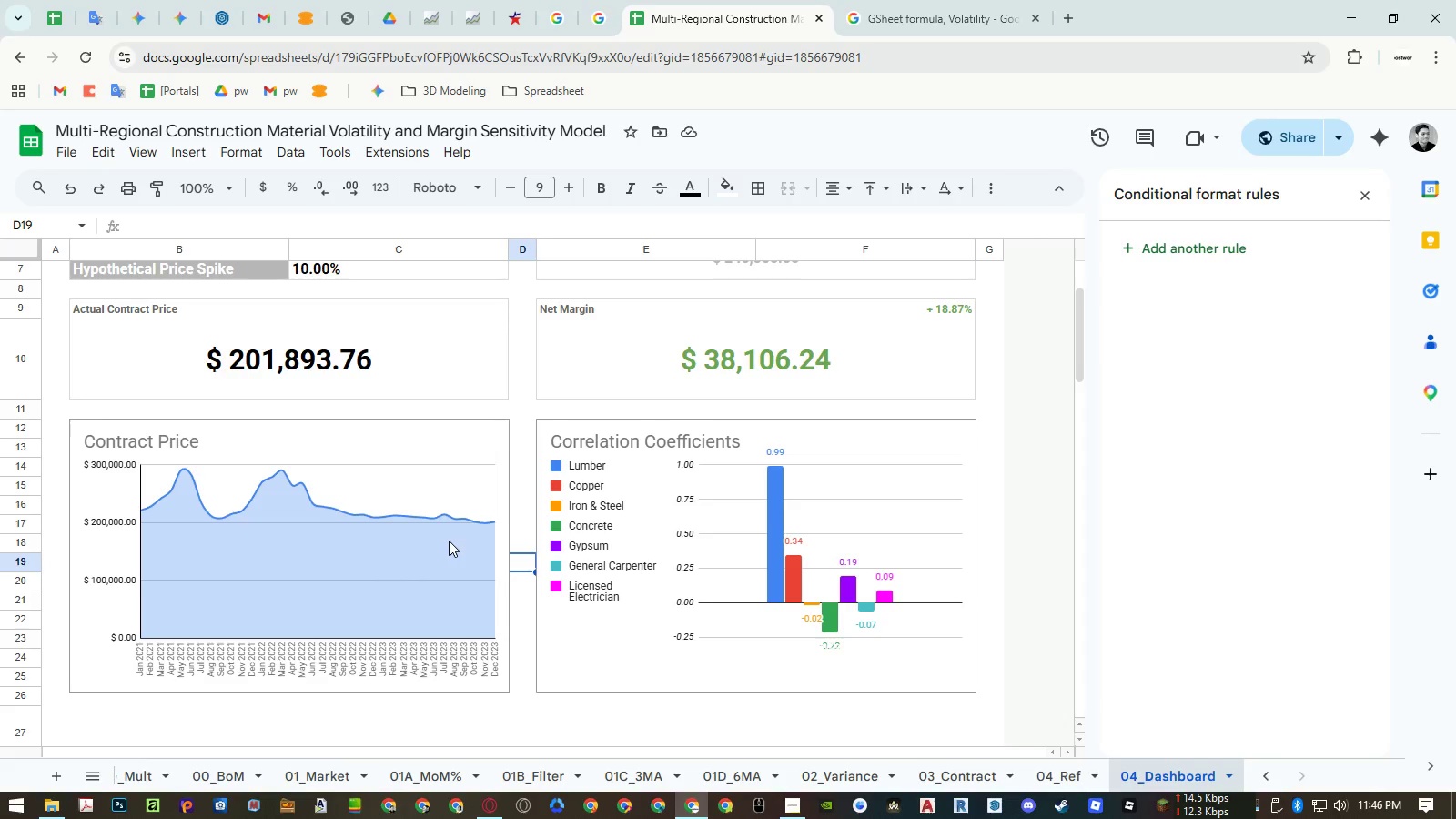 
left_click([436, 556])
 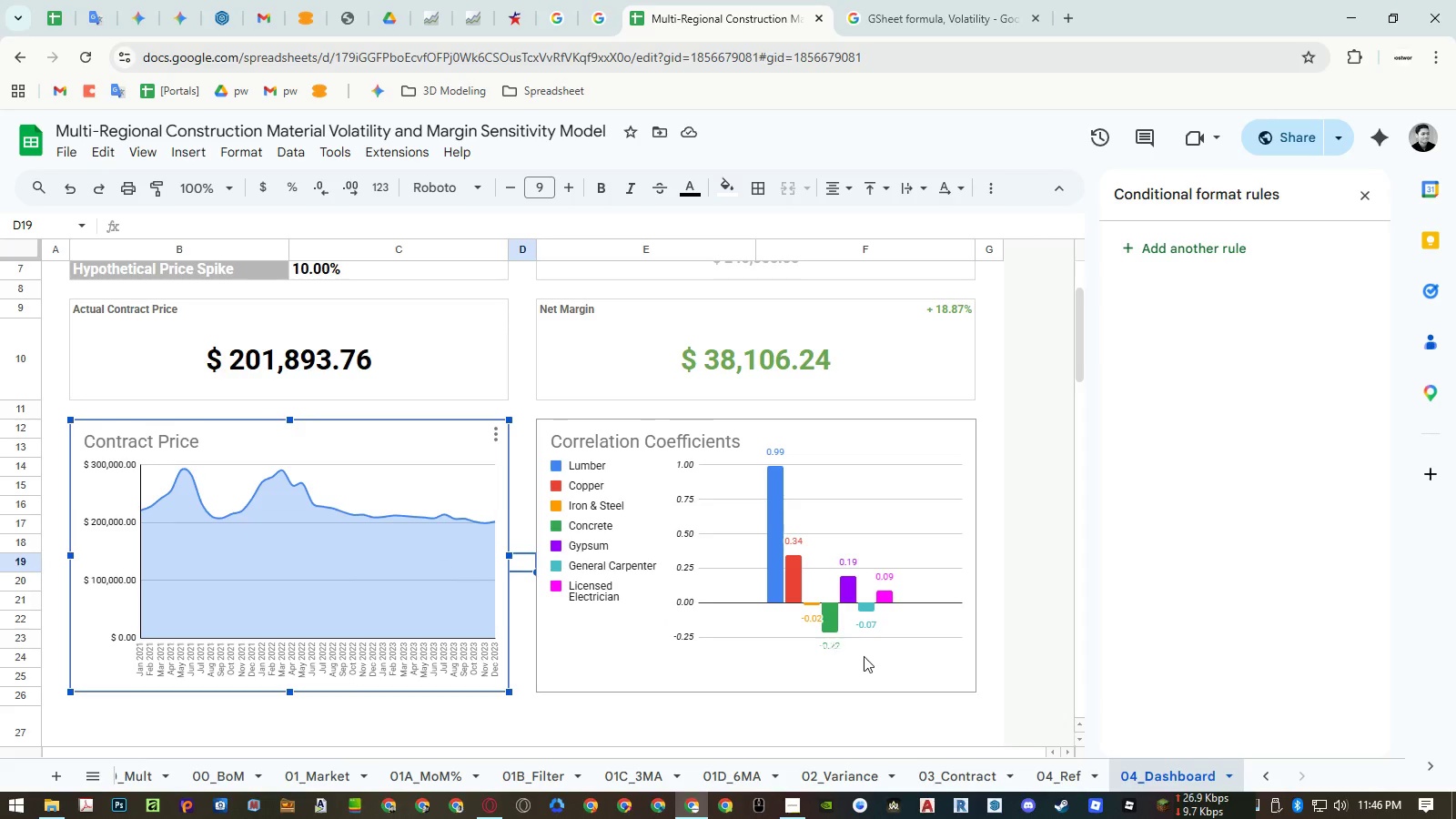 
left_click([962, 764])
 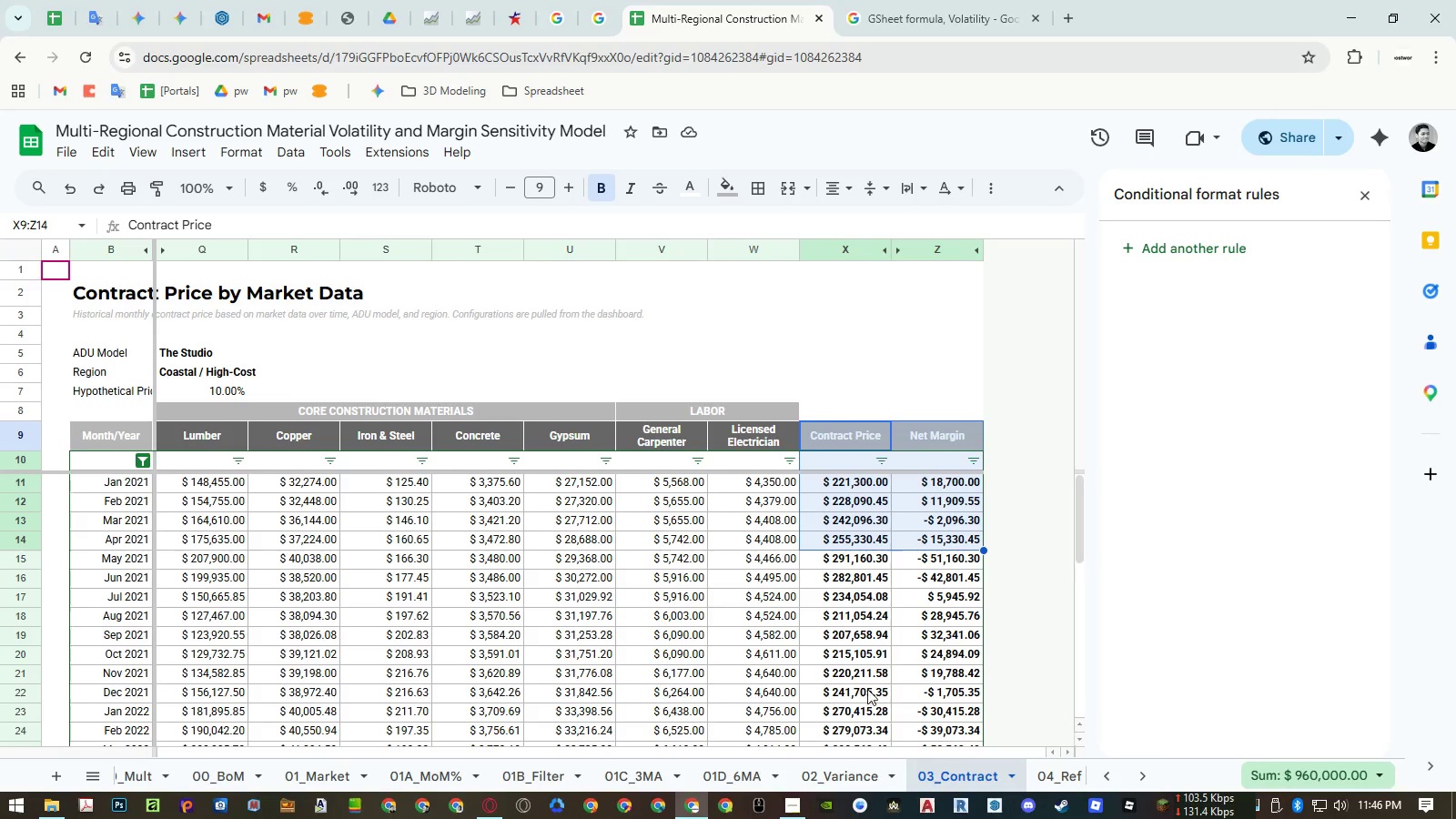 
left_click([777, 666])
 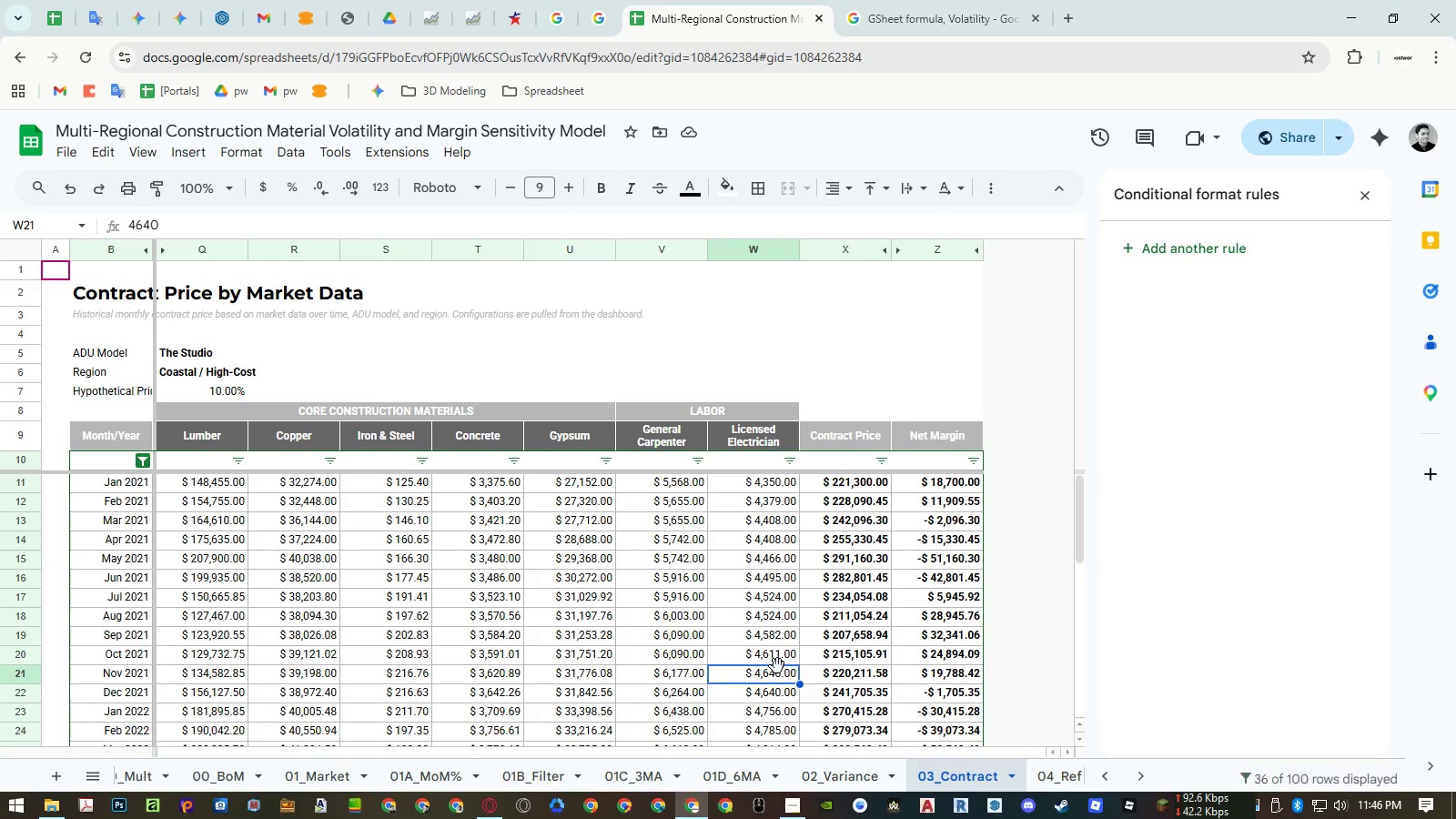 
key(Control+P)
 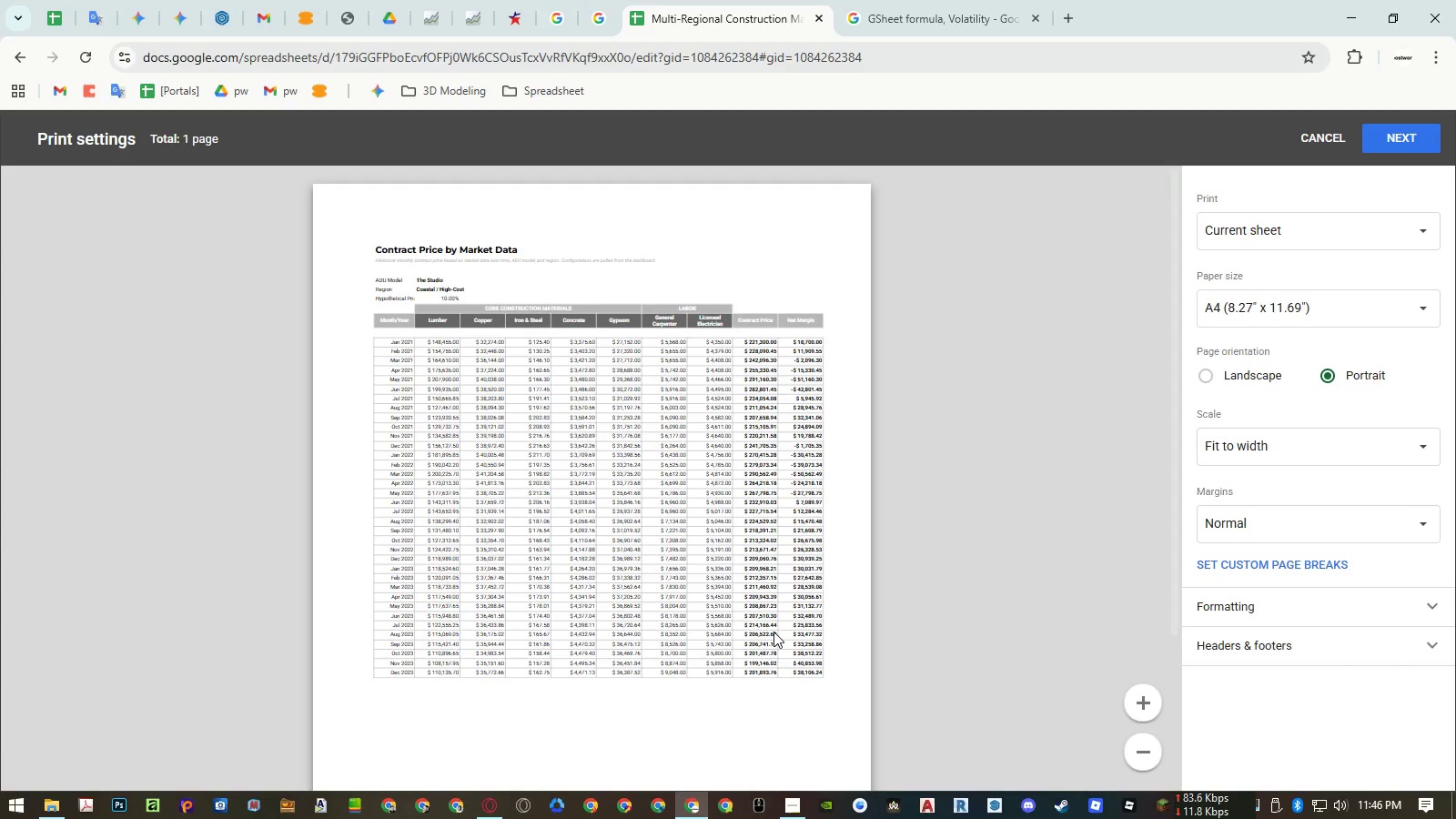 
key(Escape)
 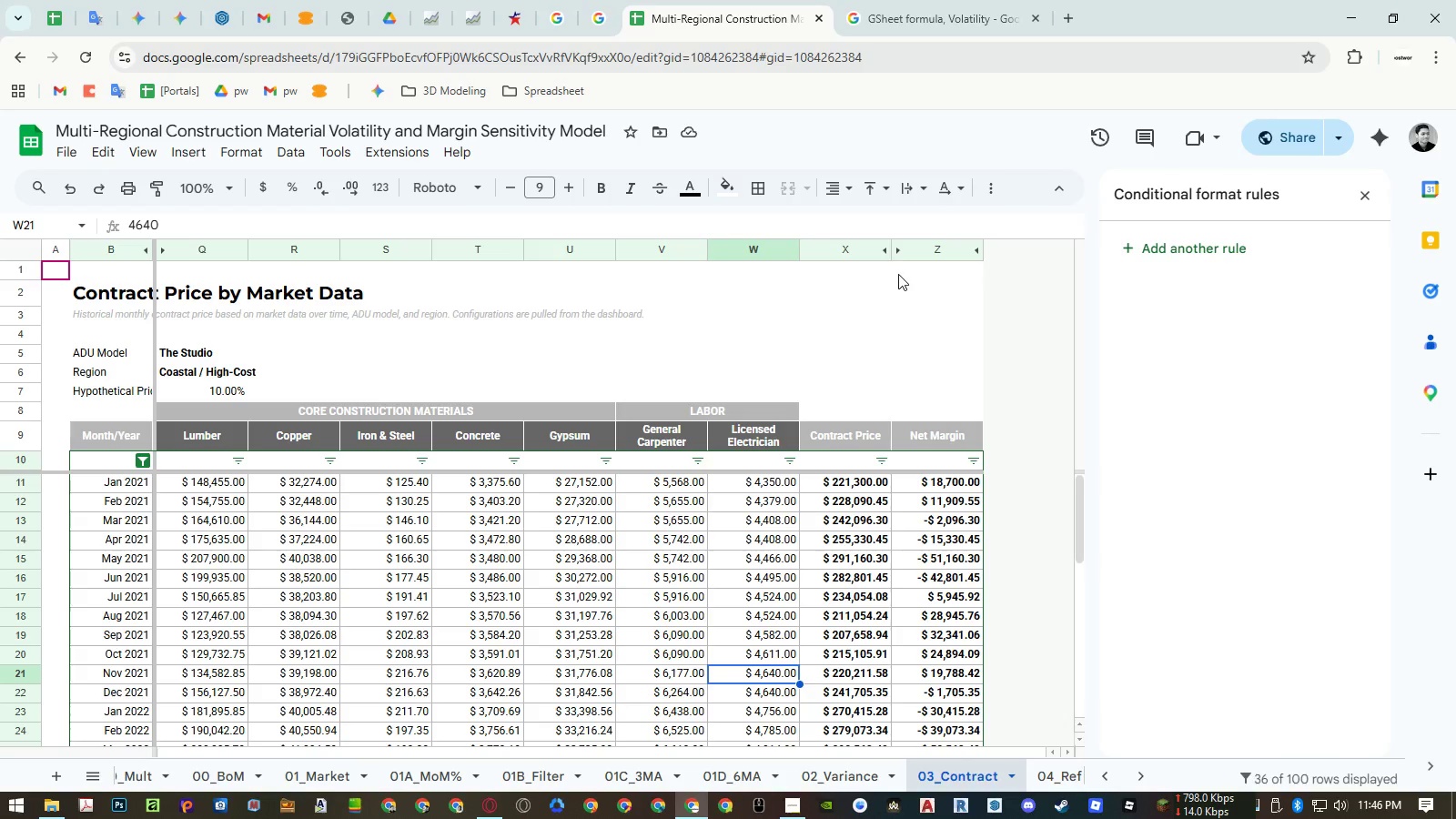 
left_click([901, 254])
 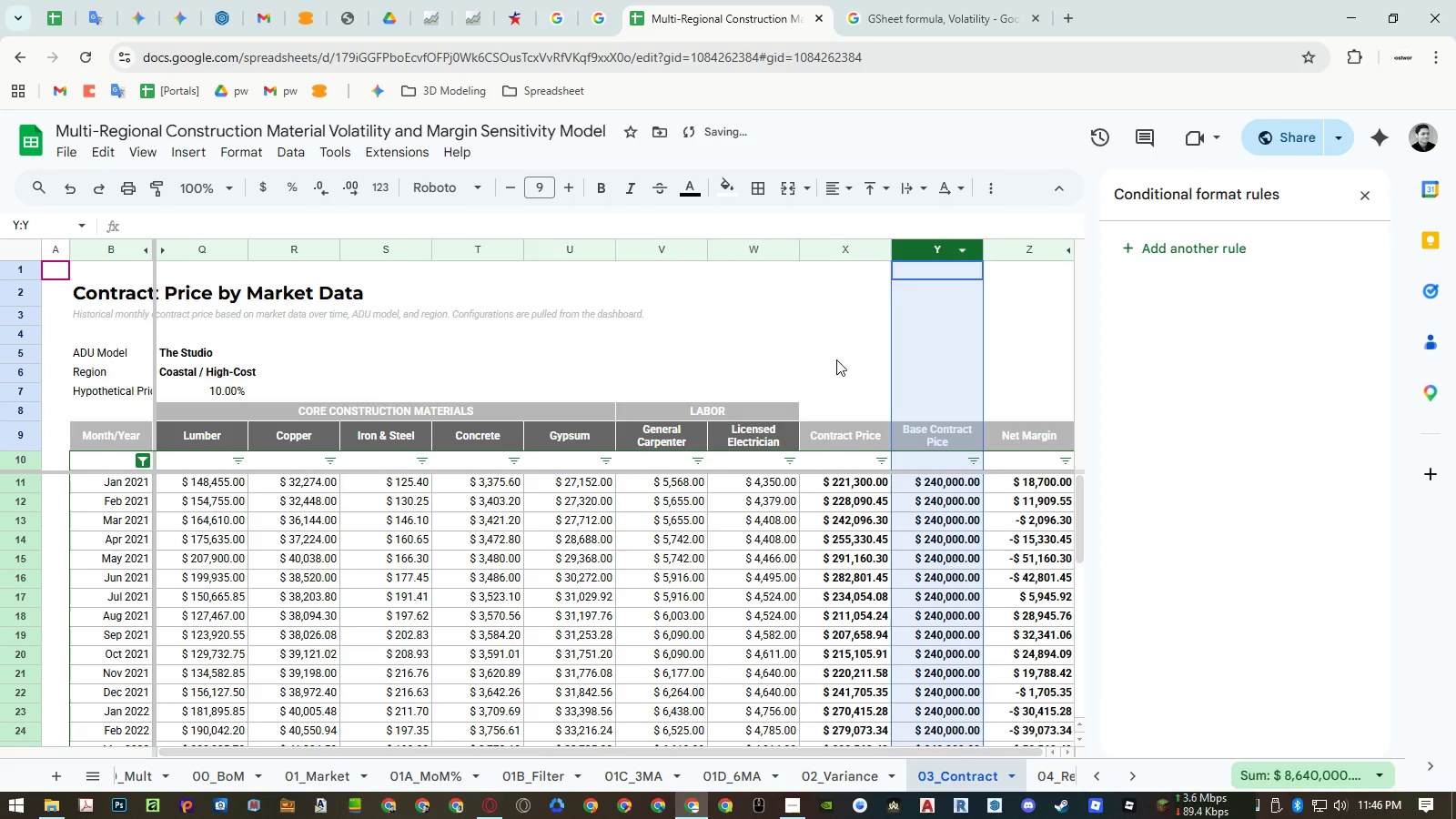 
left_click([818, 347])
 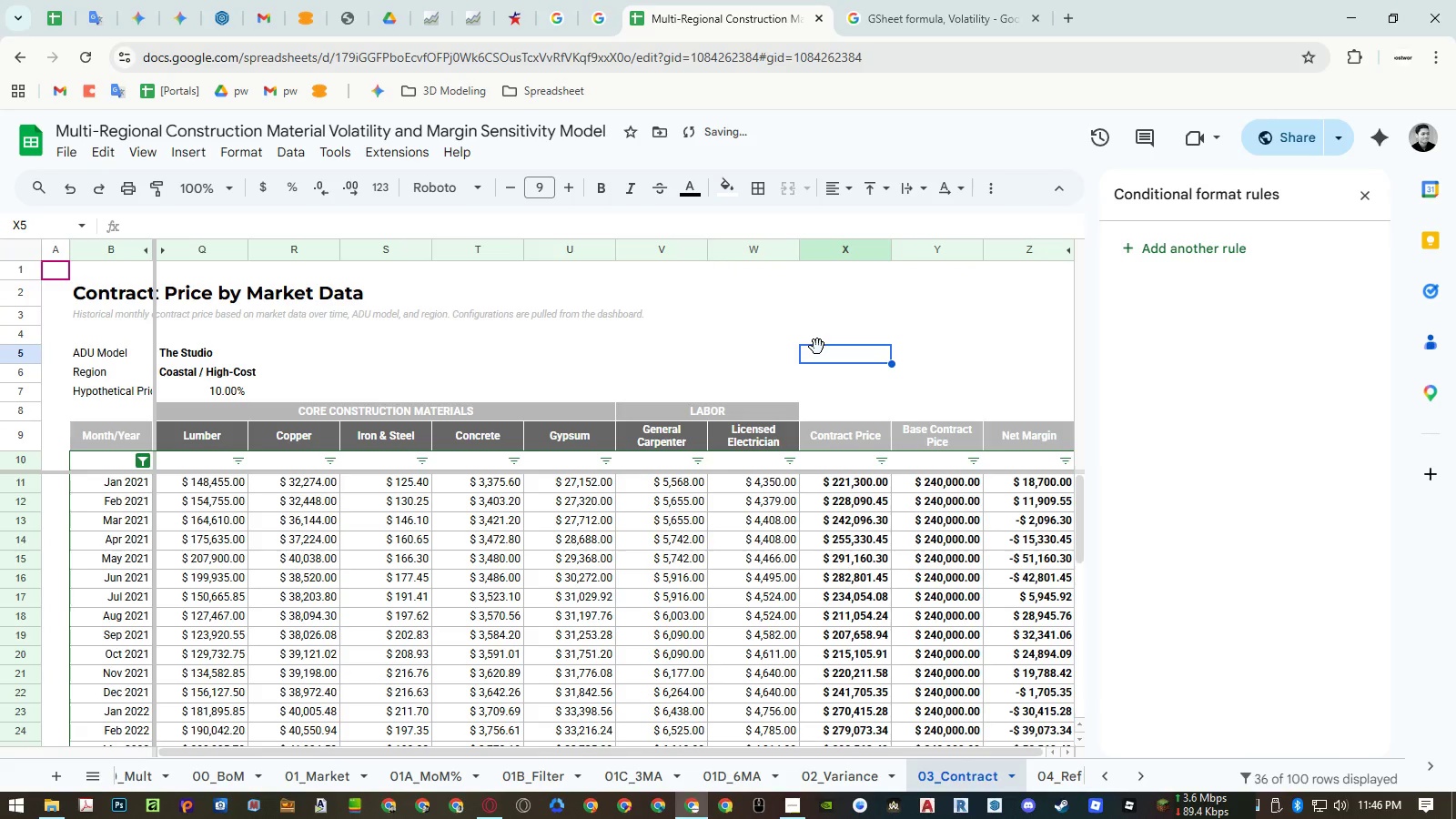 
key(Control+ControlRight)
 